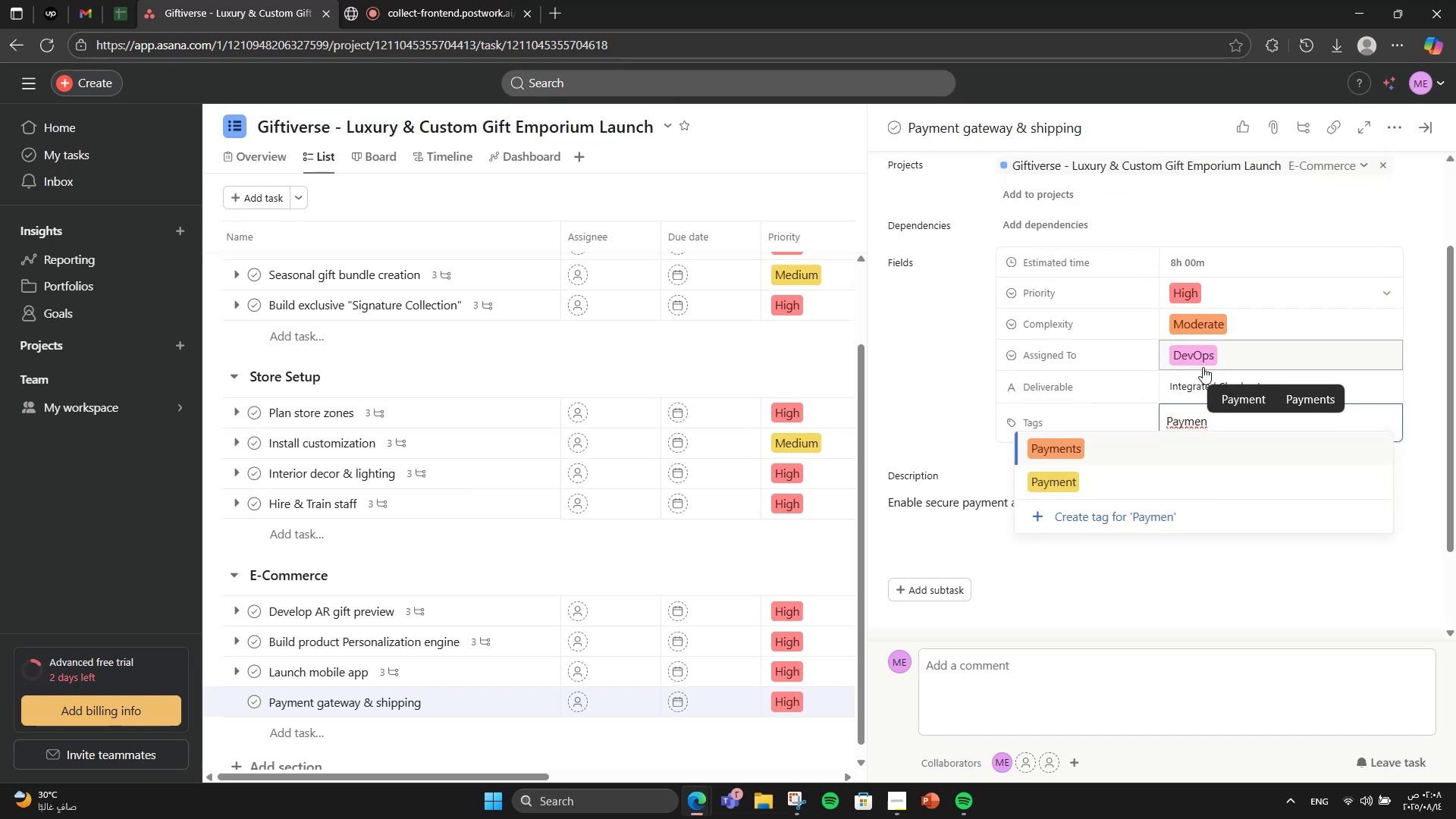 
left_click([1101, 440])
 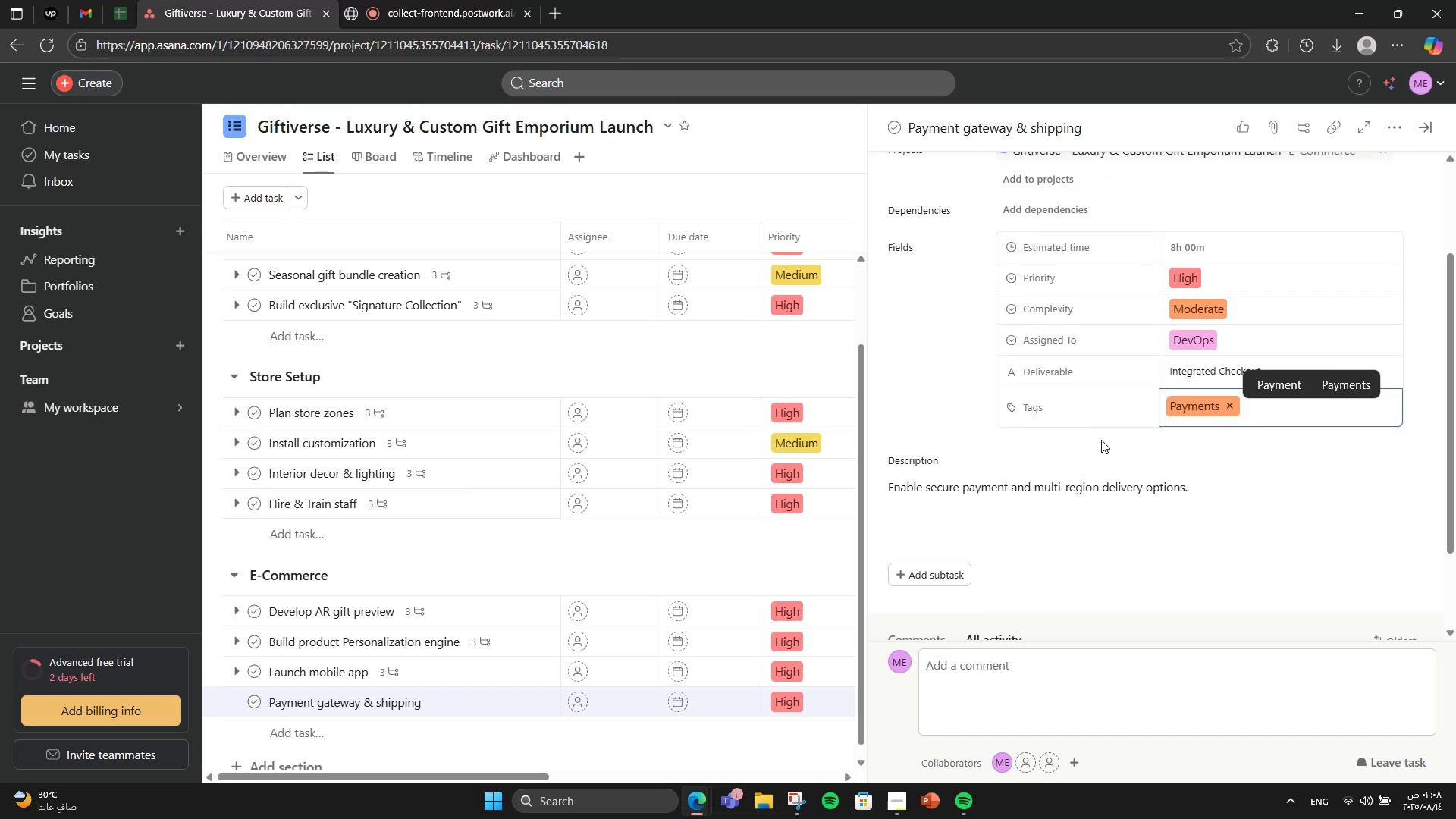 
type(Logis)
 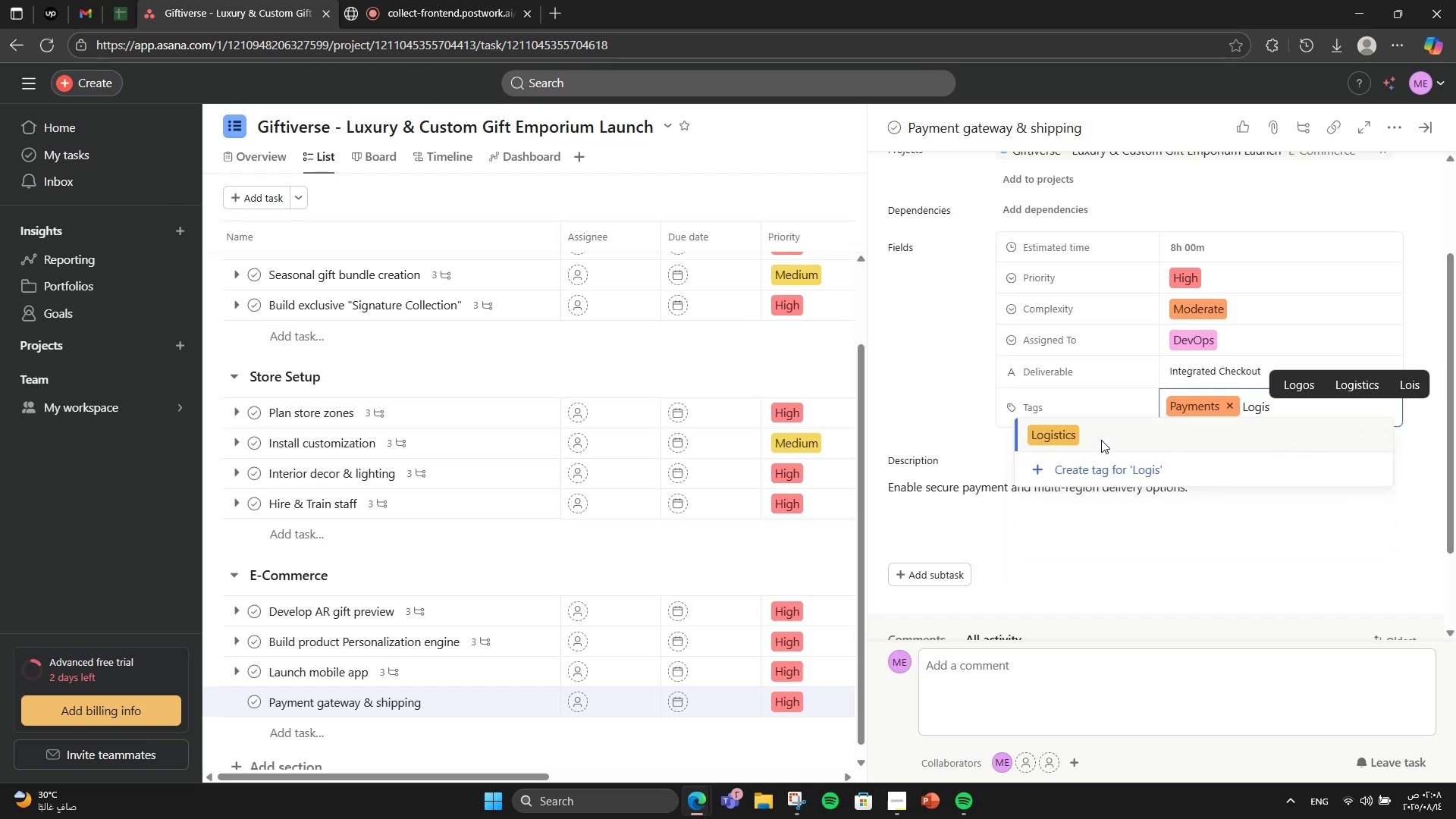 
left_click([1097, 435])
 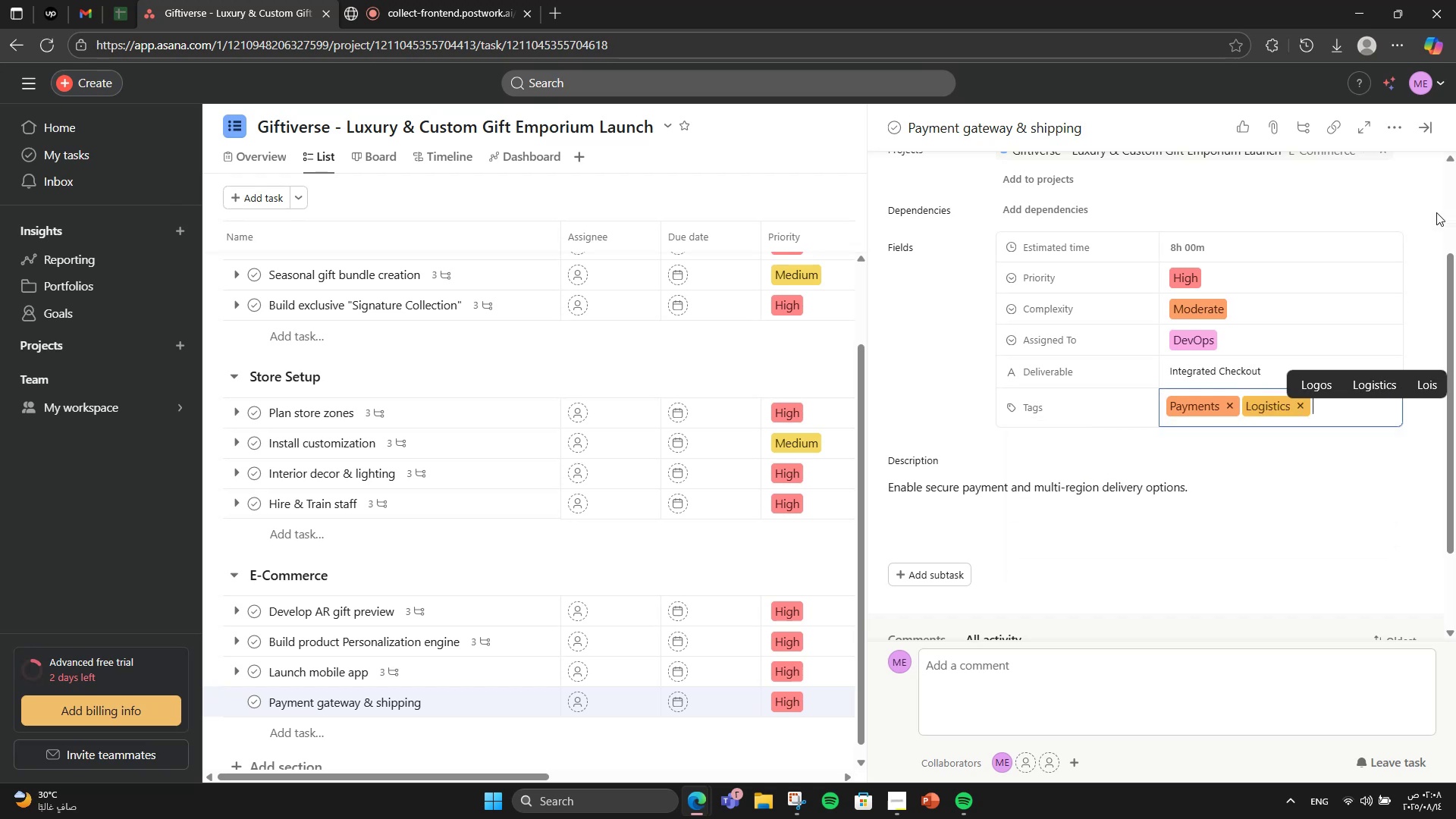 
left_click([1428, 215])
 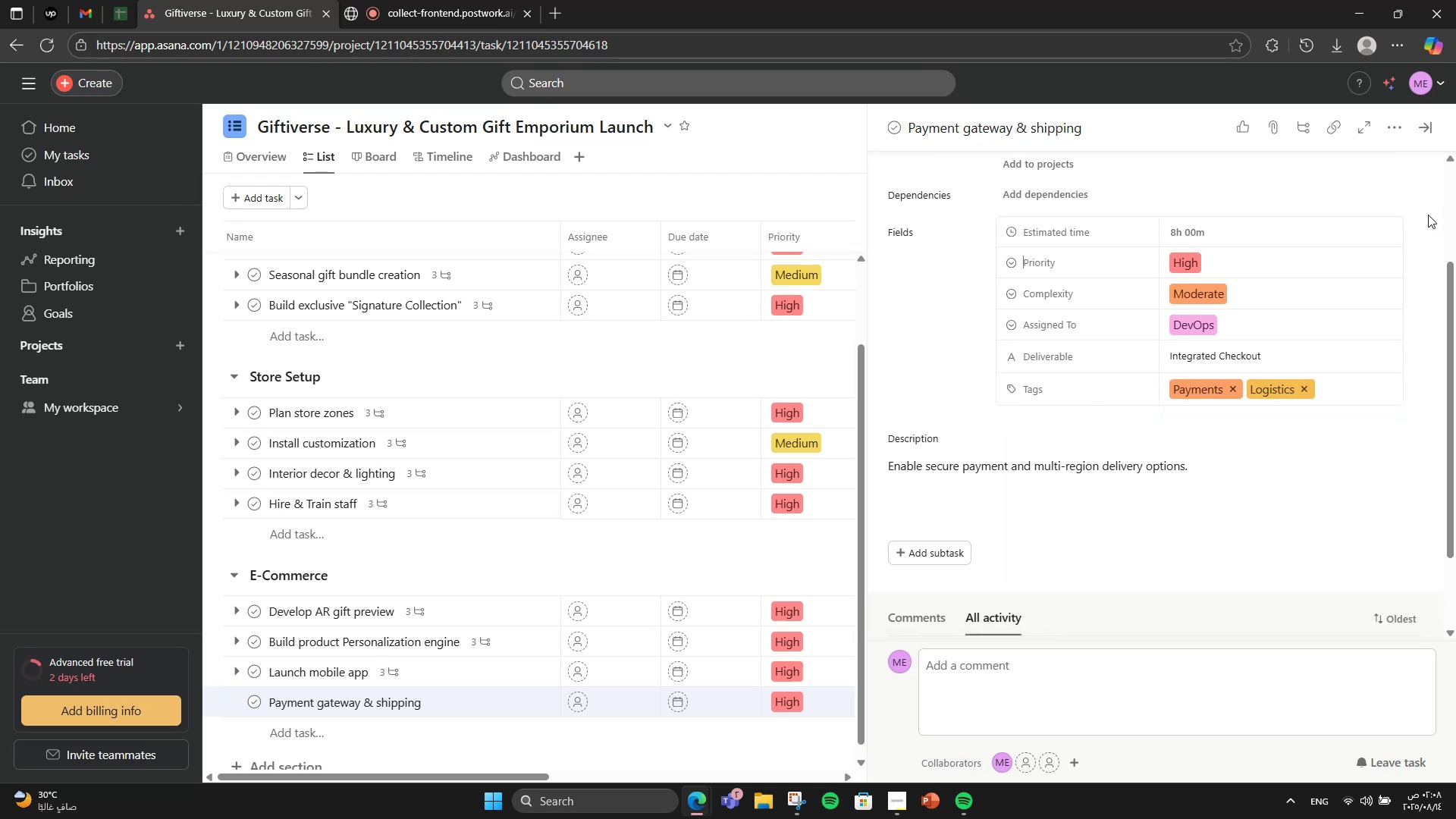 
scroll: coordinate [1428, 215], scroll_direction: up, amount: 3.0
 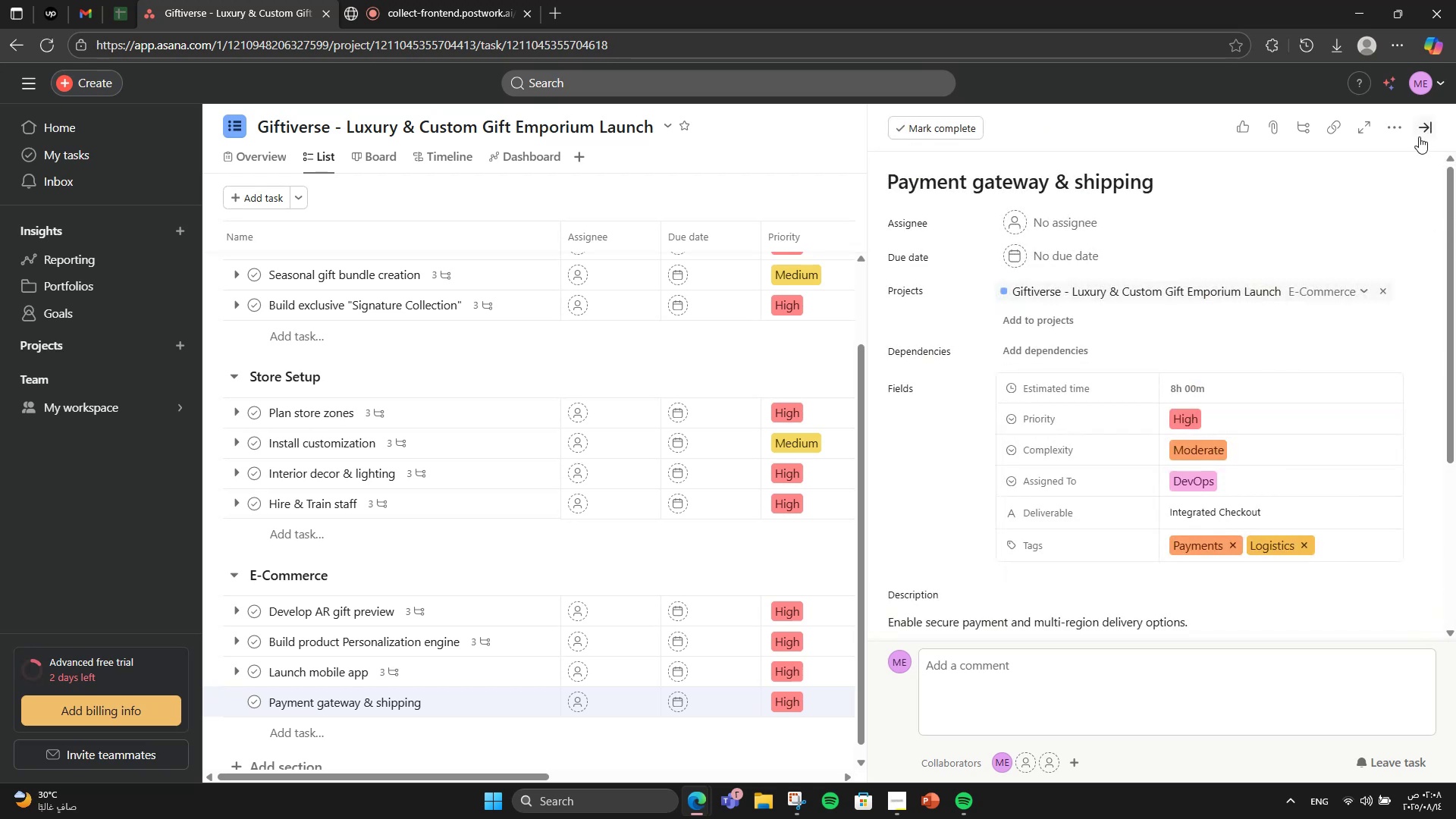 
scroll: coordinate [1393, 345], scroll_direction: down, amount: 4.0
 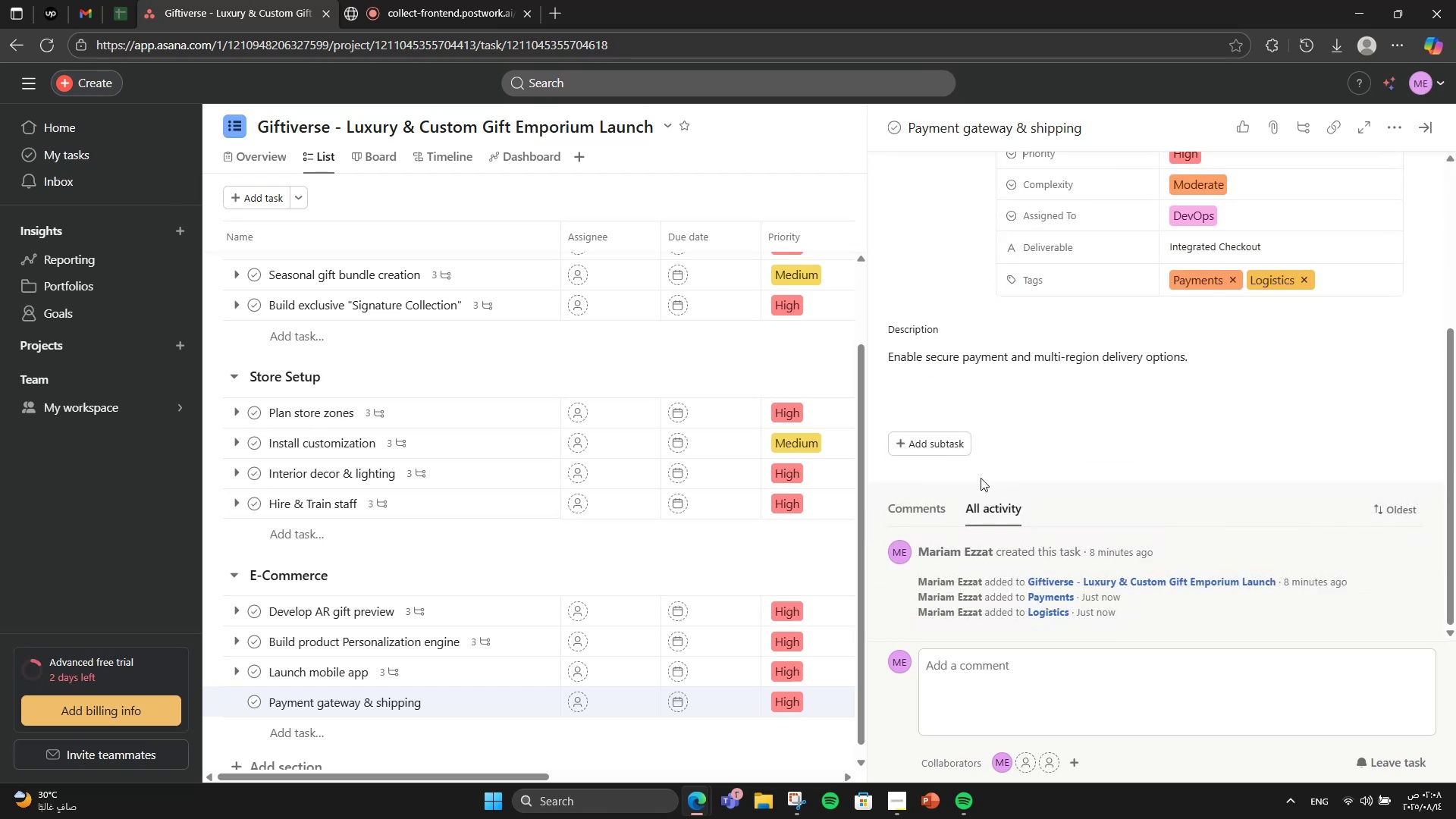 
left_click([960, 448])
 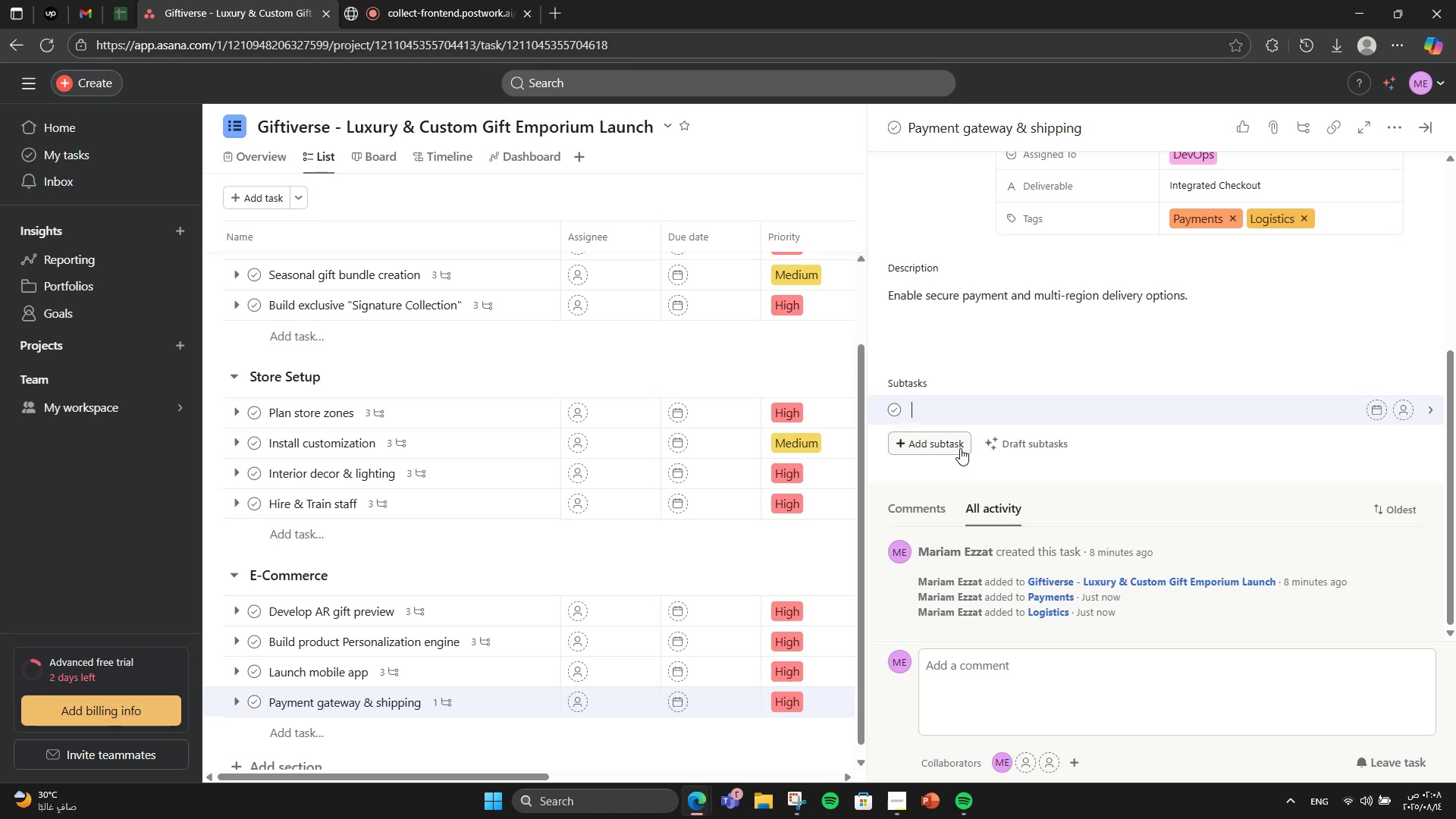 
type(Setup payment API)
 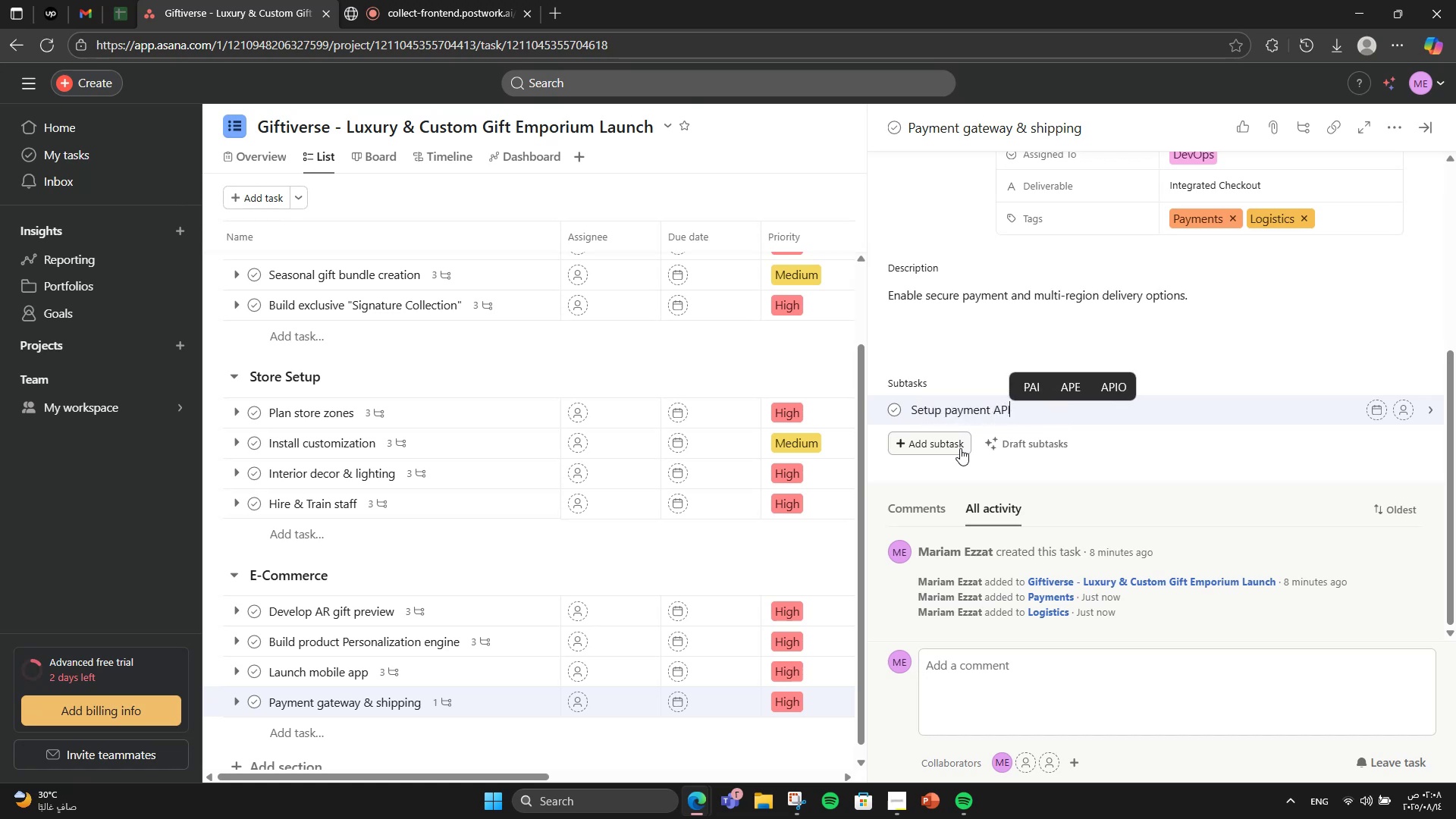 
key(Enter)
 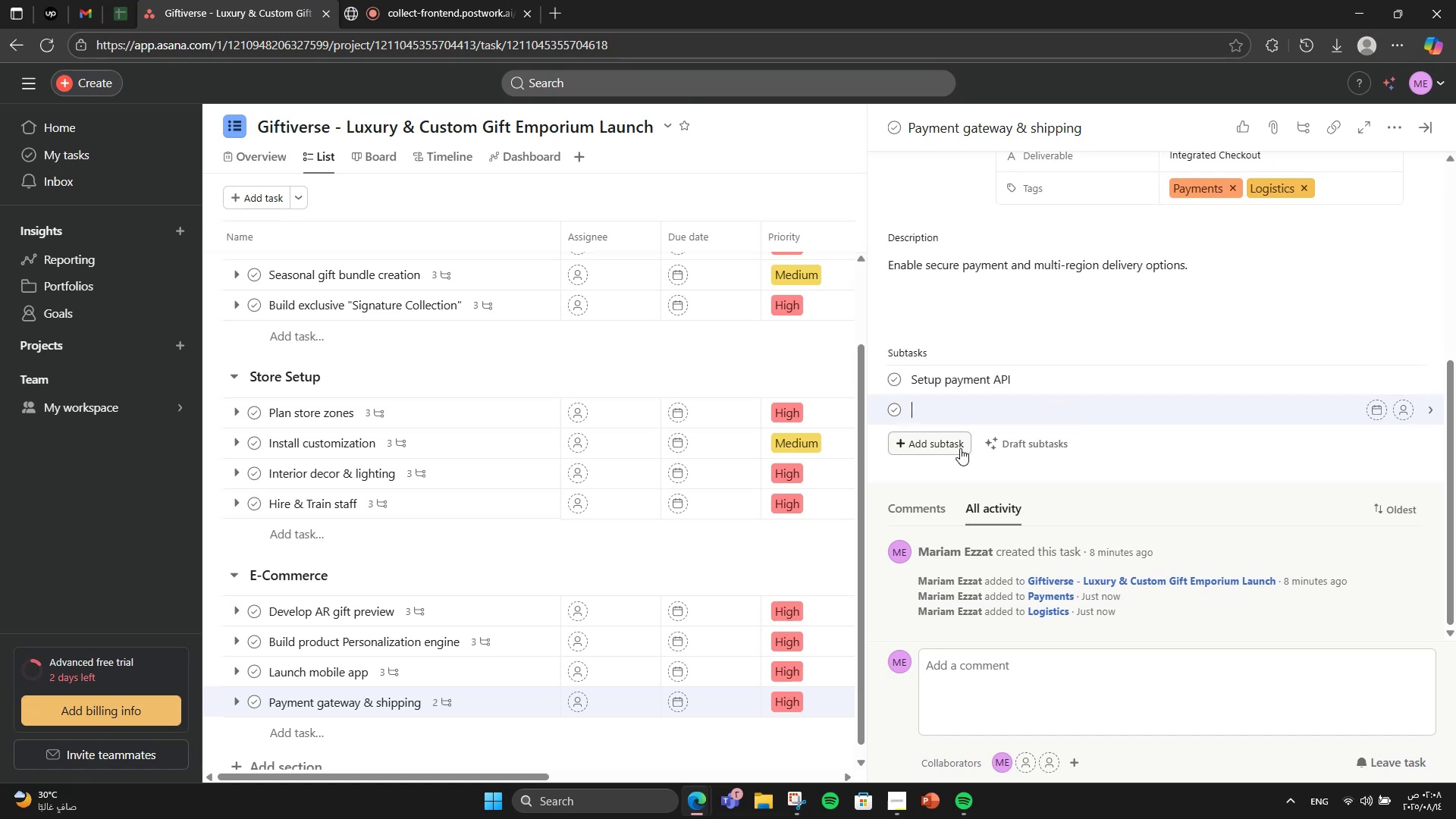 
type(Test delivery rates)
 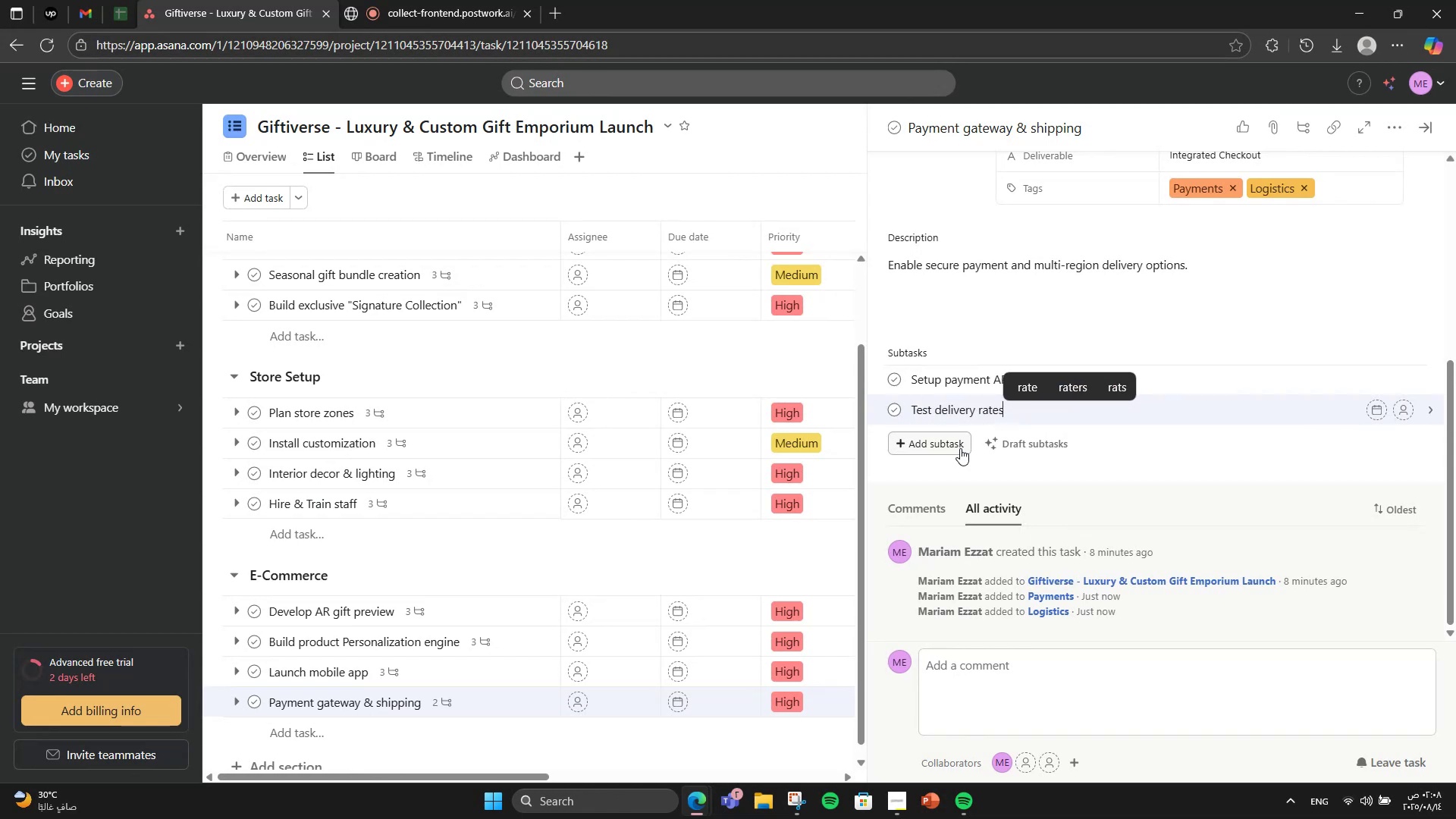 
key(Enter)
 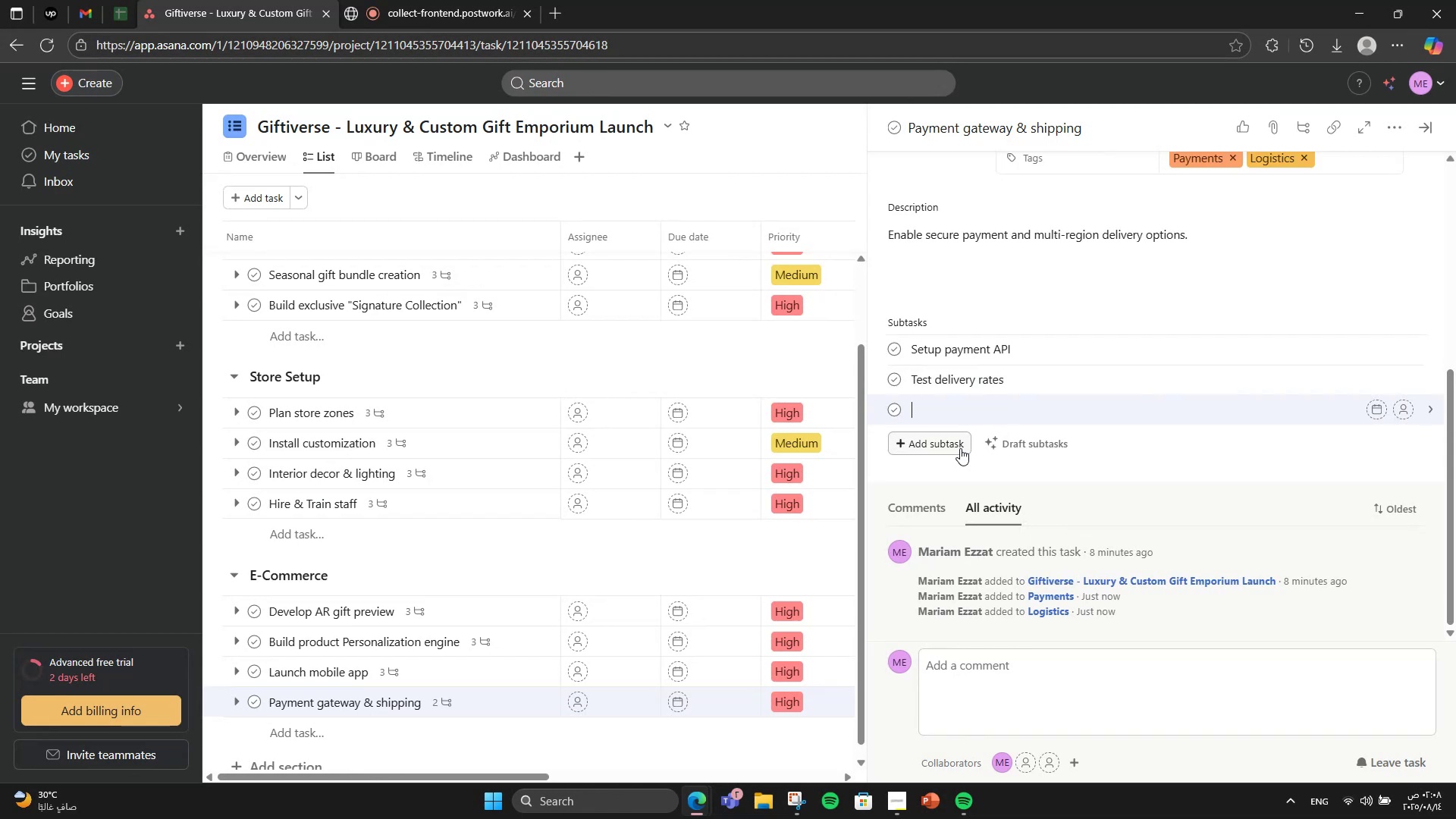 
type(Go live)
 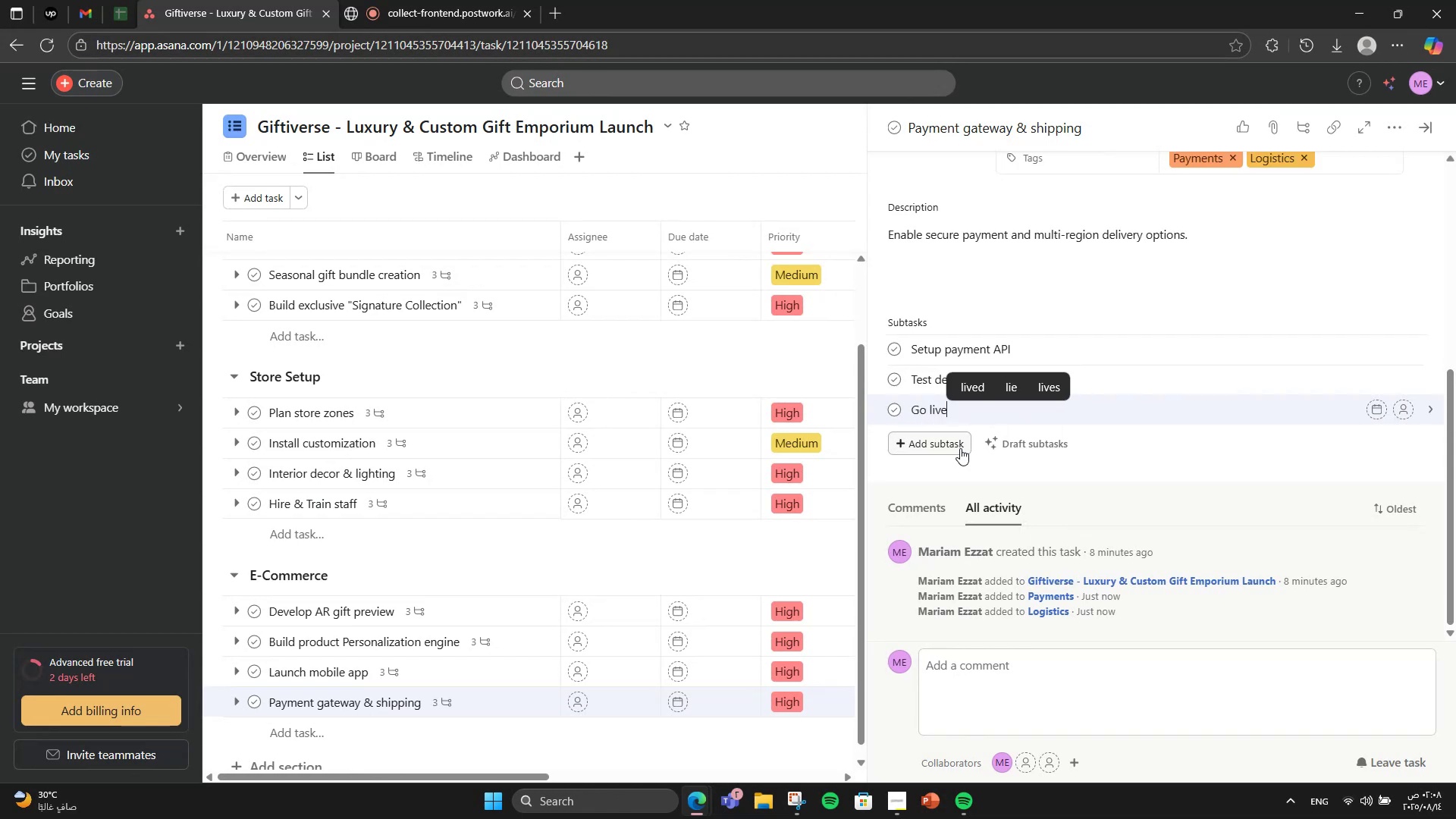 
mouse_move([899, 343])
 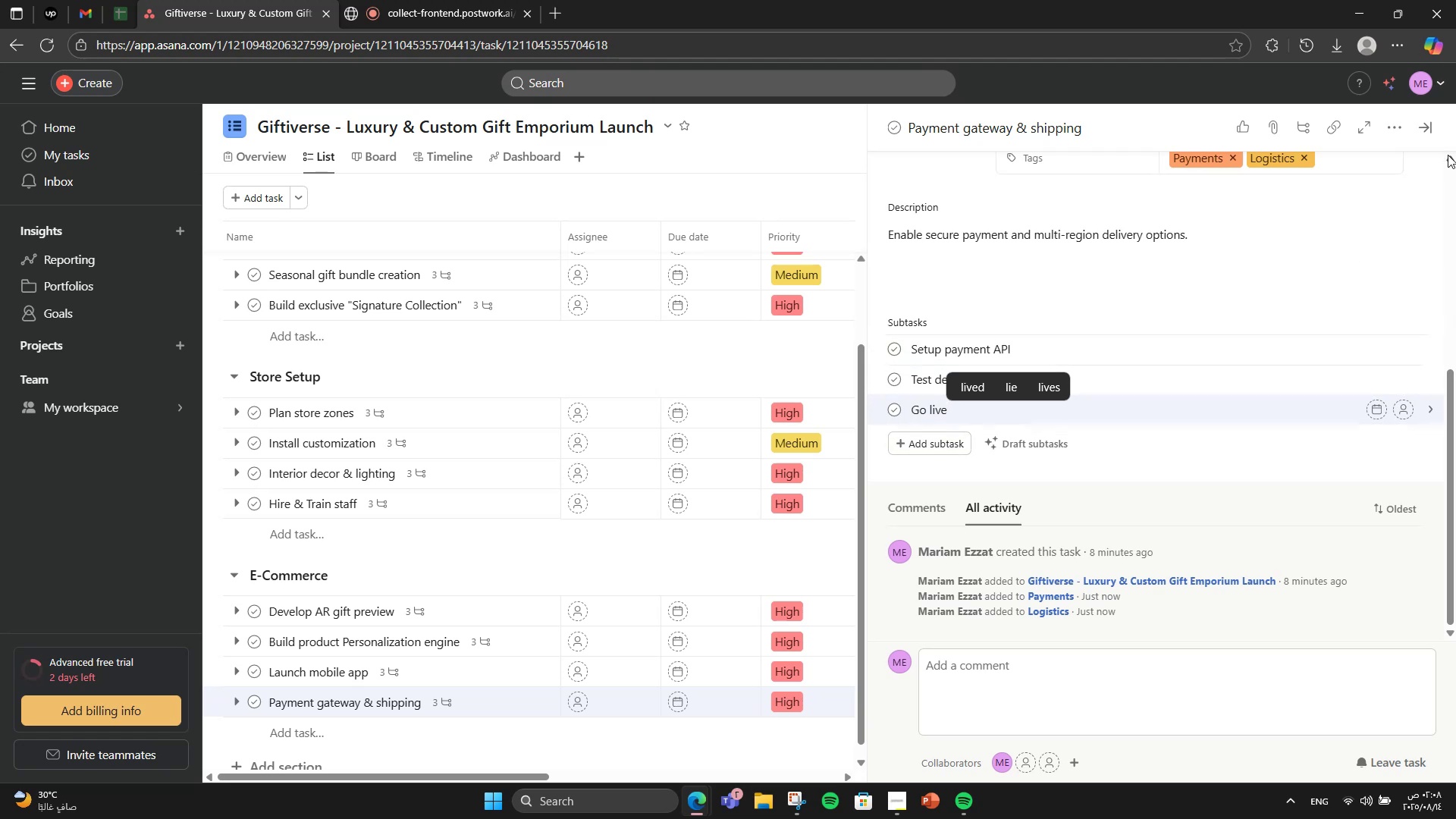 
left_click([1420, 125])
 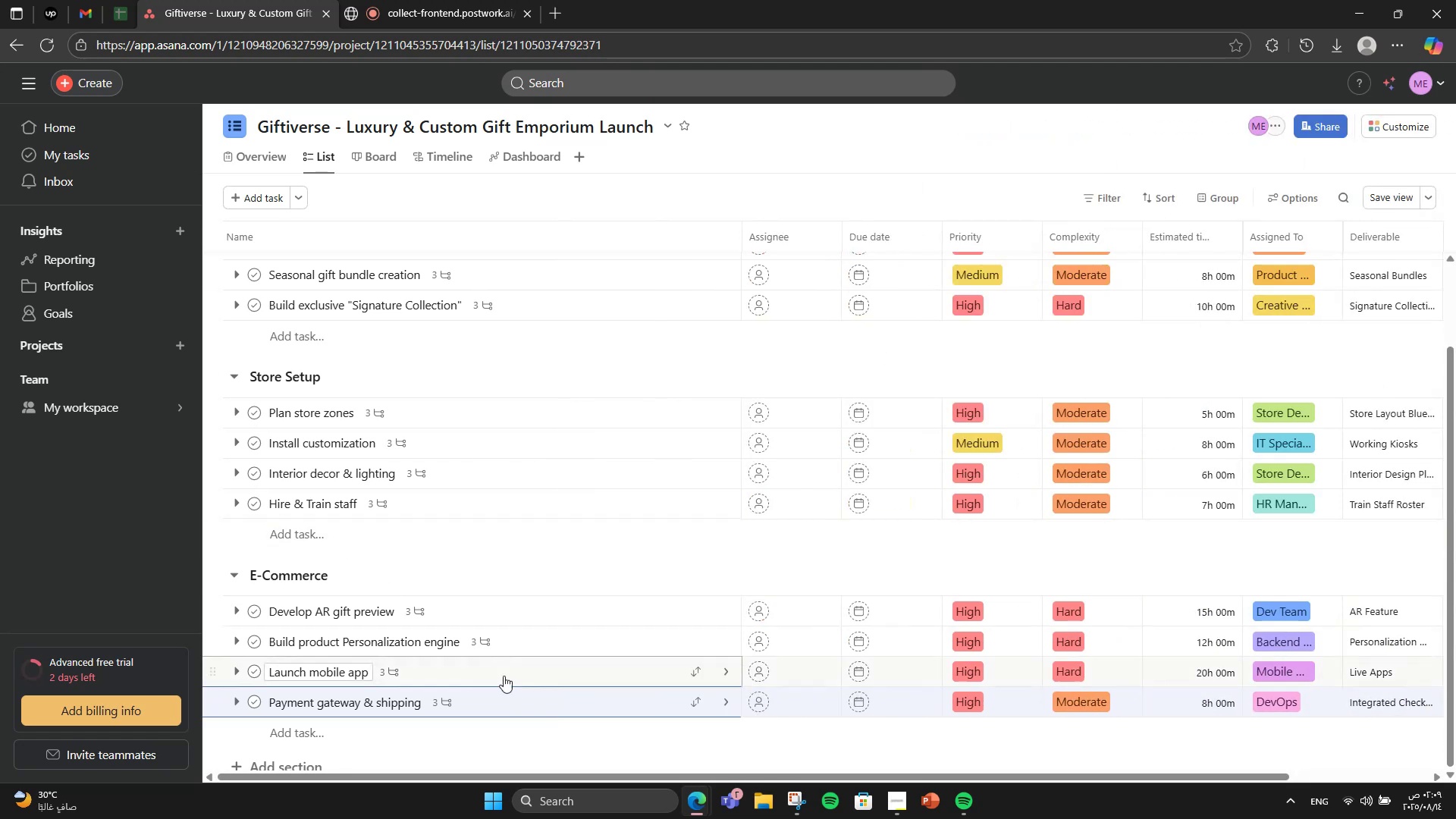 
scroll: coordinate [408, 623], scroll_direction: down, amount: 7.0
 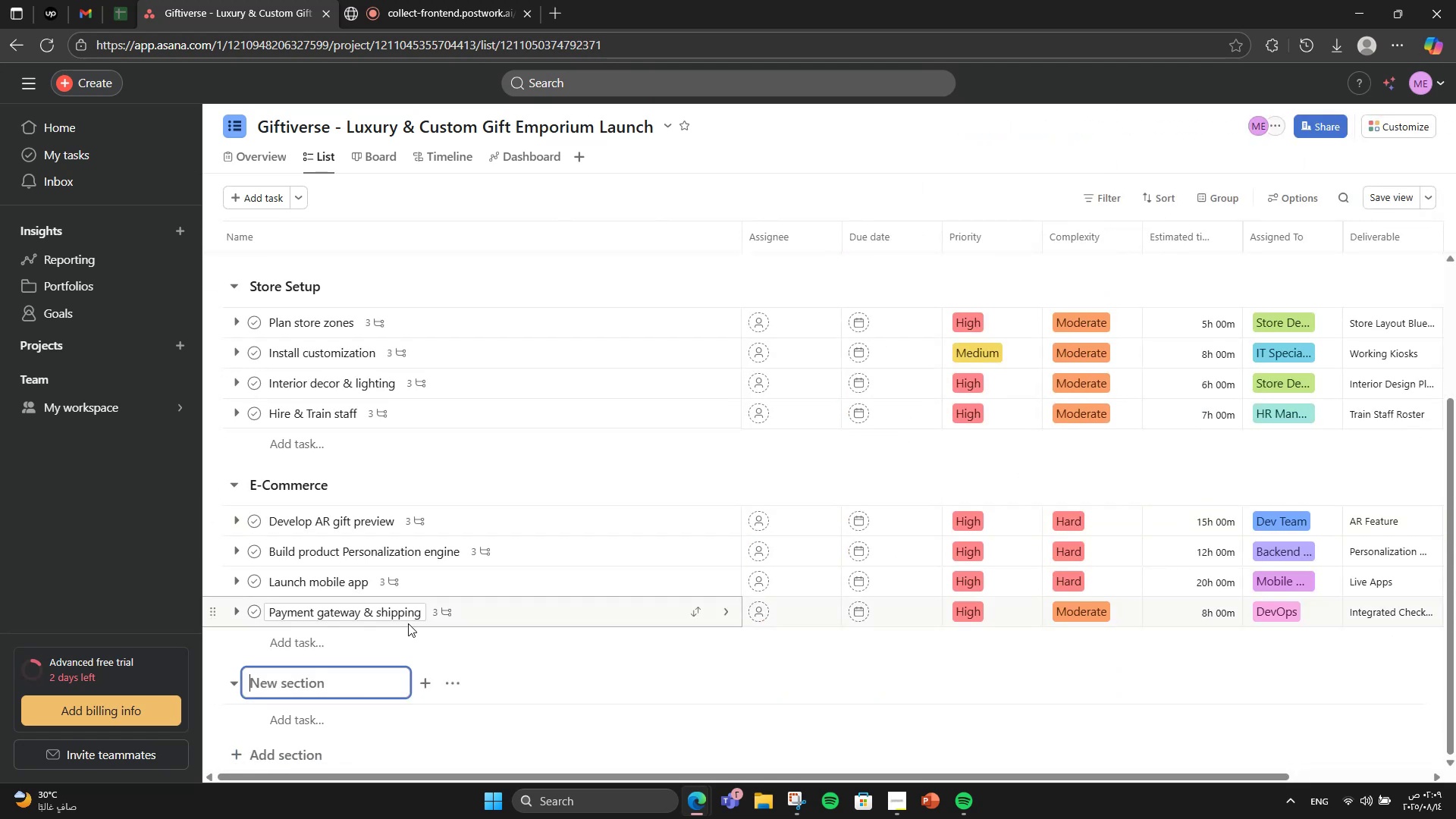 
type(Marketing & PR)
 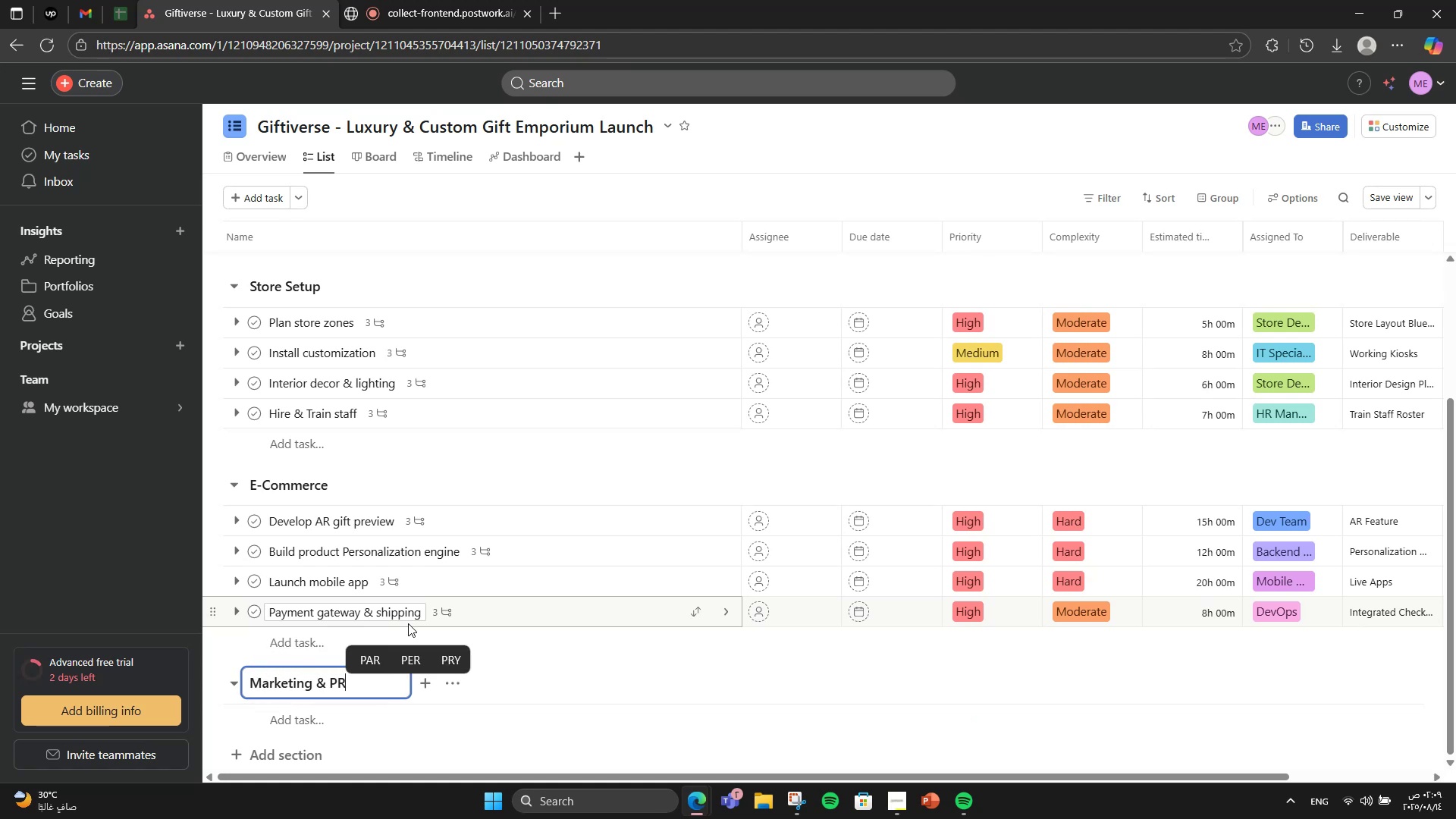 
left_click([353, 729])
 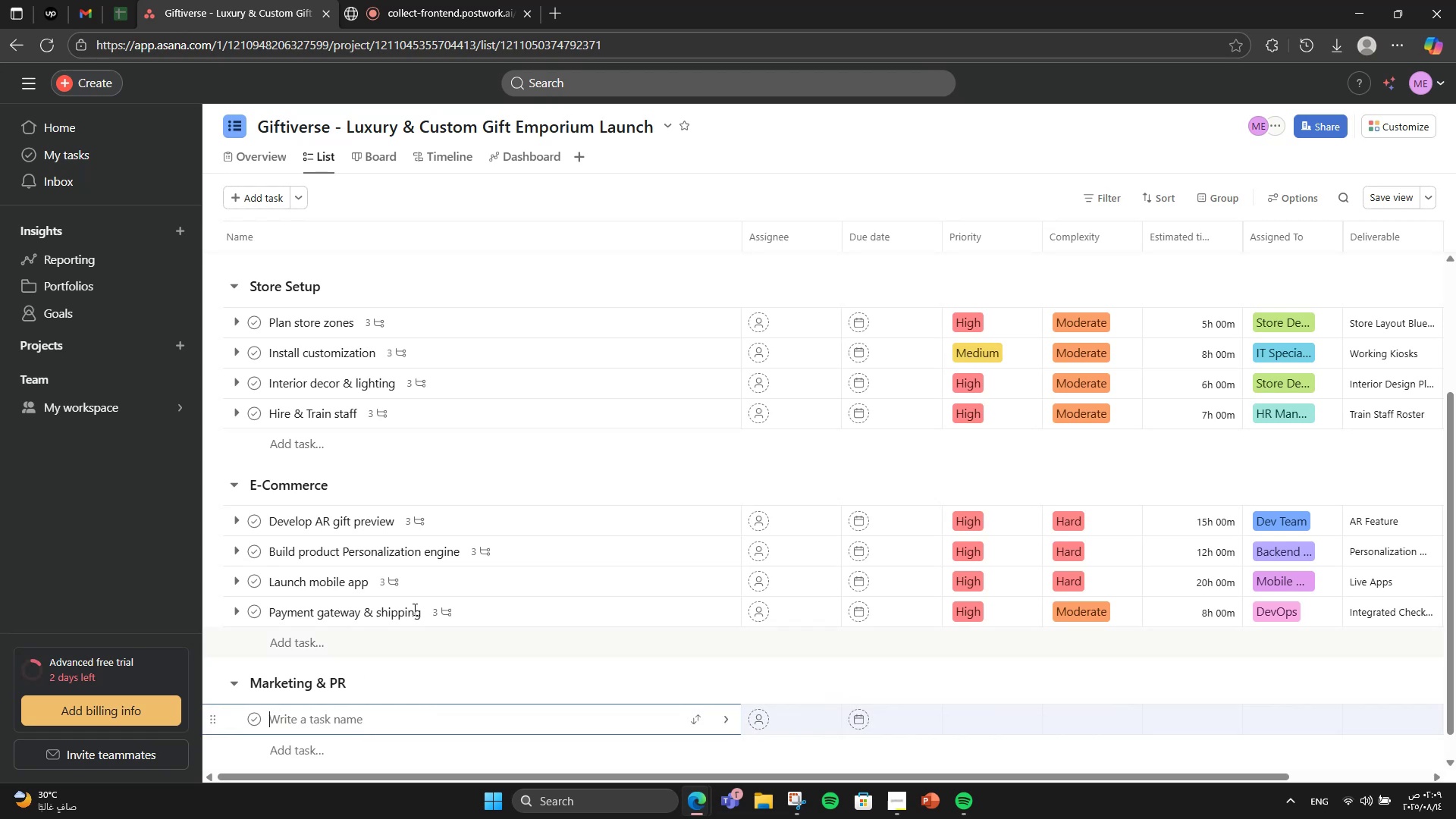 
scroll: coordinate [457, 585], scroll_direction: down, amount: 1.0
 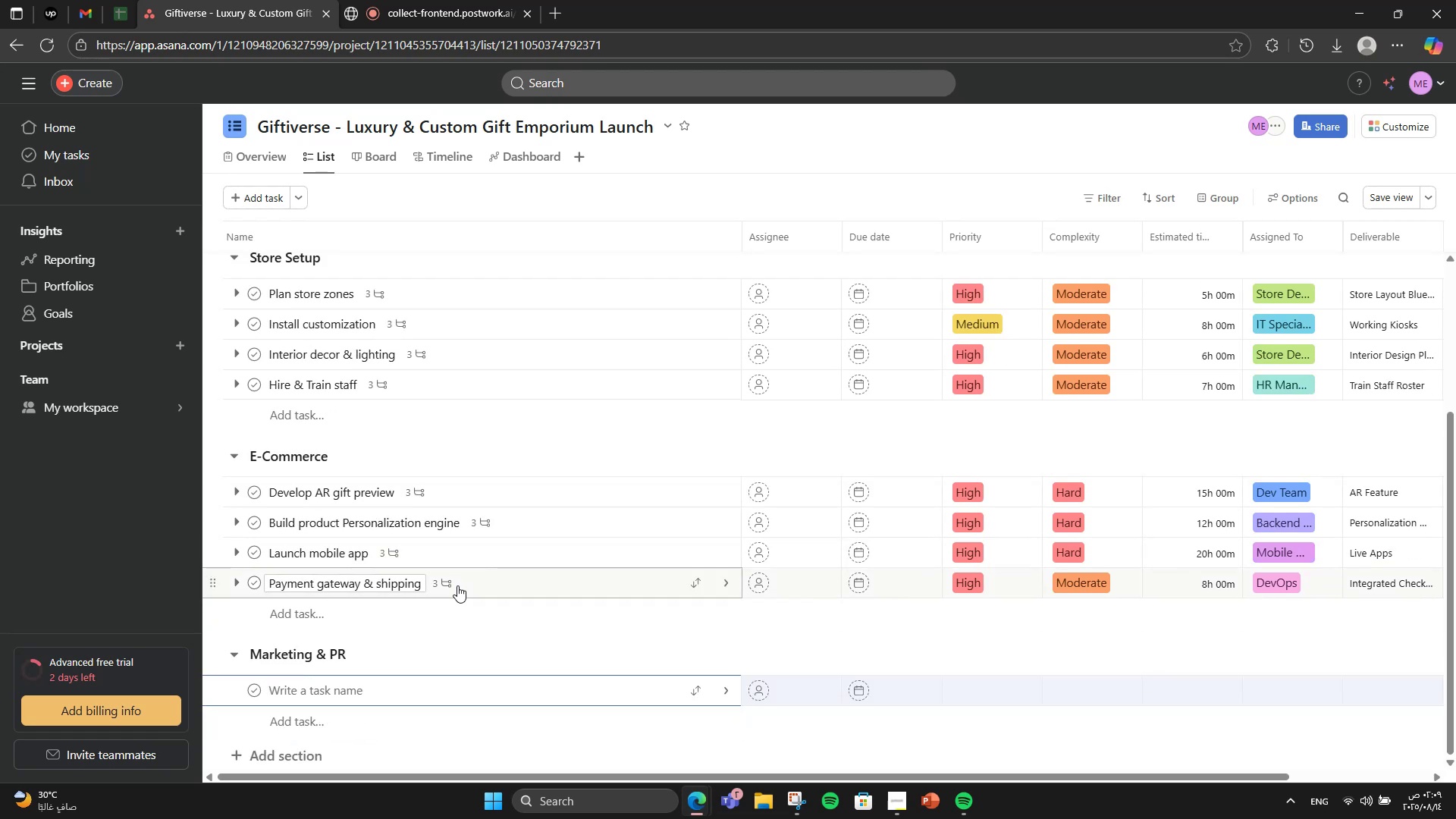 
type(Launch pre-opening teaser campaign)
 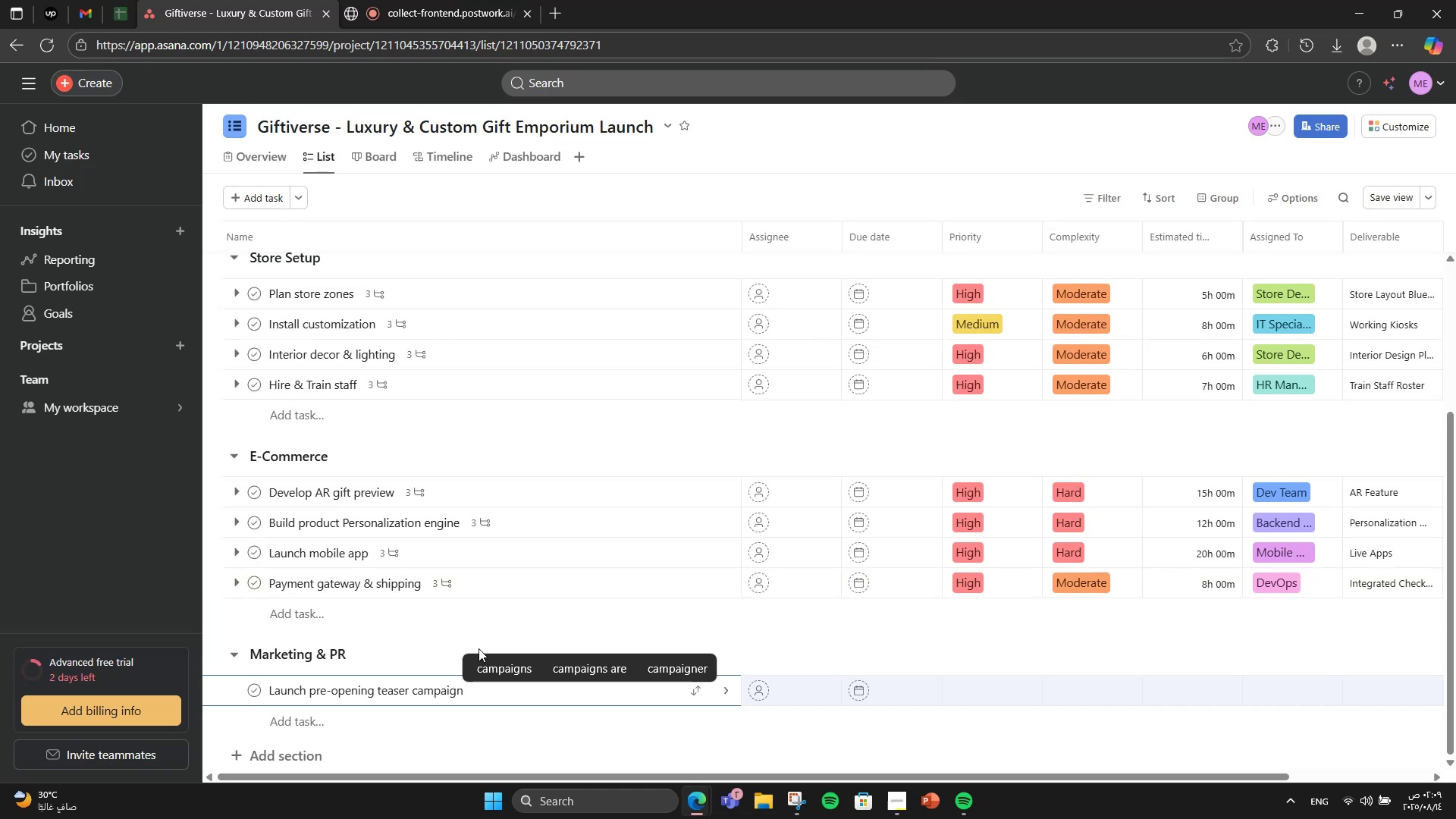 
key(NumpadEnter)
type(Parten)
key(Backspace)
key(Backspace)
type(ner qith )
key(Backspace)
key(Backspace)
key(Backspace)
key(Backspace)
key(Backspace)
type(with influencers)
 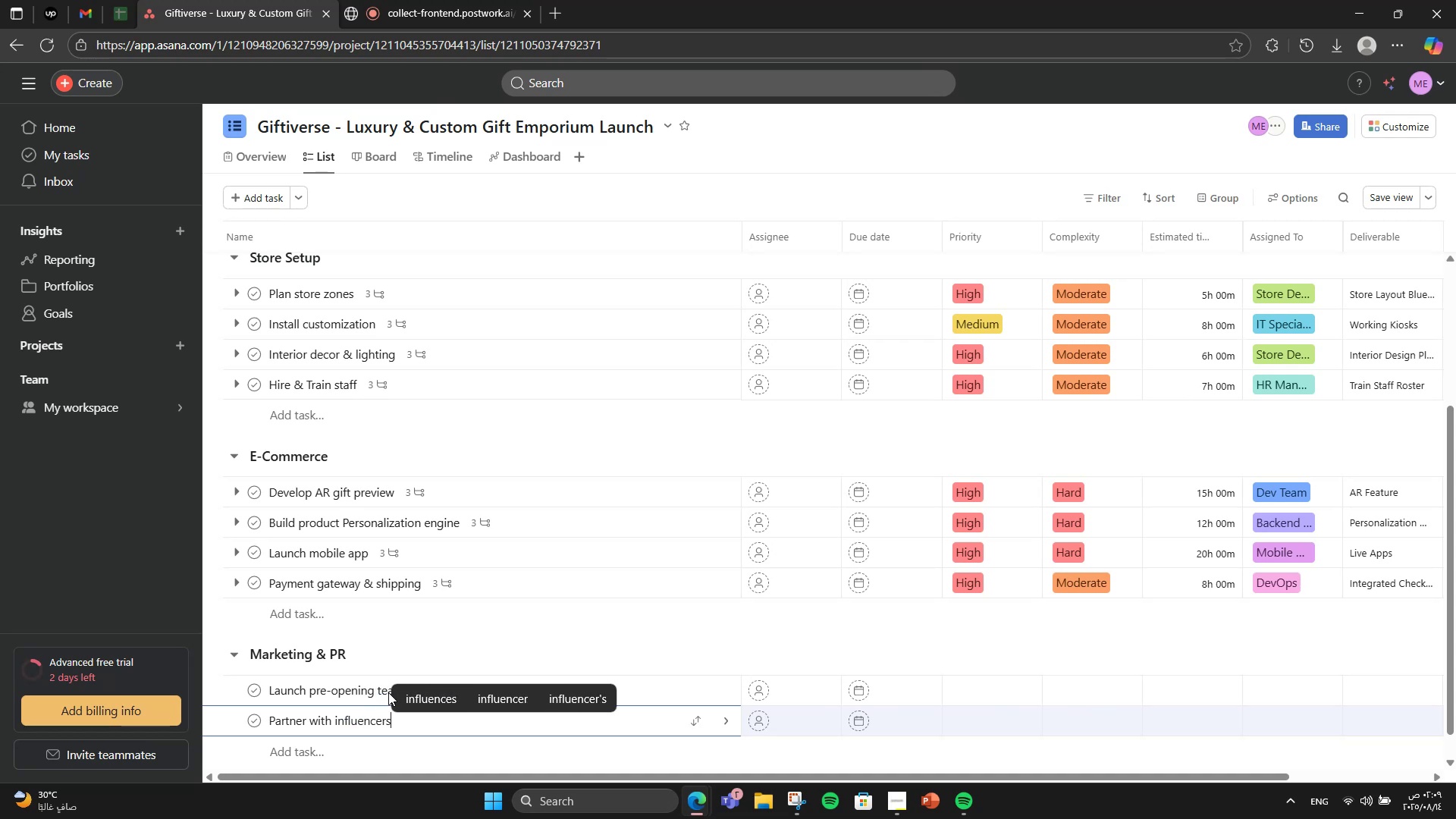 
key(Enter)
 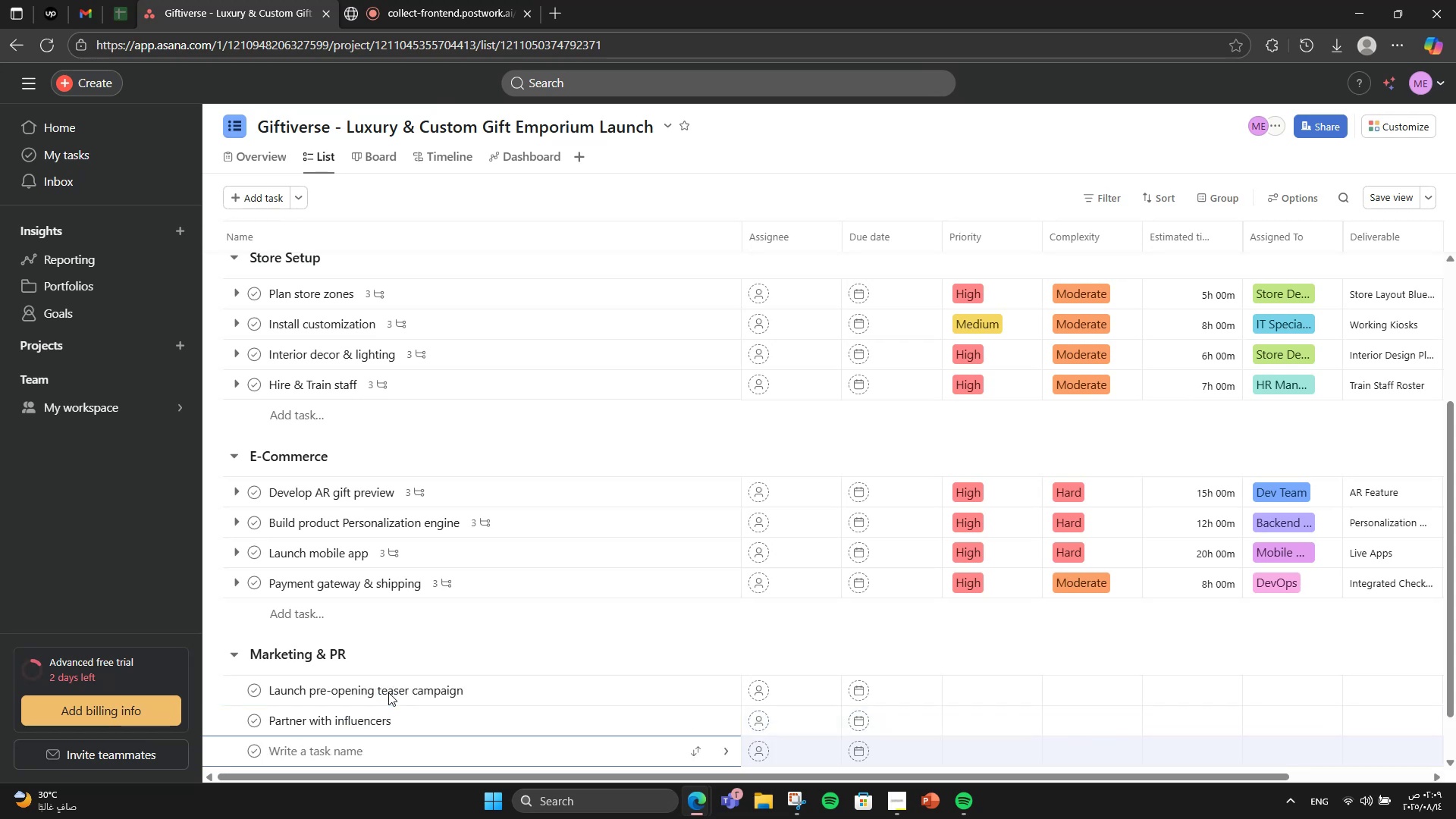 
type(Host grand opening event)
 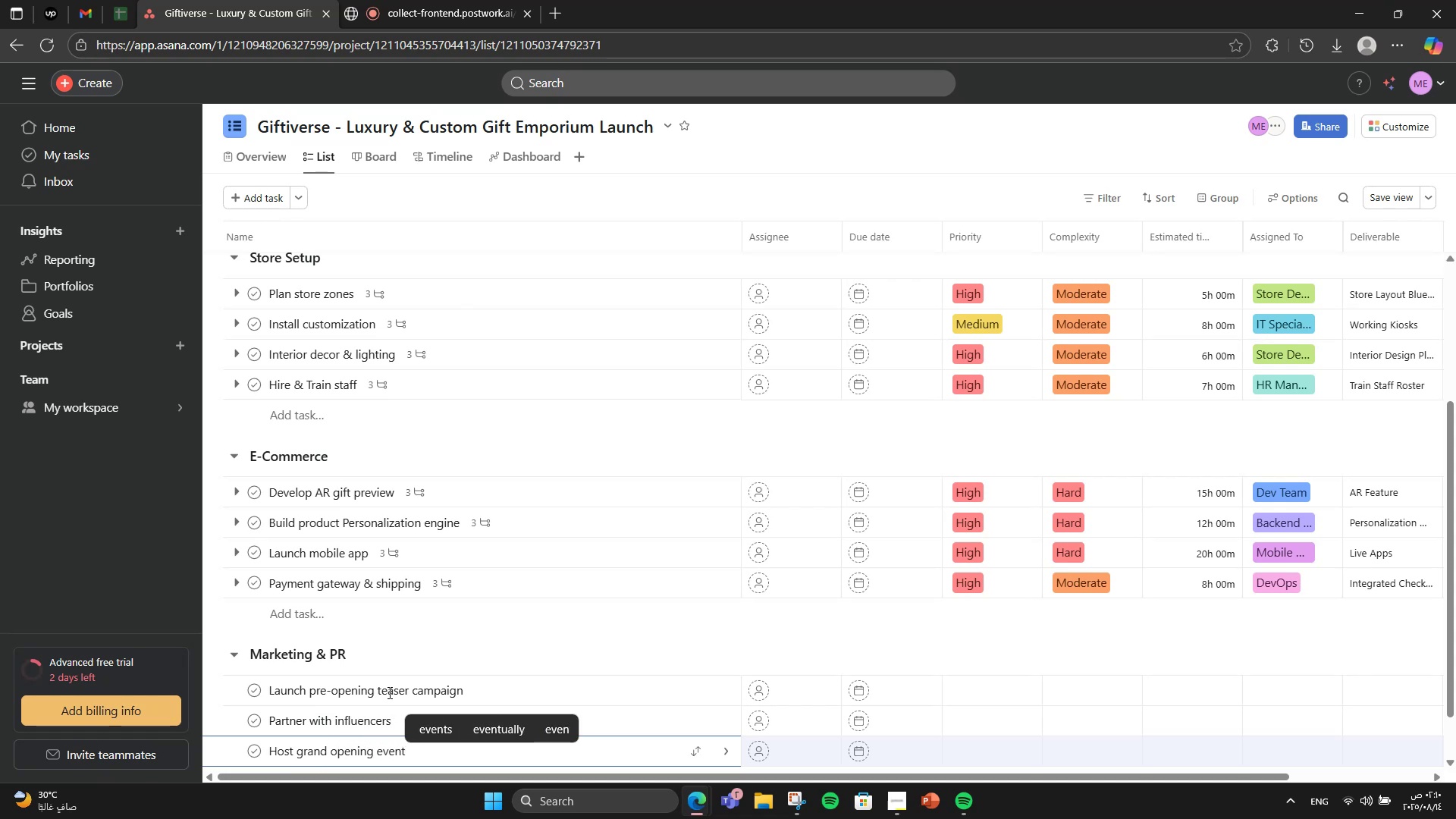 
key(Enter)
 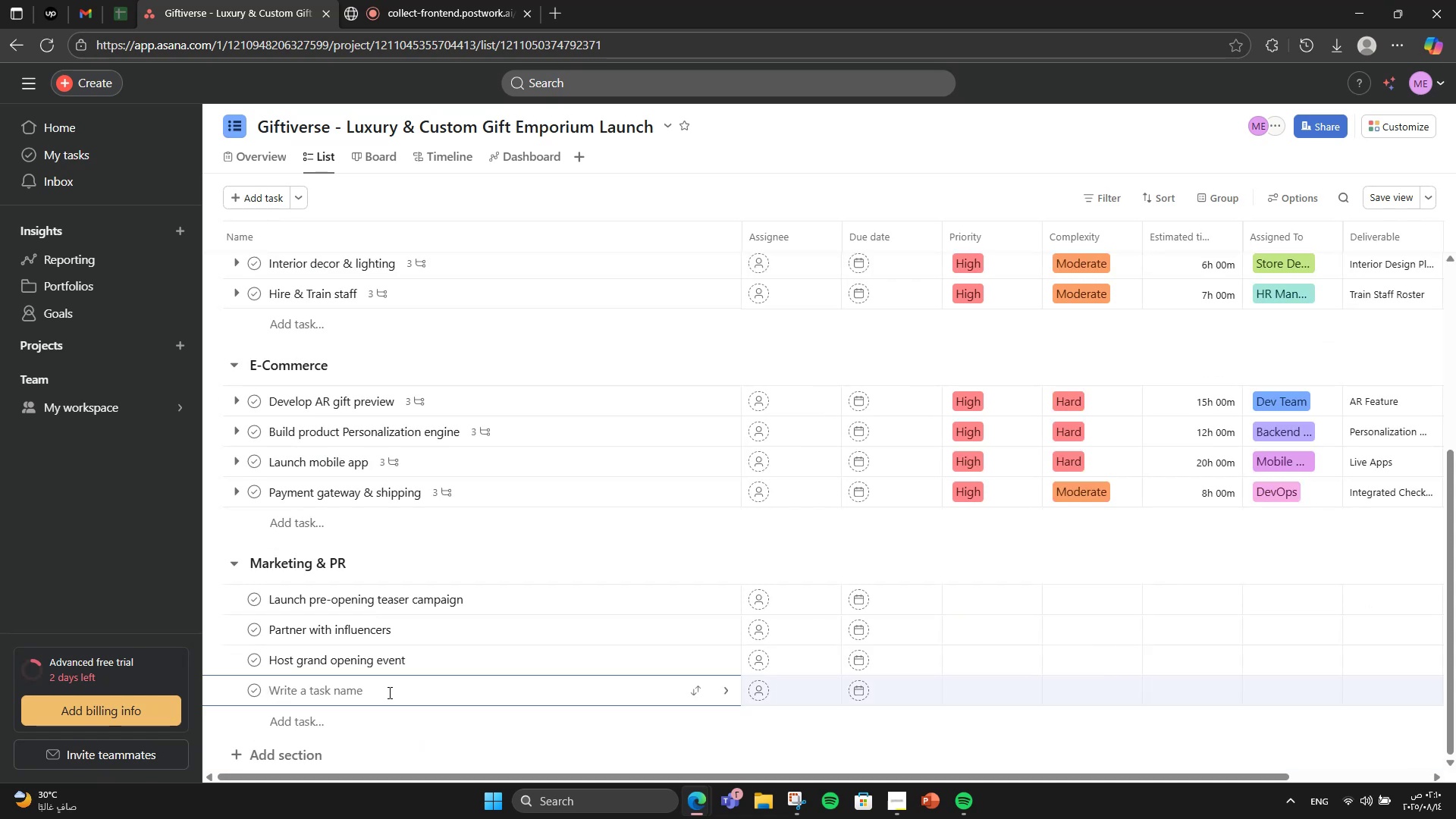 
type(Create holido)
key(Backspace)
type(at)
key(Backspace)
type(y catalog)
 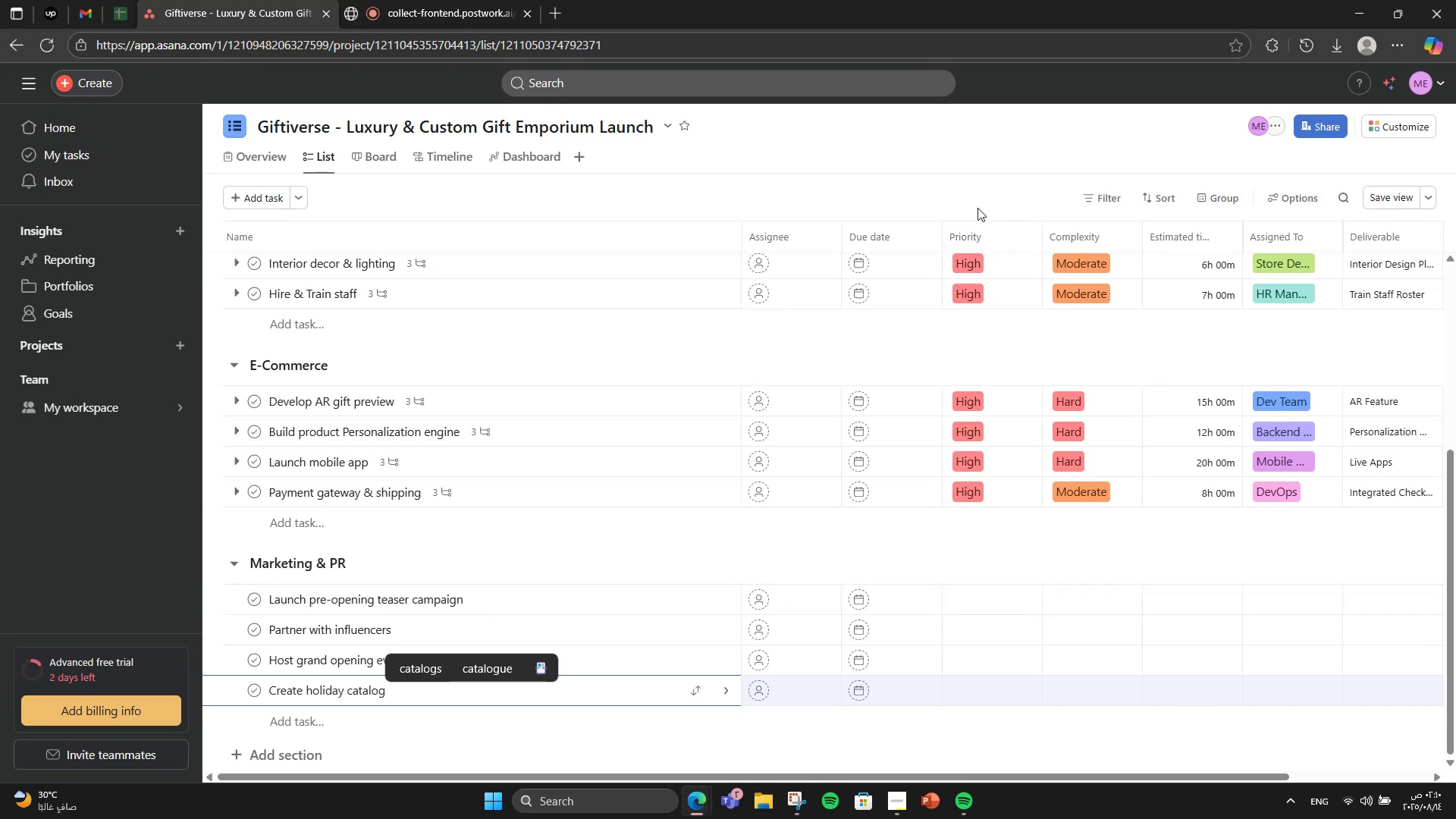 
wait(6.81)
 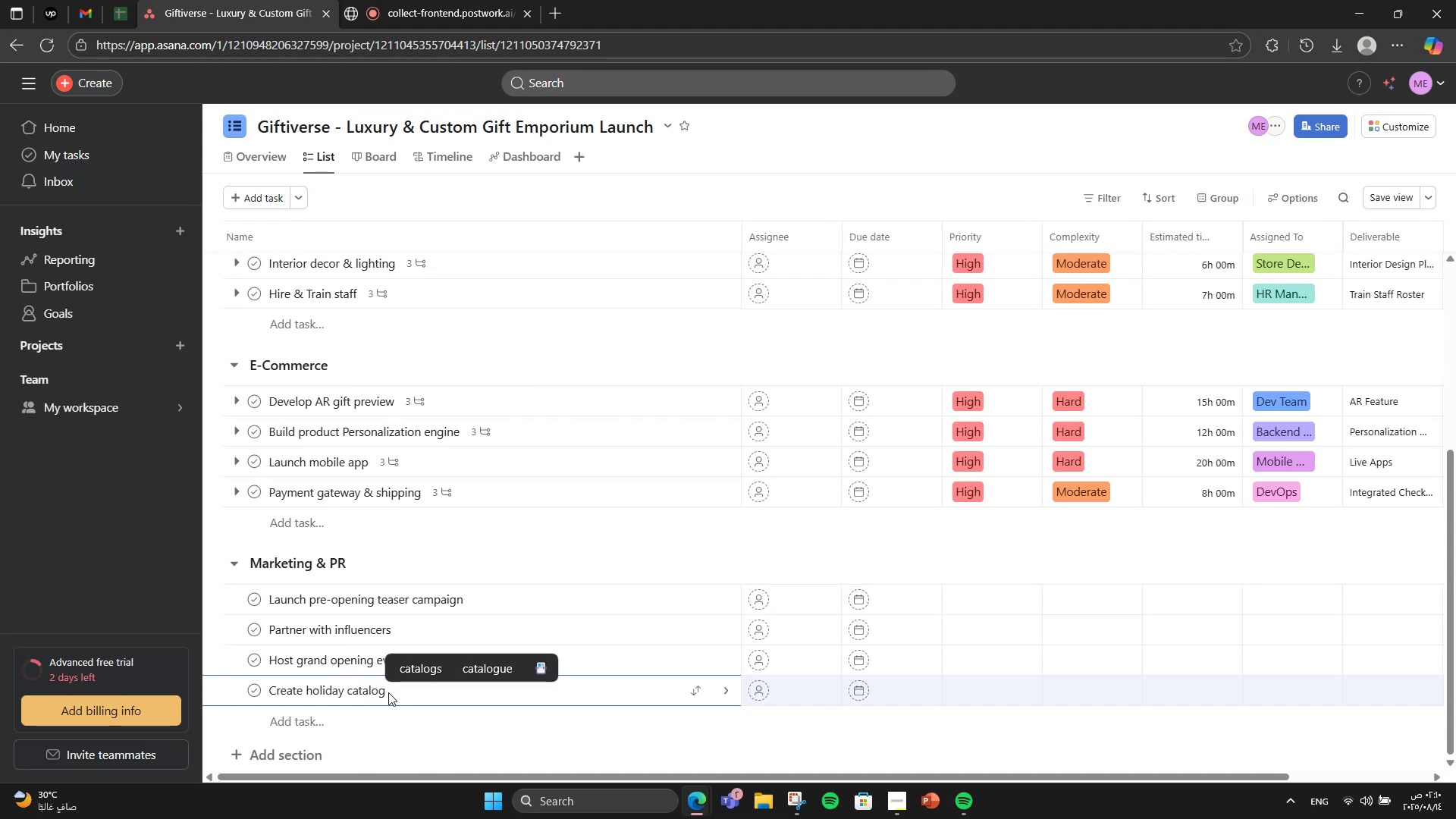 
left_click([993, 595])
 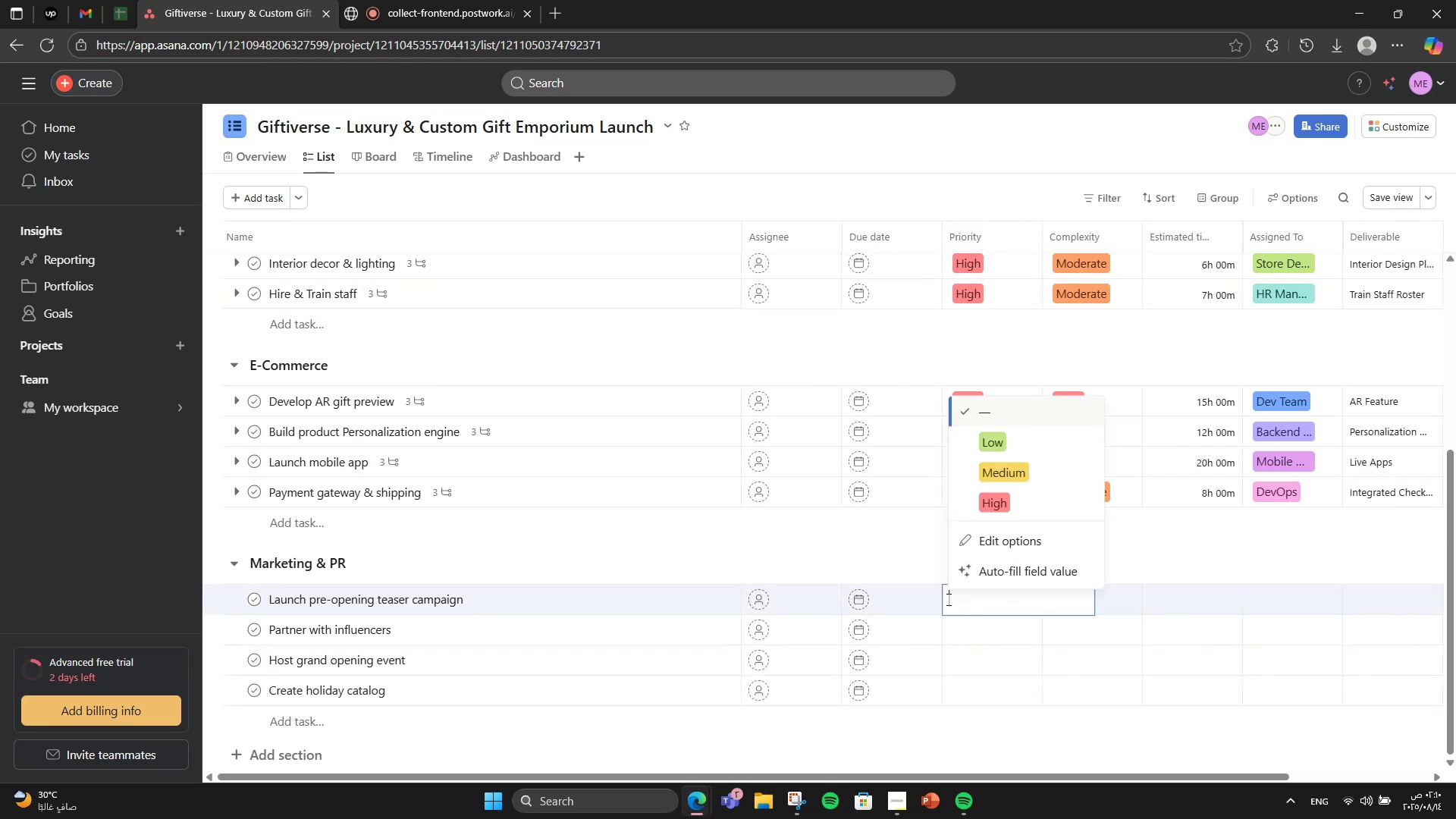 
left_click([977, 500])
 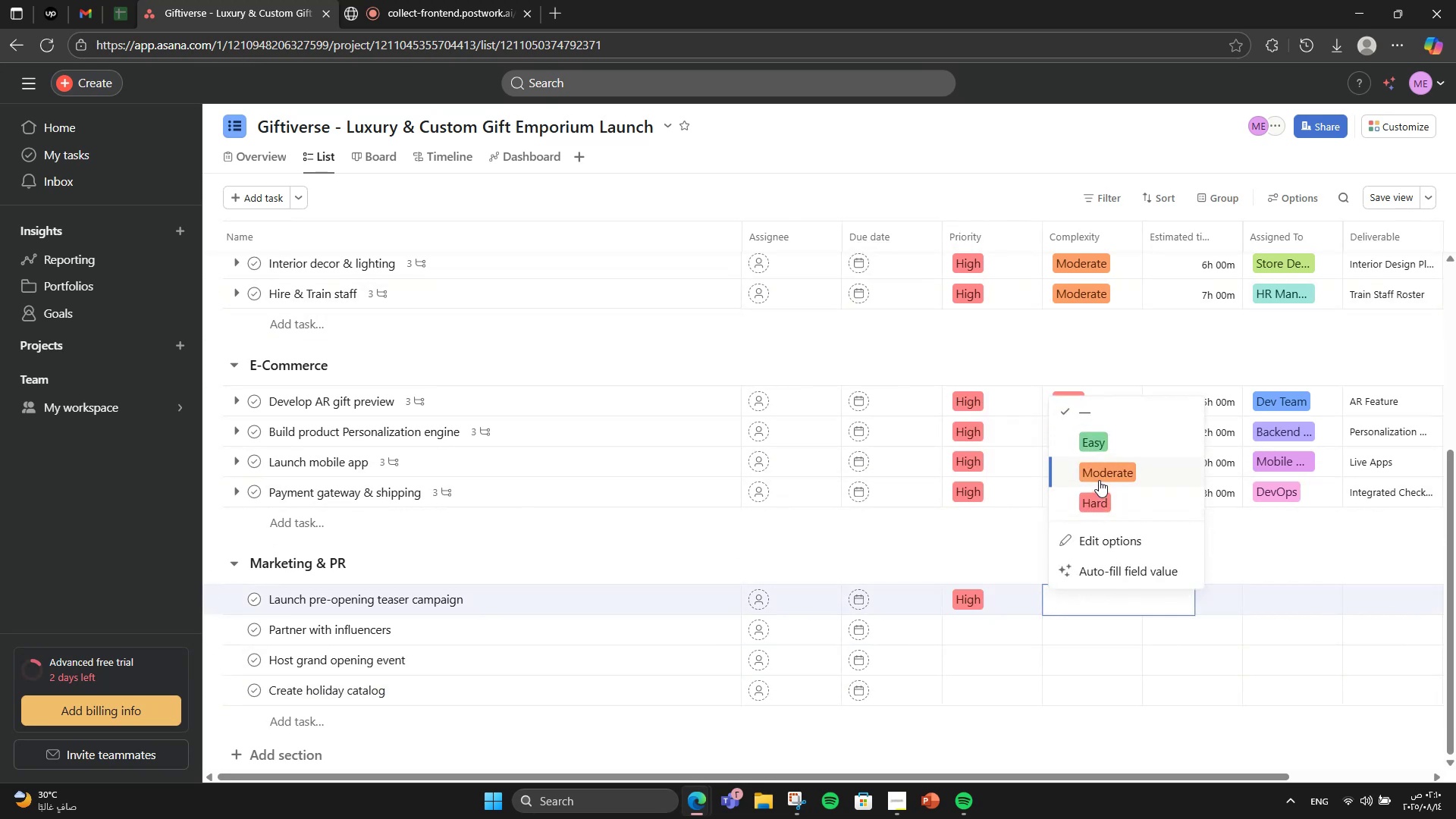 
left_click([1099, 480])
 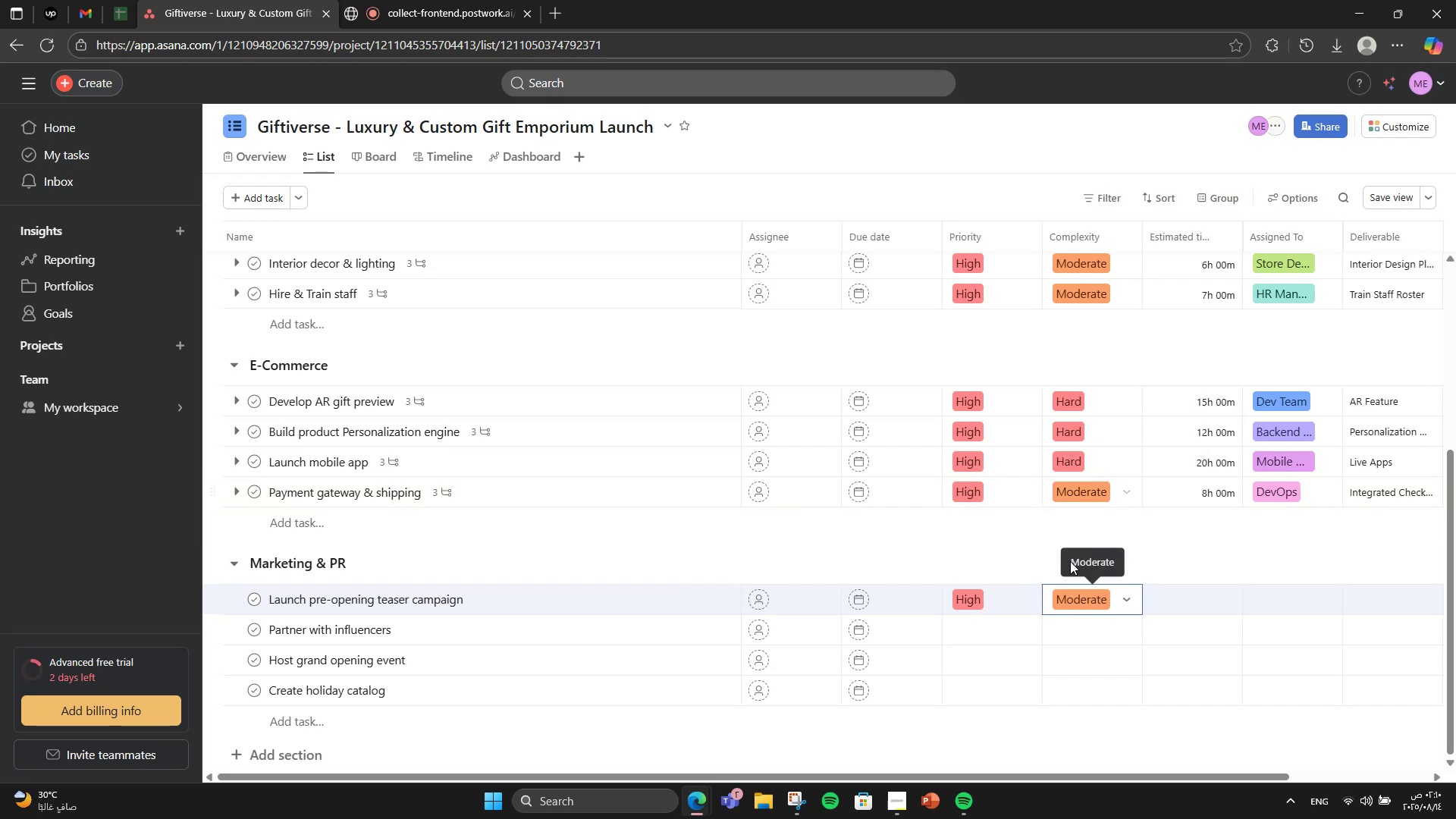 
mouse_move([1018, 605])
 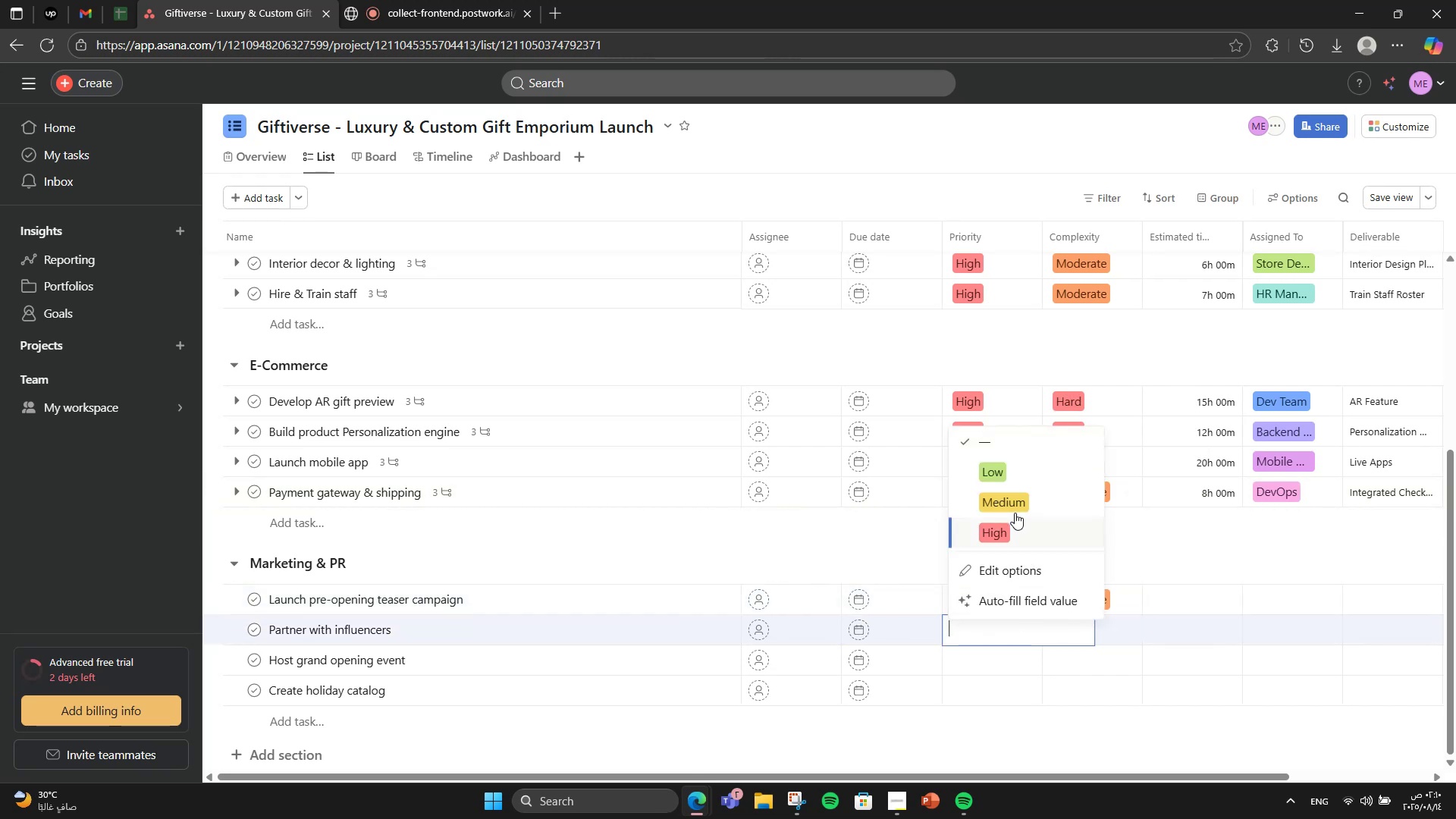 
left_click([1013, 502])
 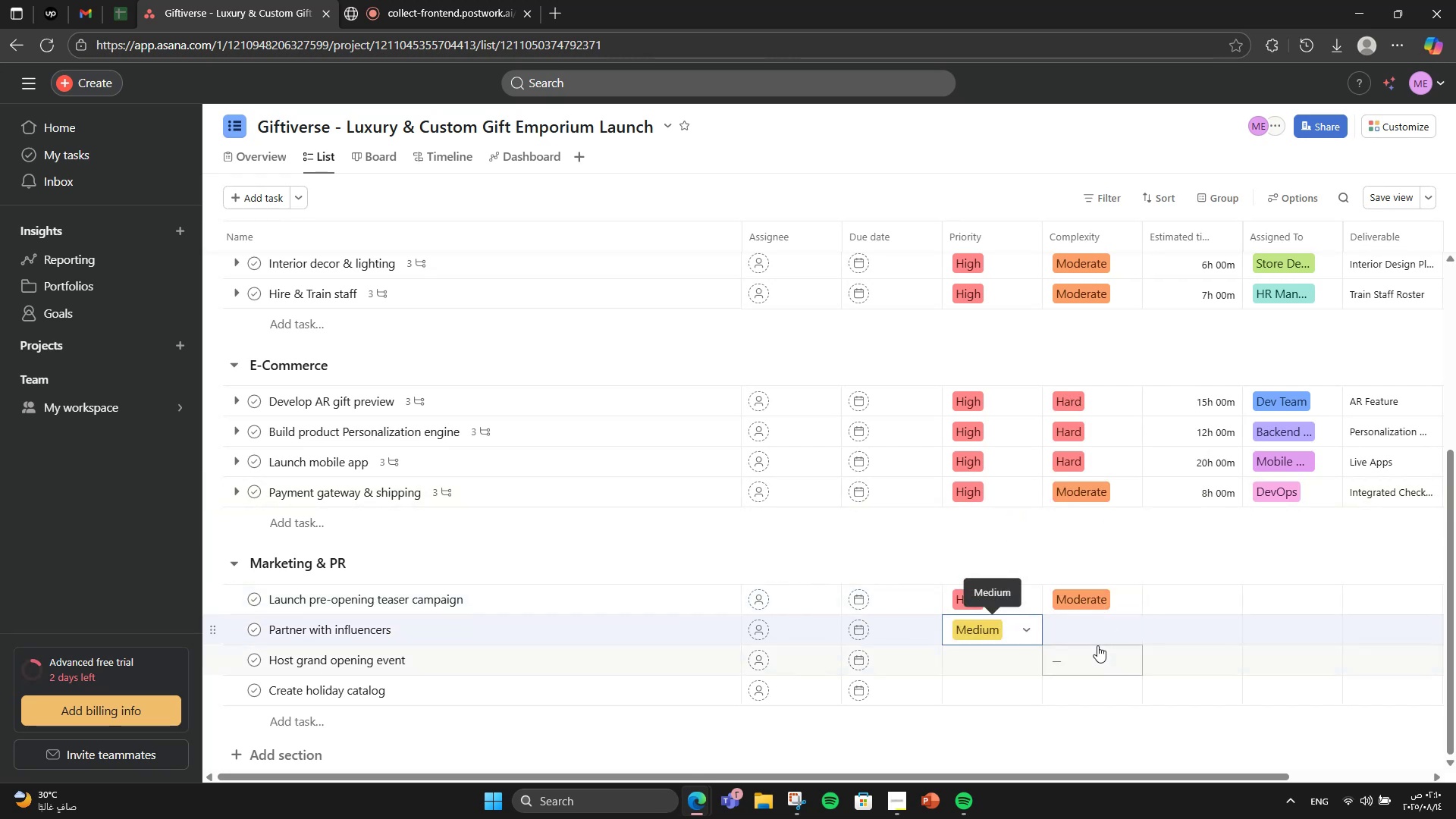 
left_click([1097, 627])
 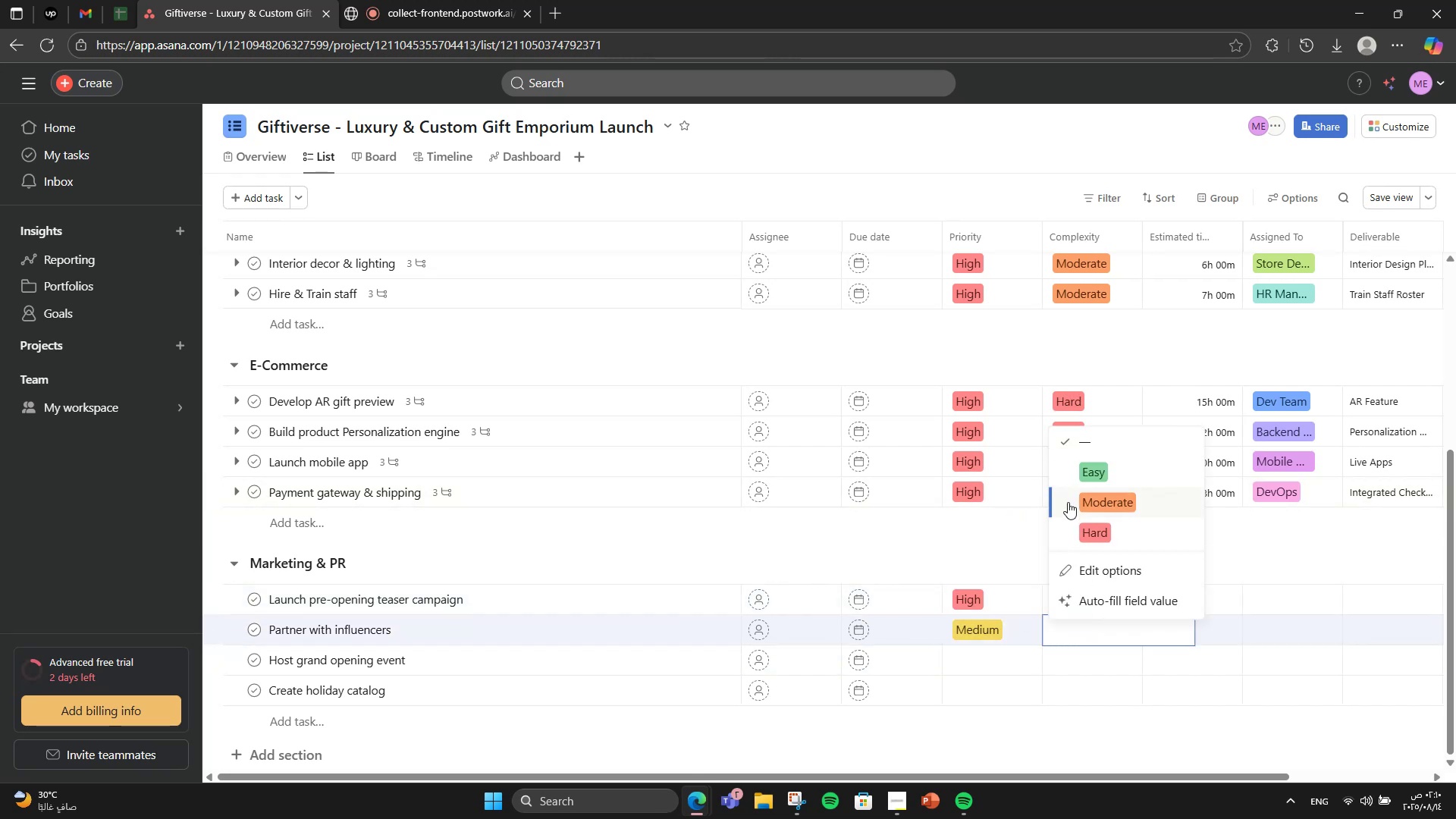 
left_click([1068, 502])
 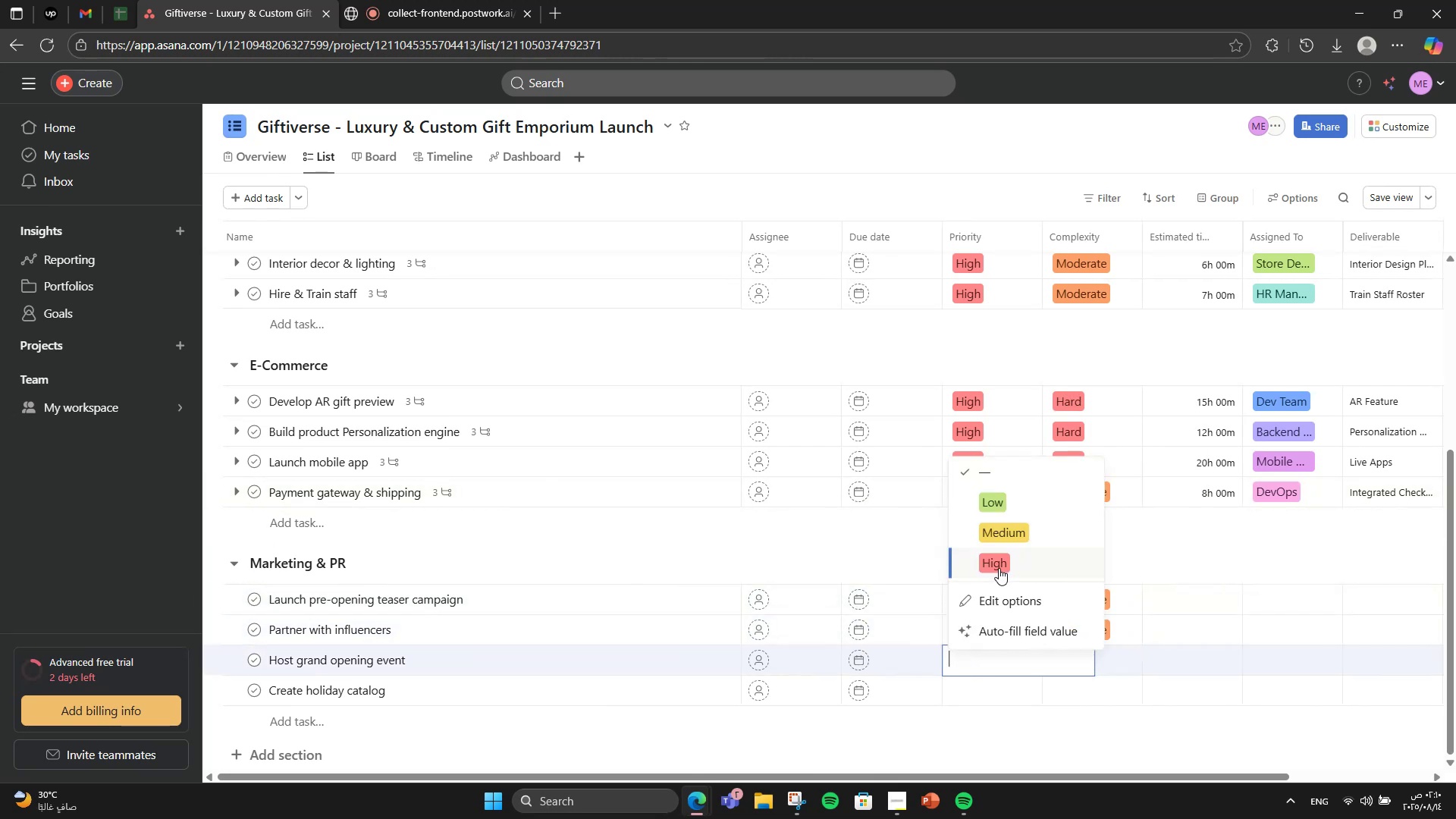 
left_click([1064, 651])
 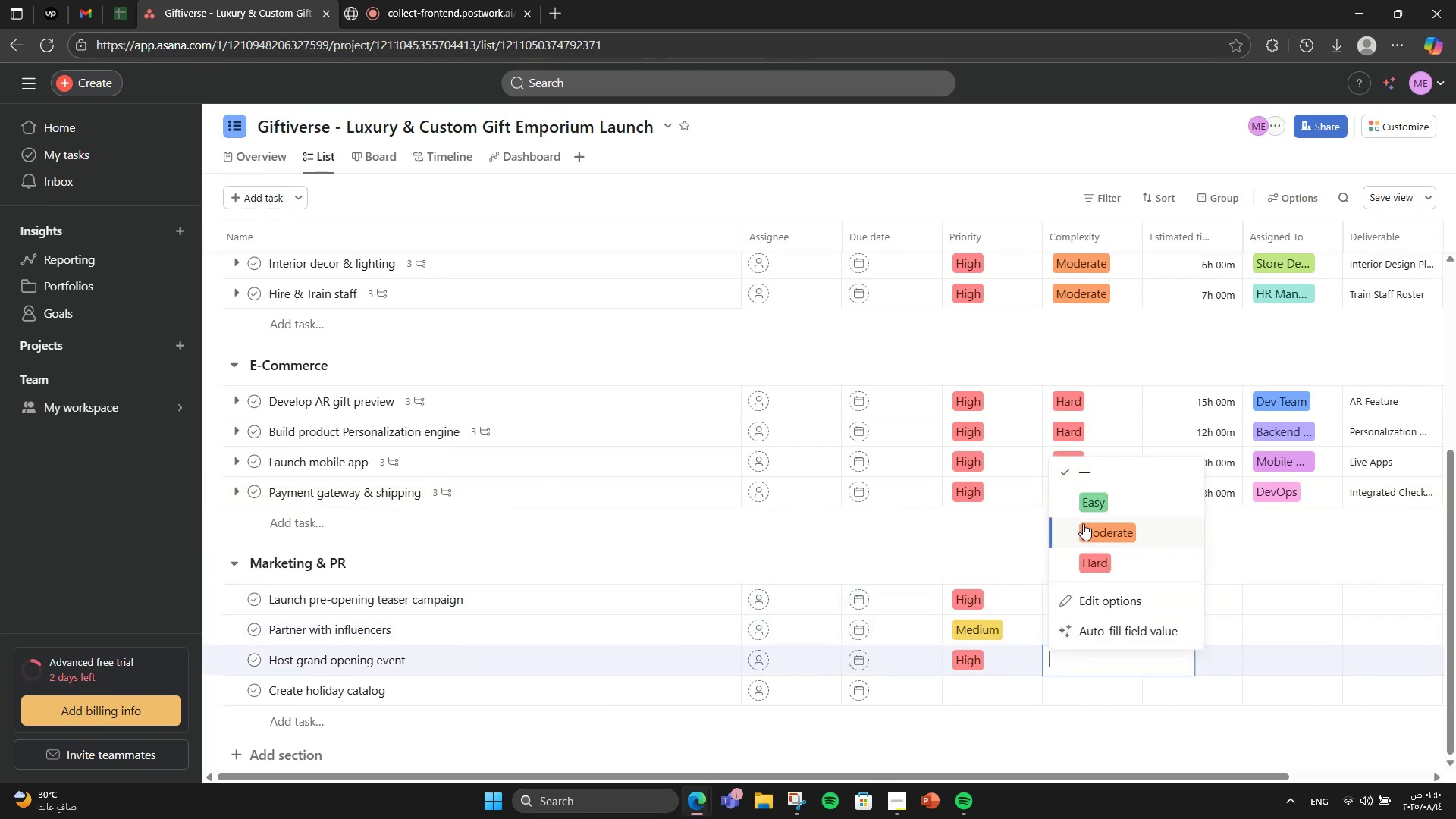 
left_click([1083, 523])
 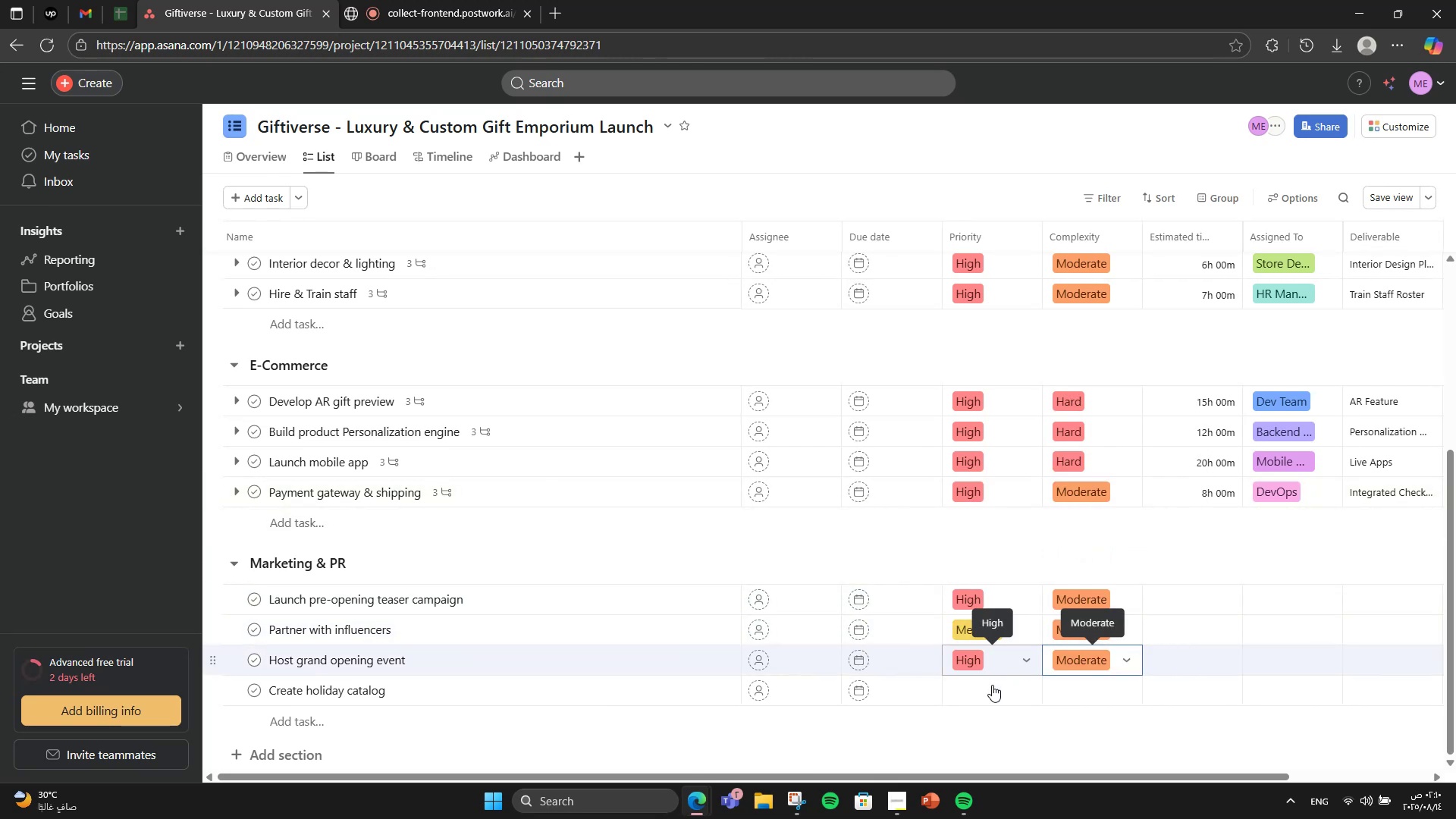 
left_click([970, 676])
 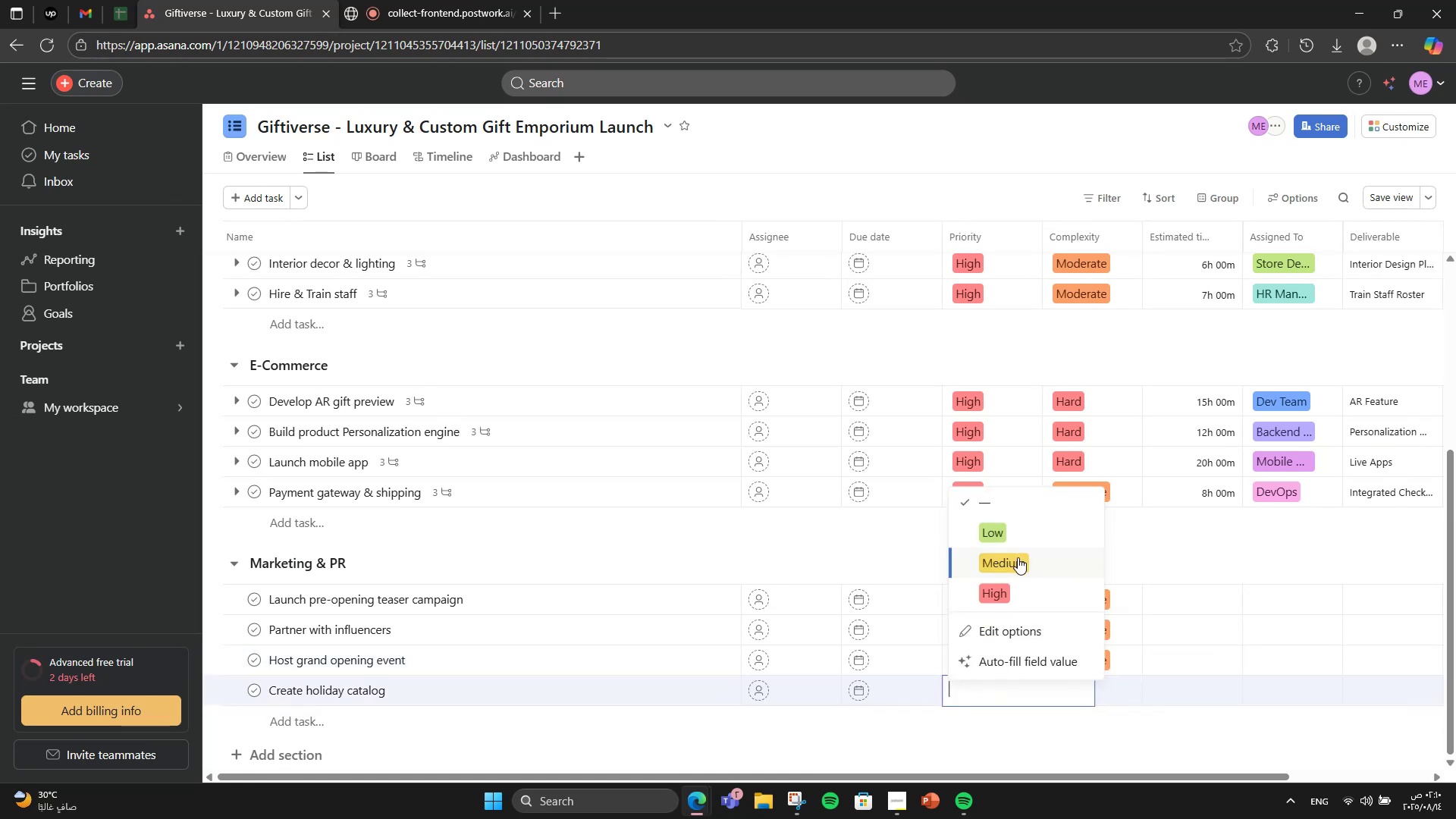 
left_click([1016, 559])
 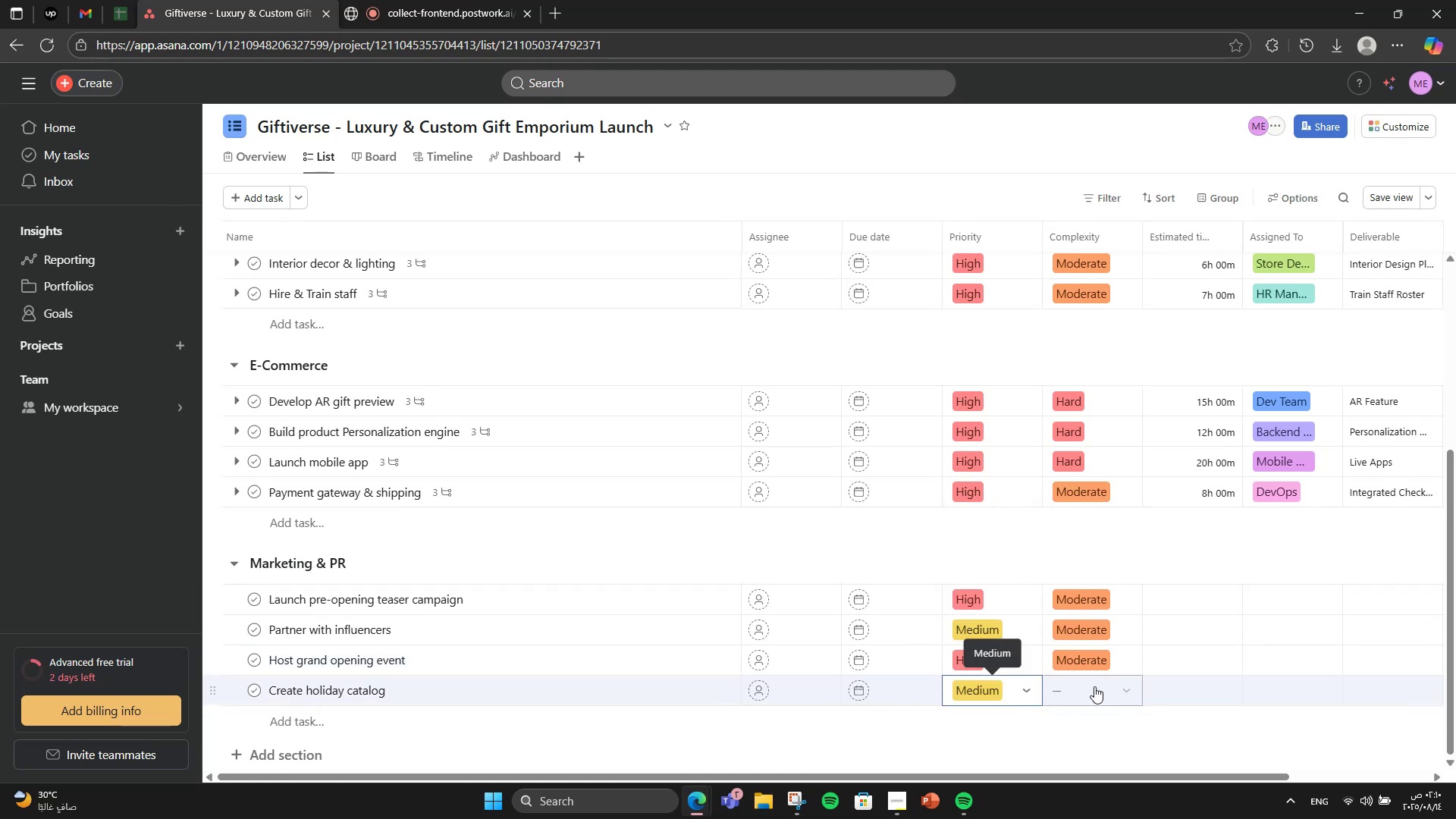 
left_click([1094, 686])
 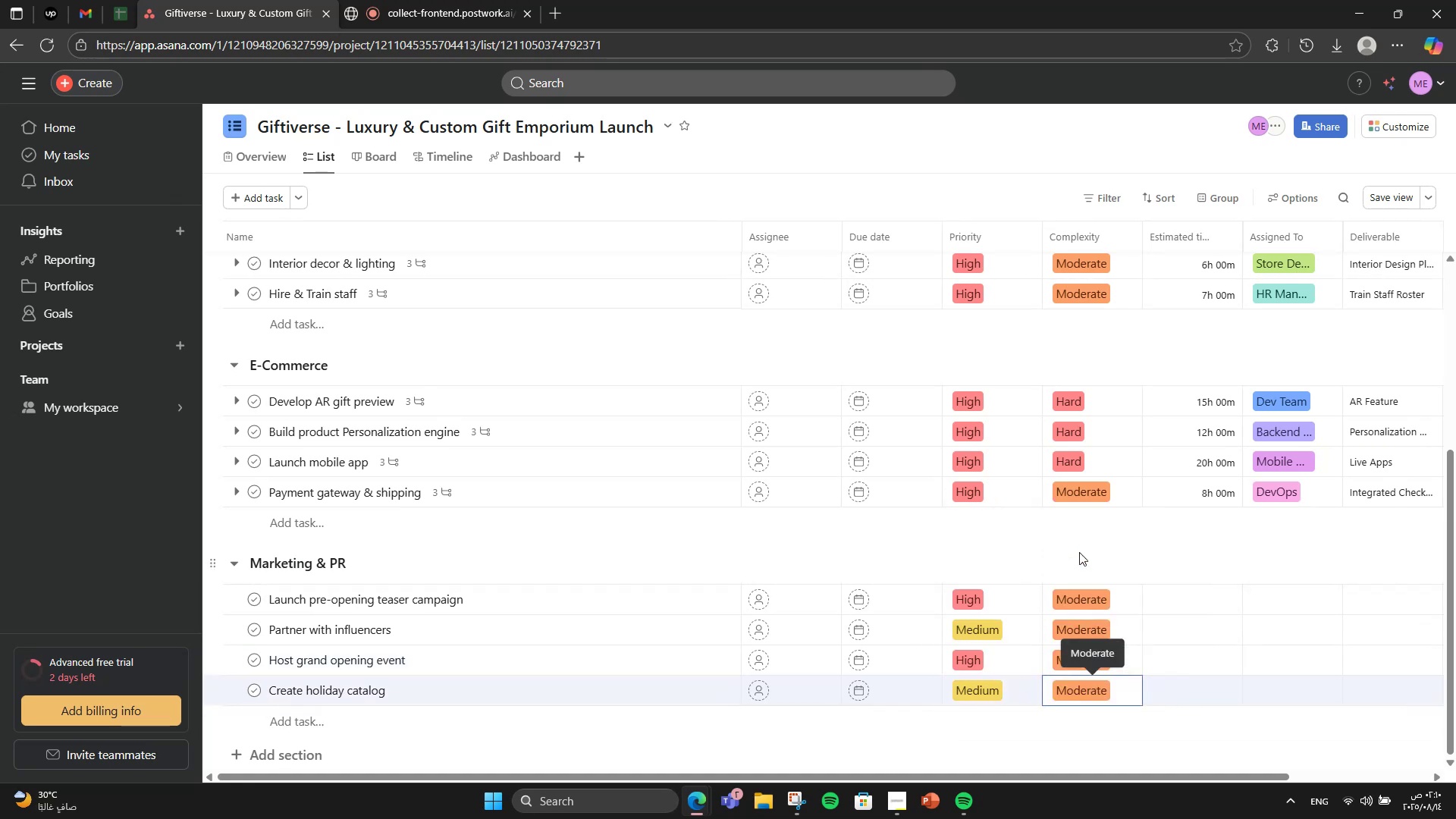 
double_click([1177, 526])
 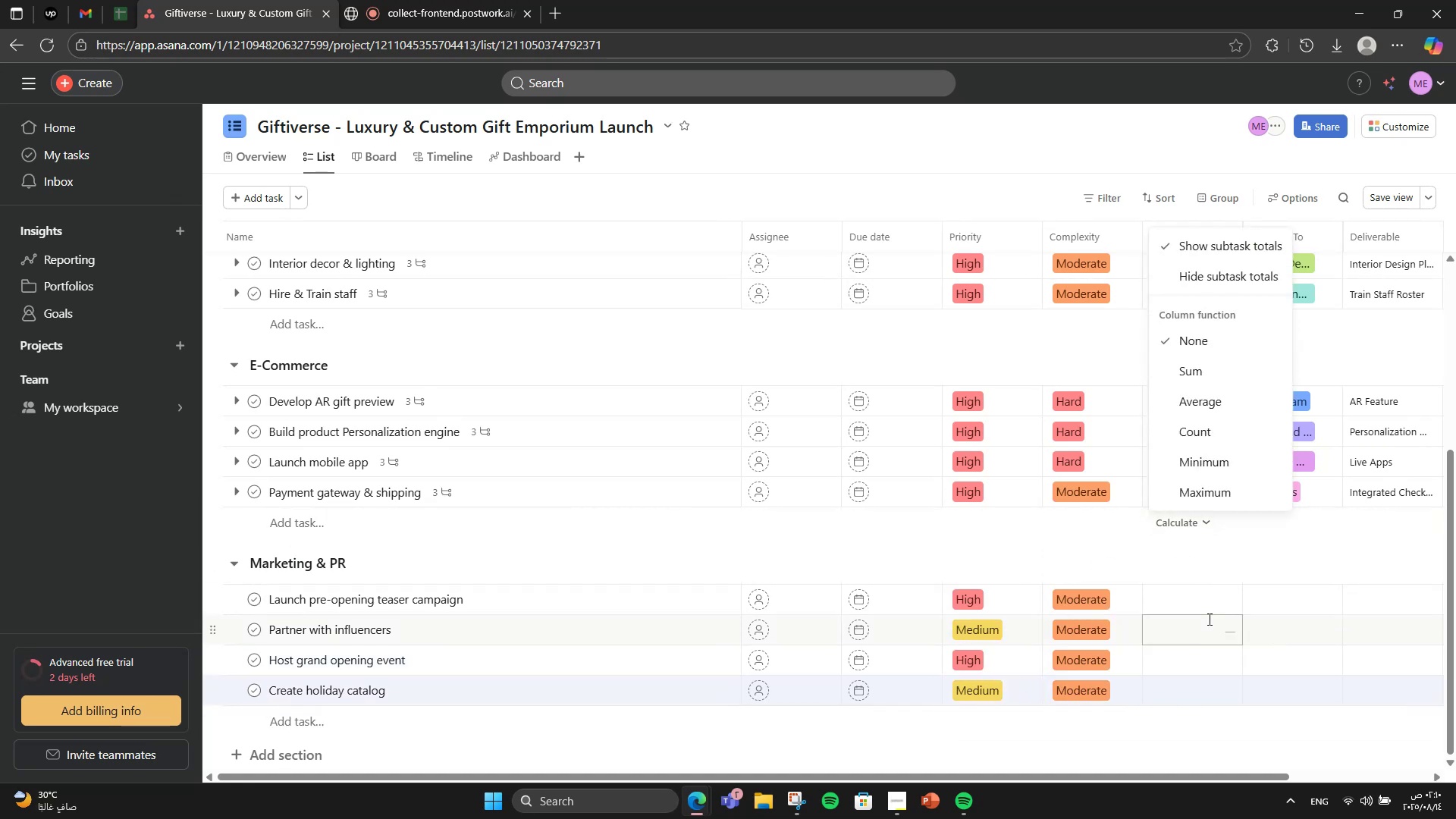 
left_click([1208, 596])
 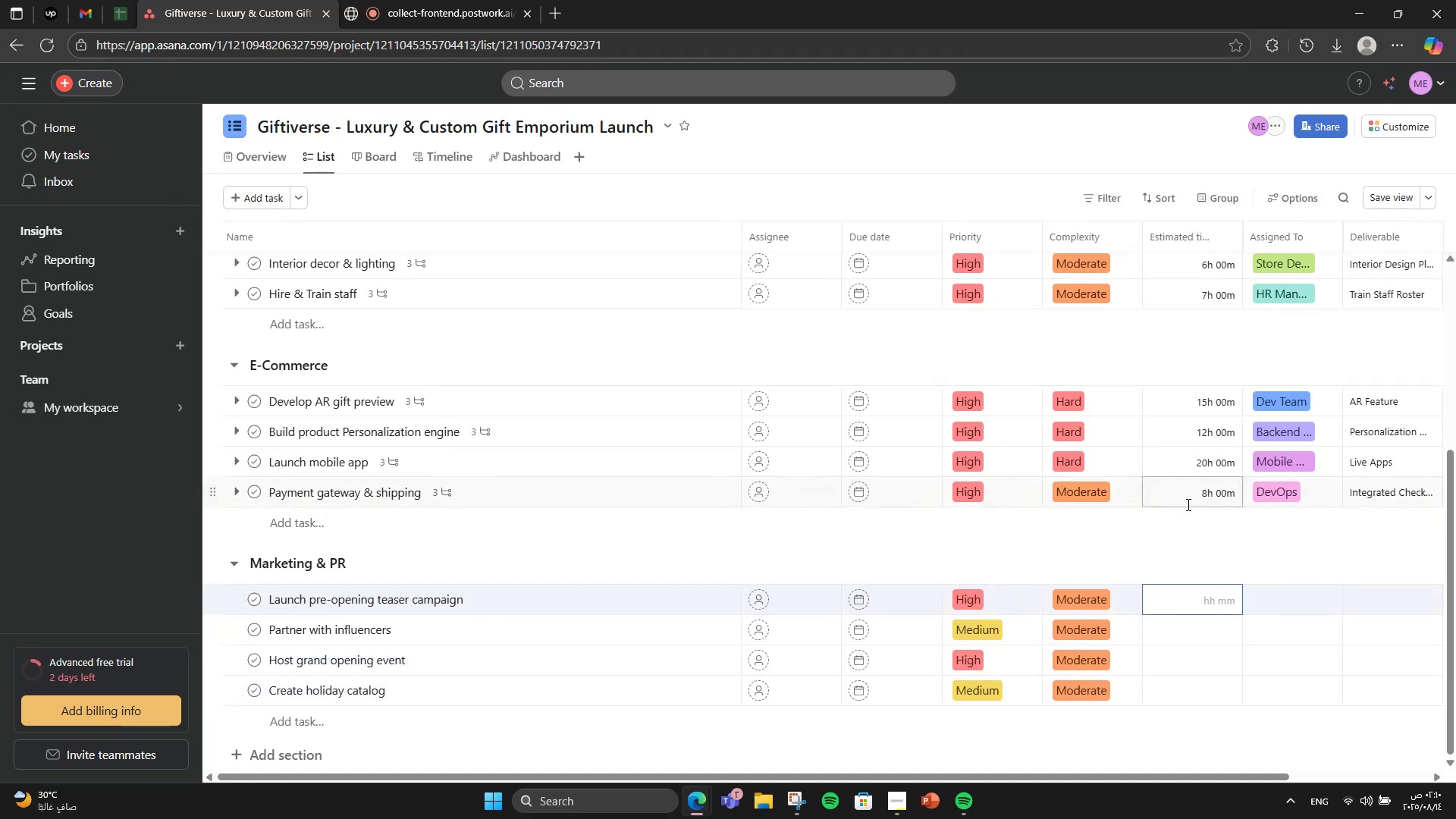 
key(Numpad6)
 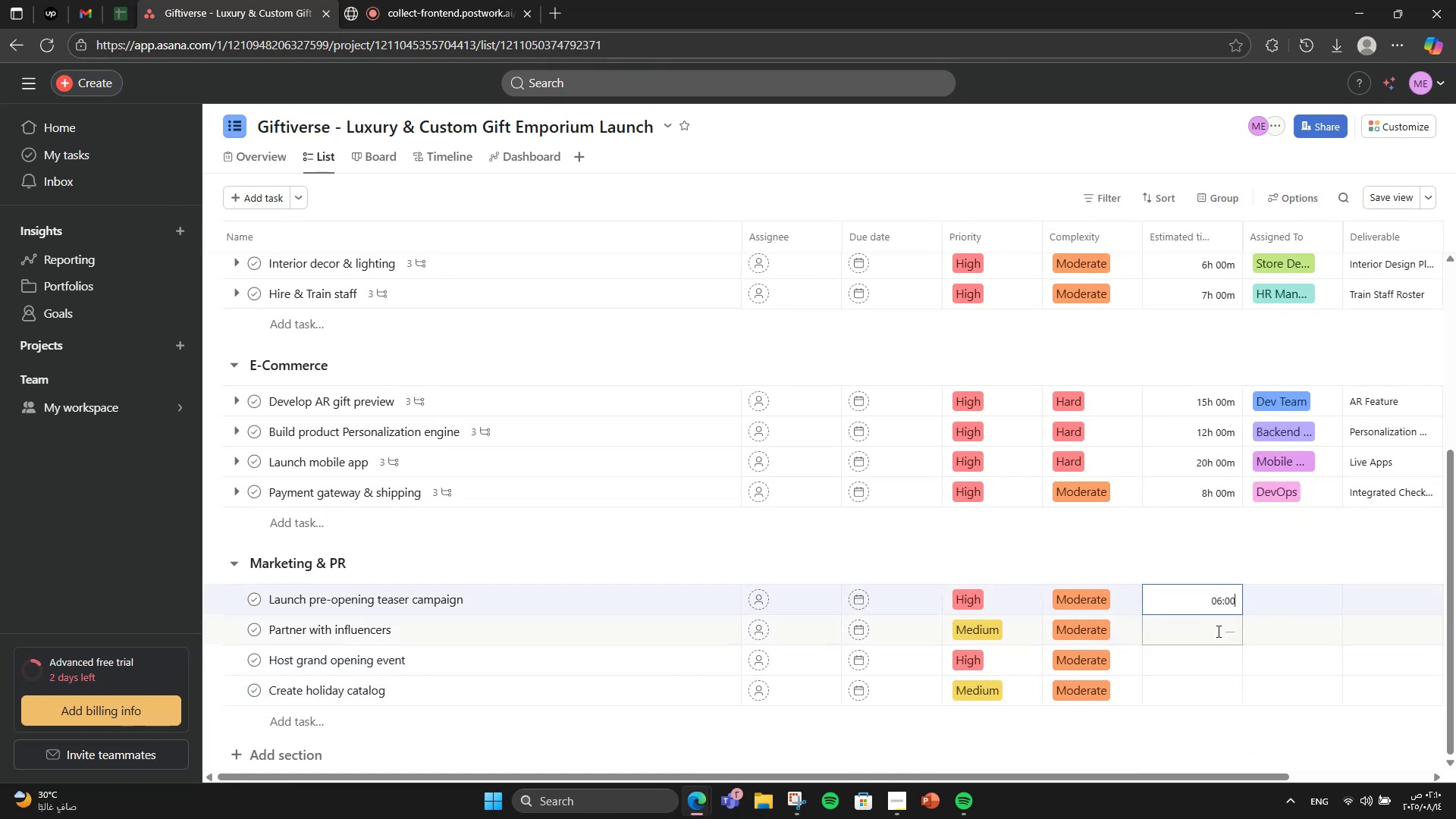 
double_click([1217, 630])
 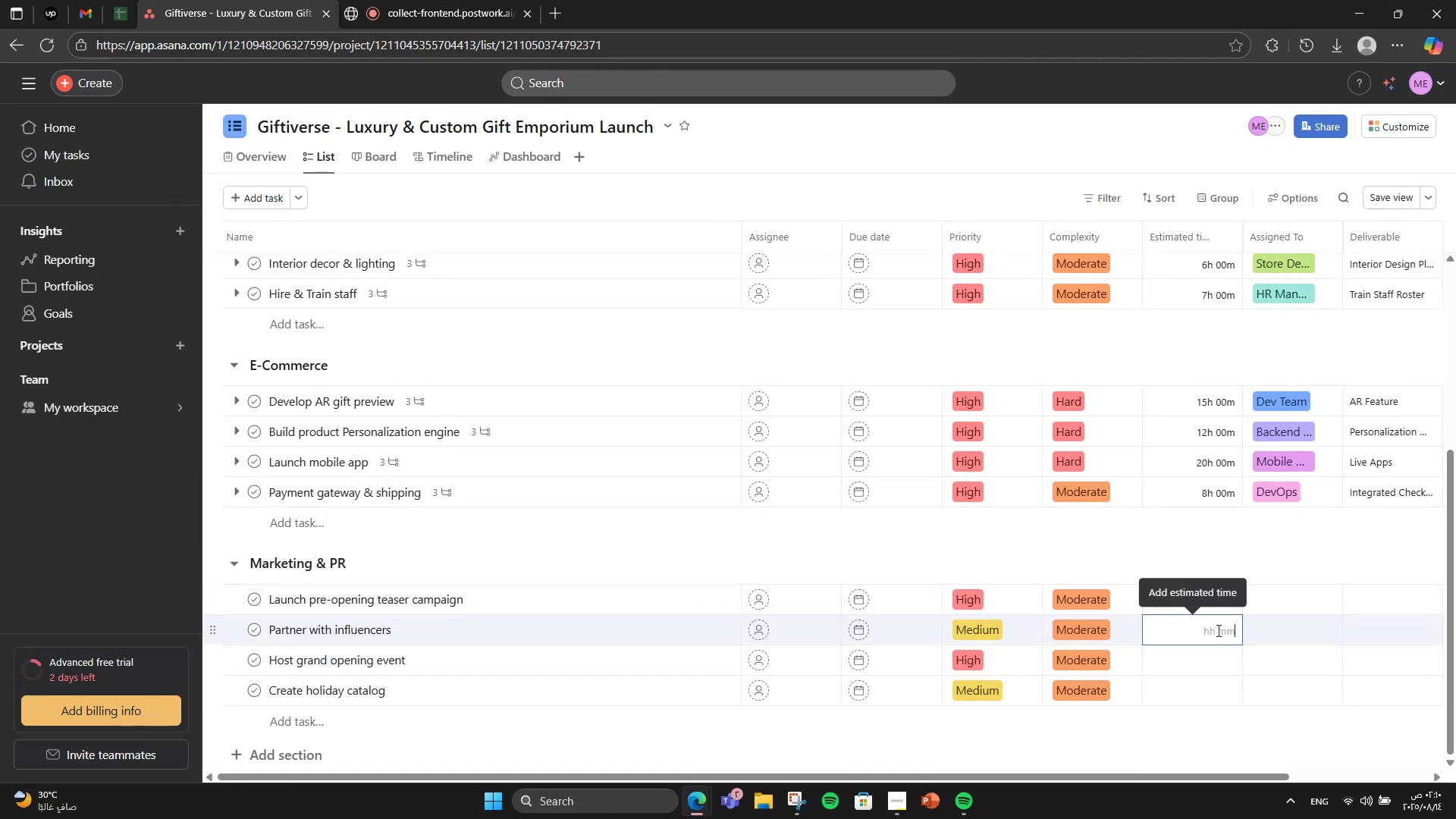 
key(Numpad5)
 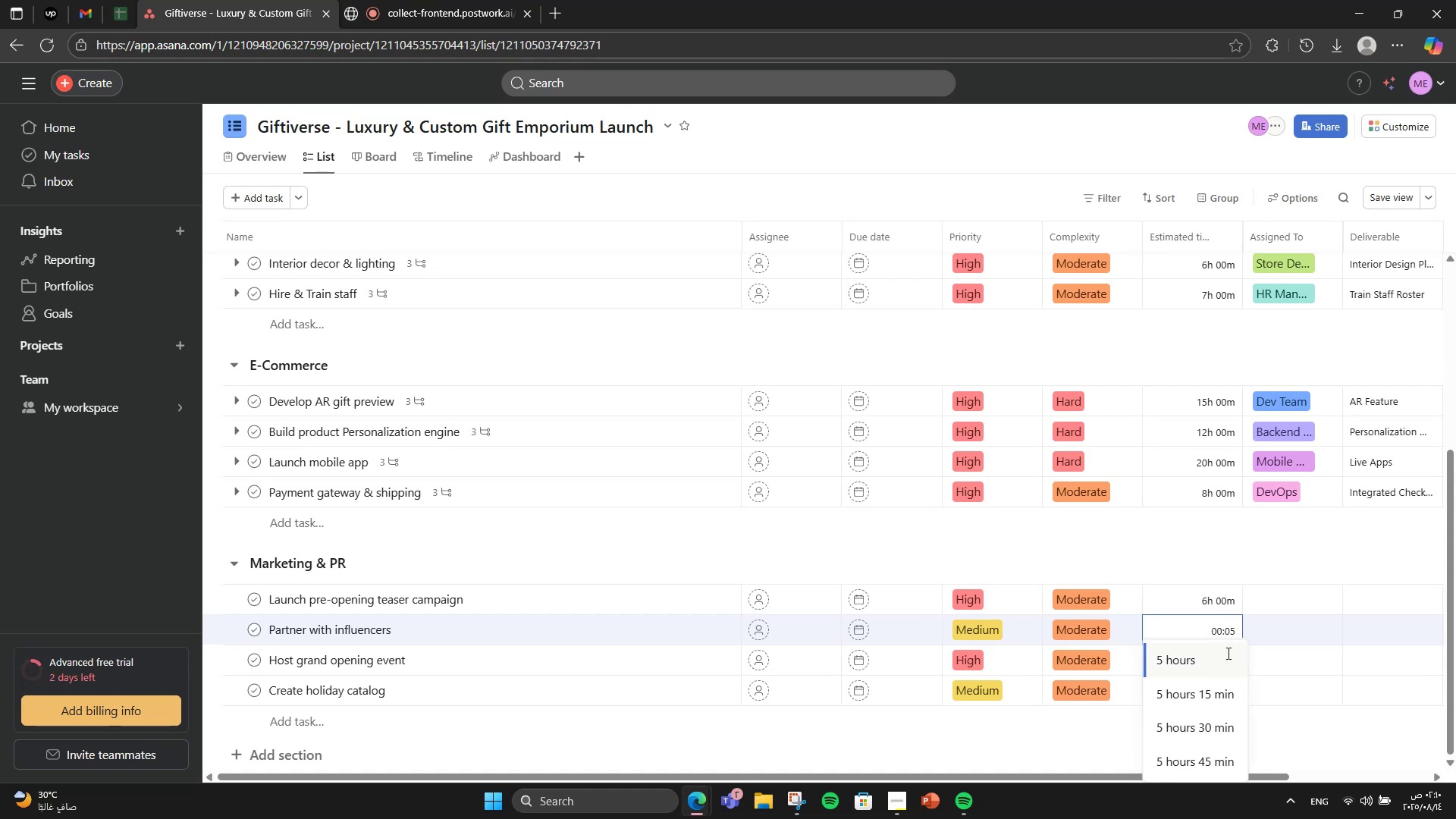 
double_click([1227, 653])
 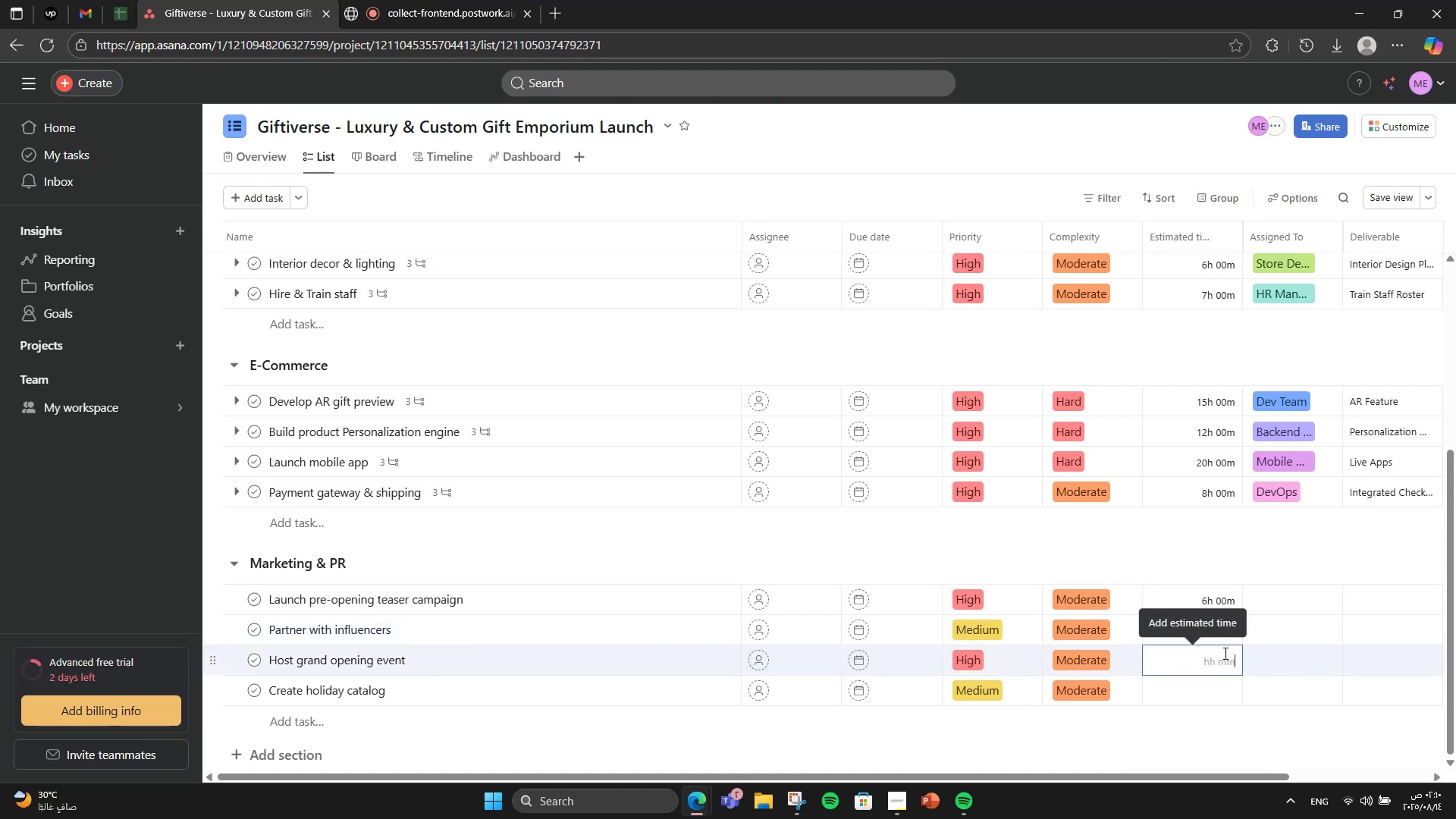 
left_click([1218, 653])
 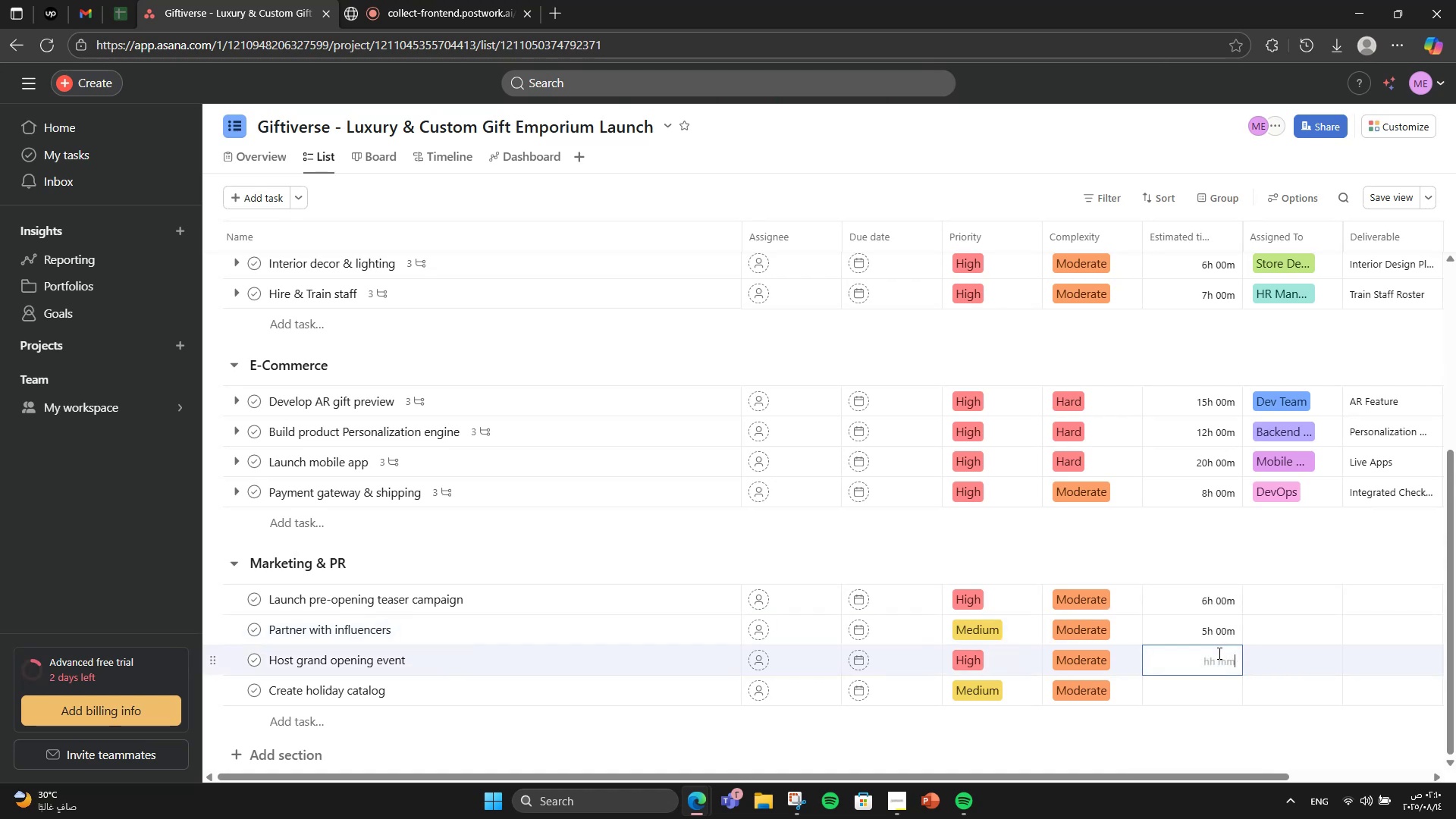 
key(Numpad1)
 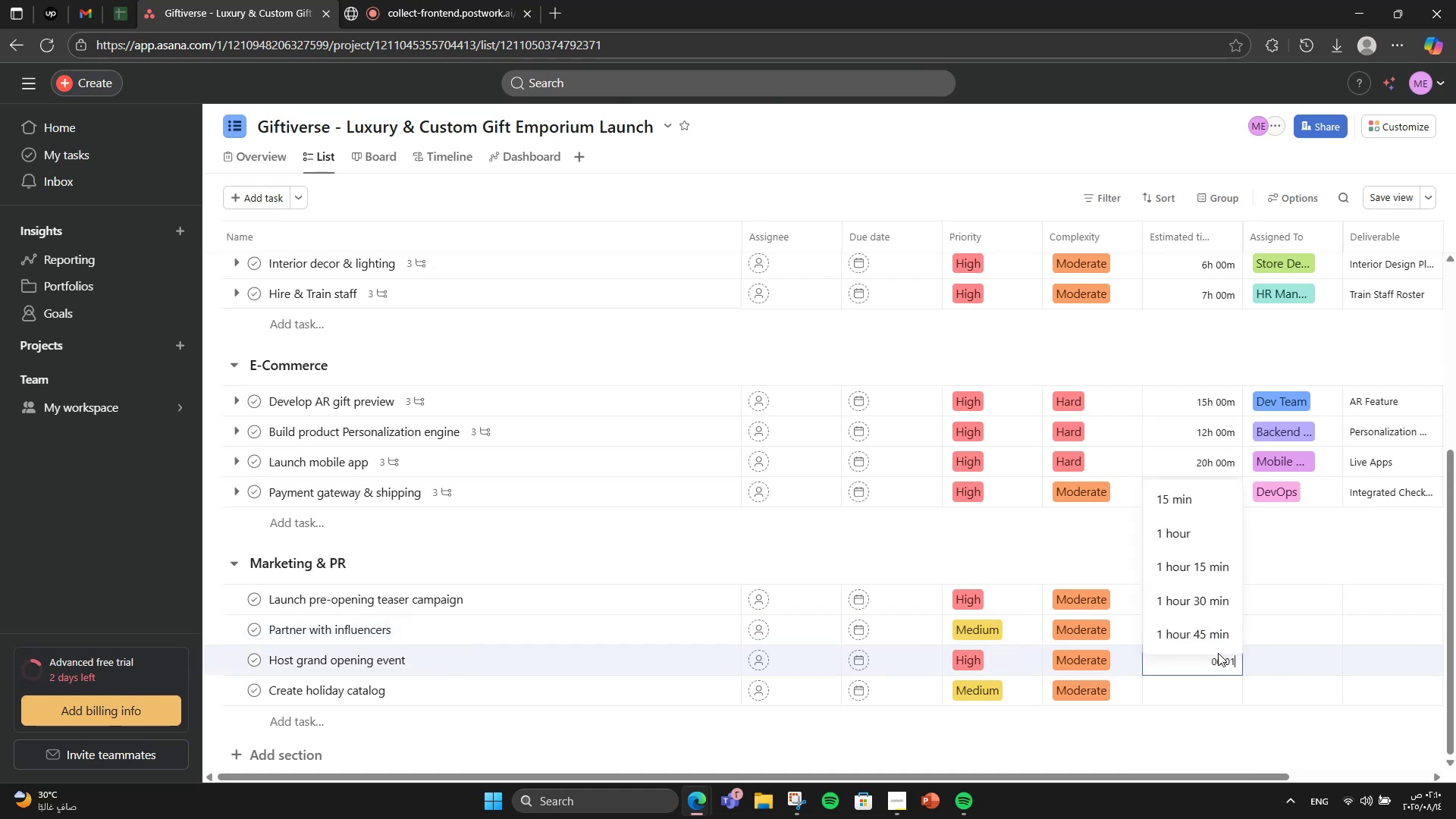 
key(Numpad0)
 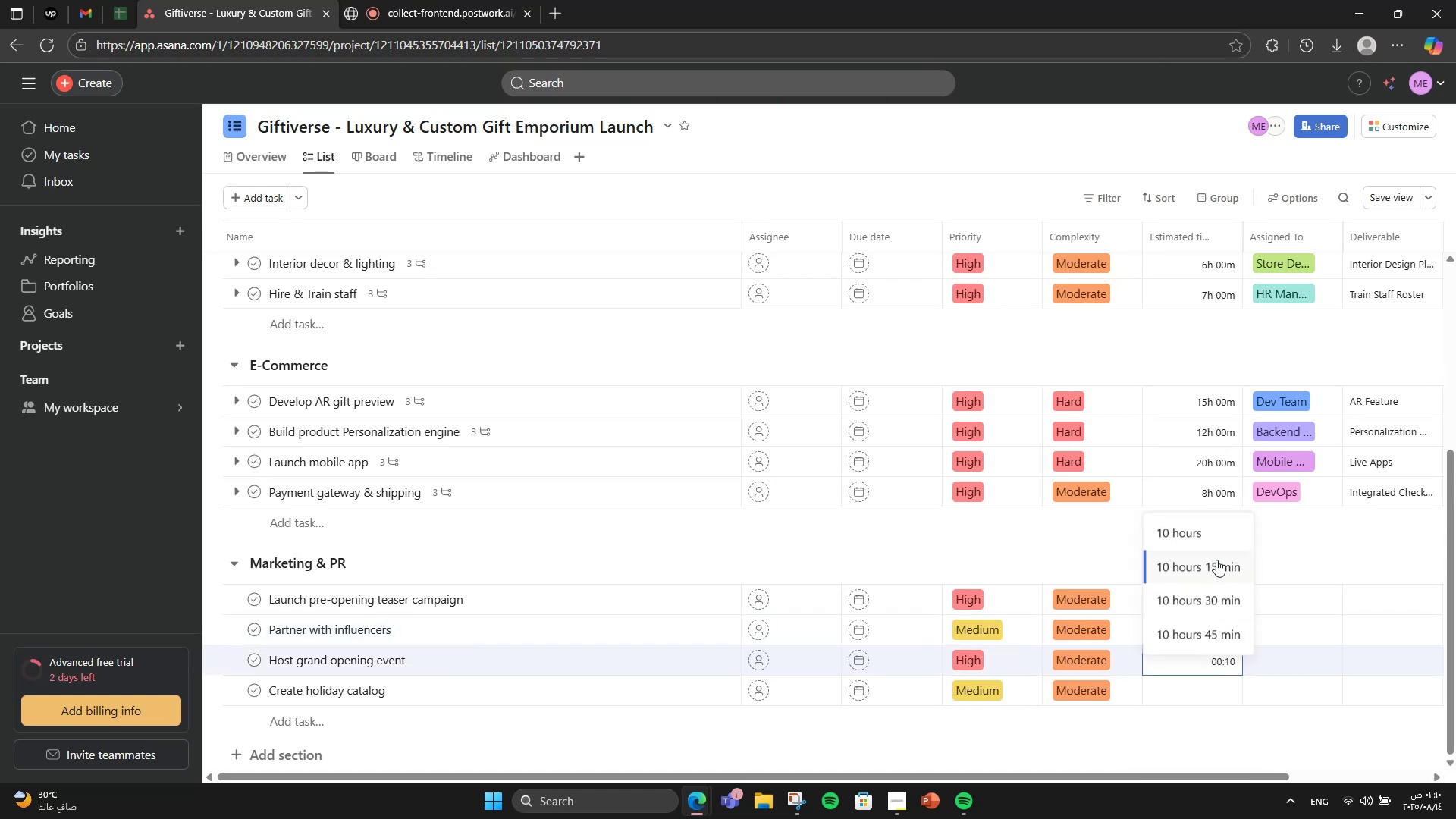 
left_click([1212, 543])
 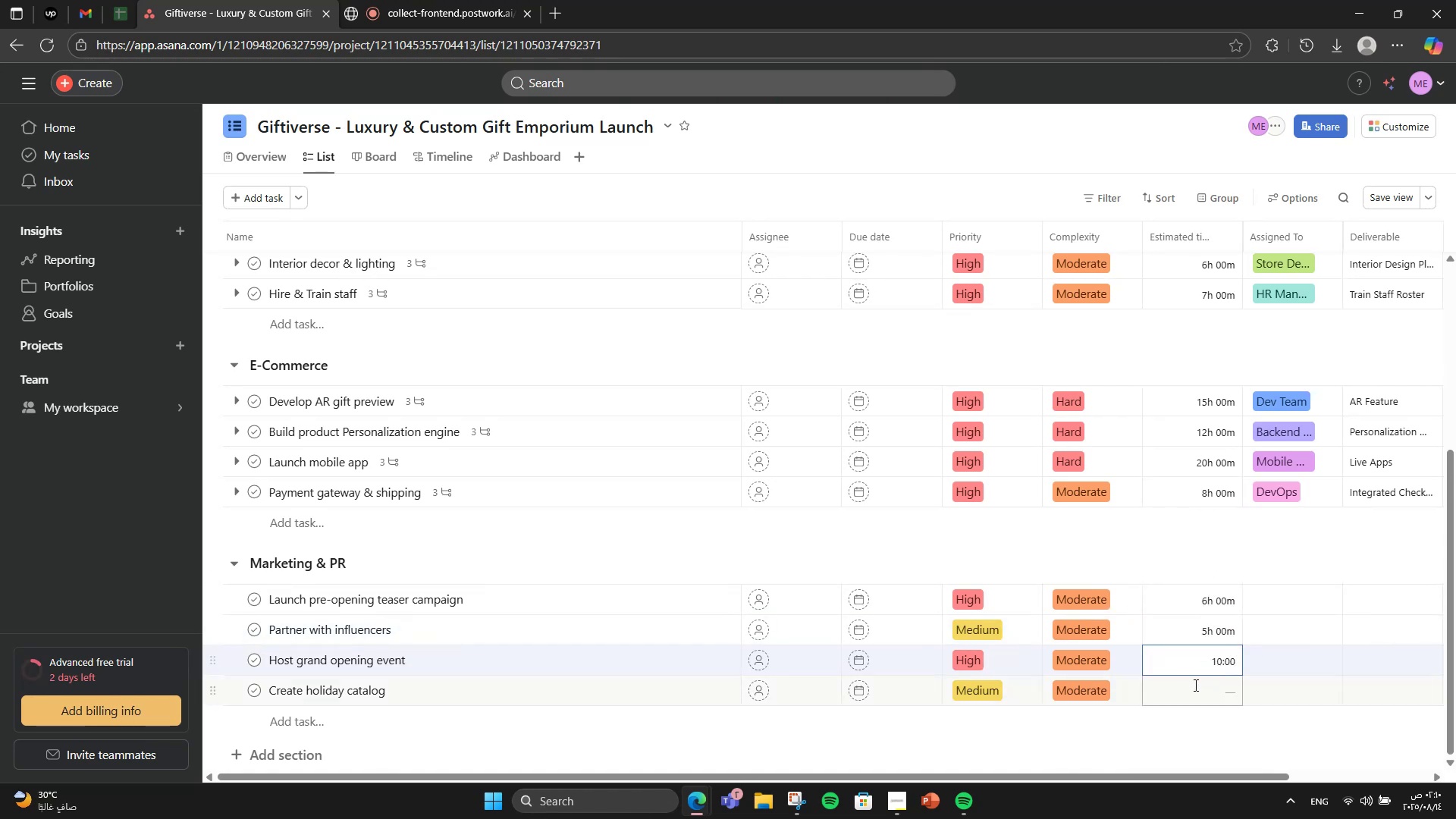 
left_click([1194, 685])
 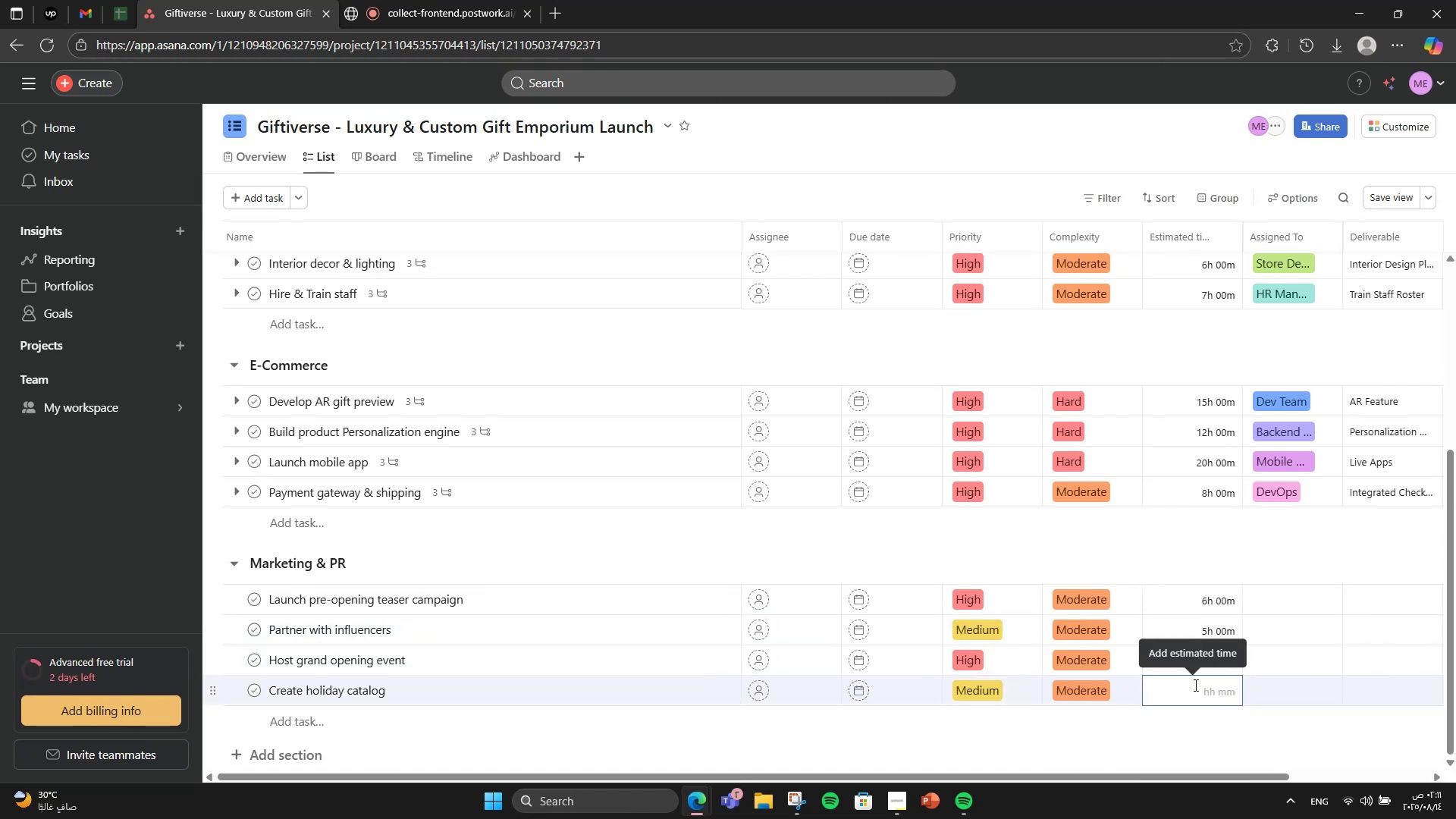 
key(Numpad7)
 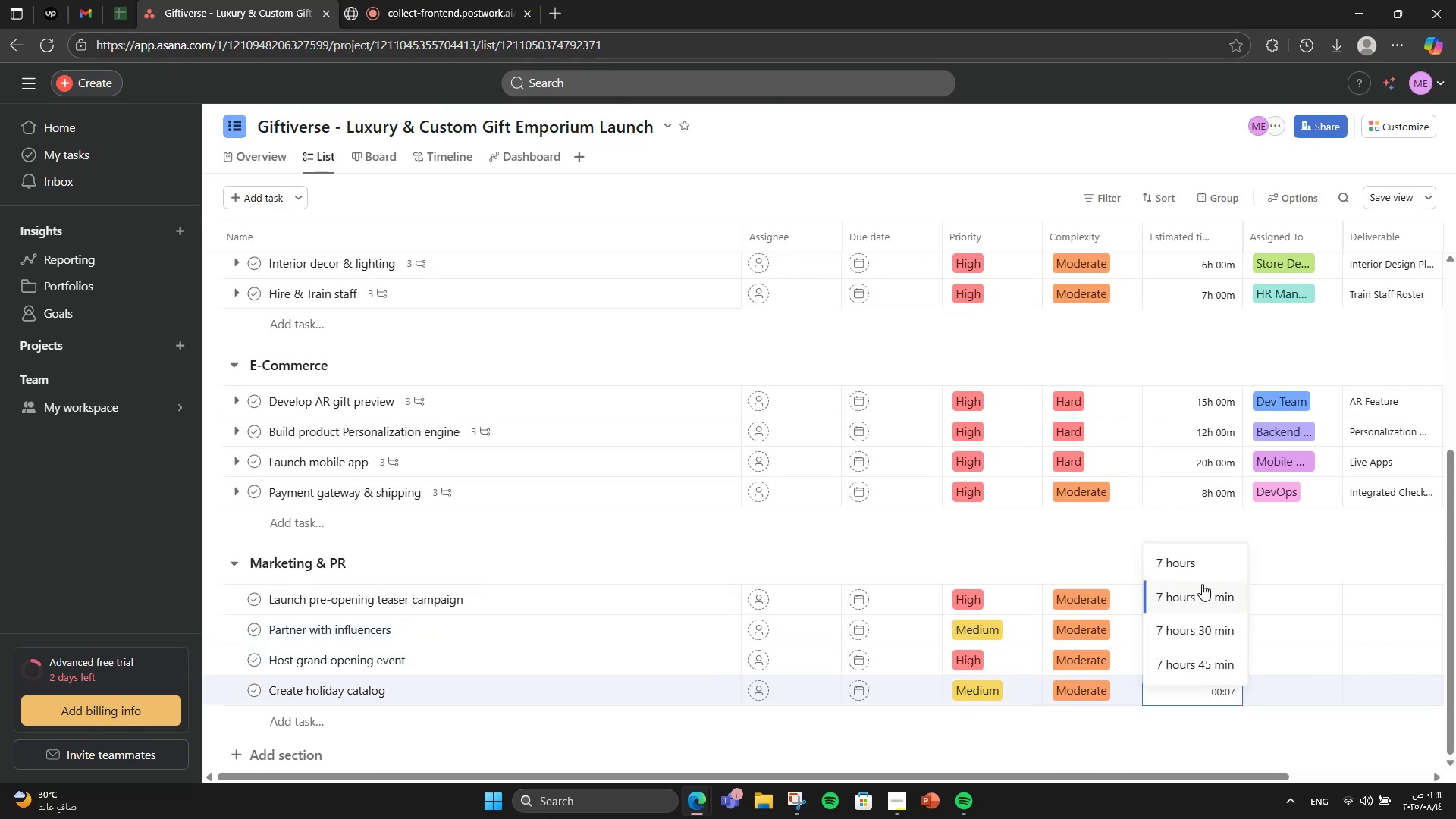 
left_click([1202, 570])
 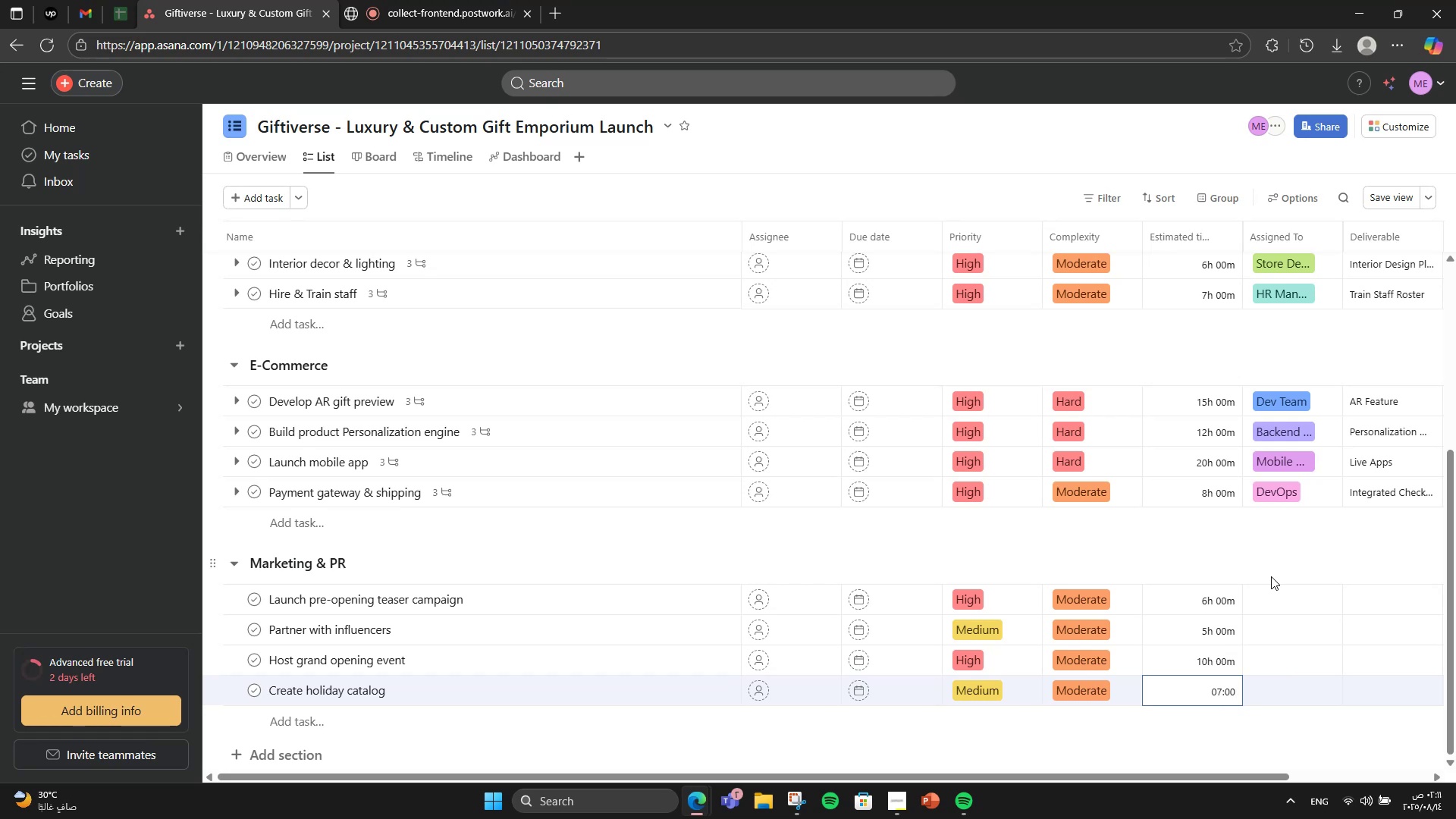 
wait(5.69)
 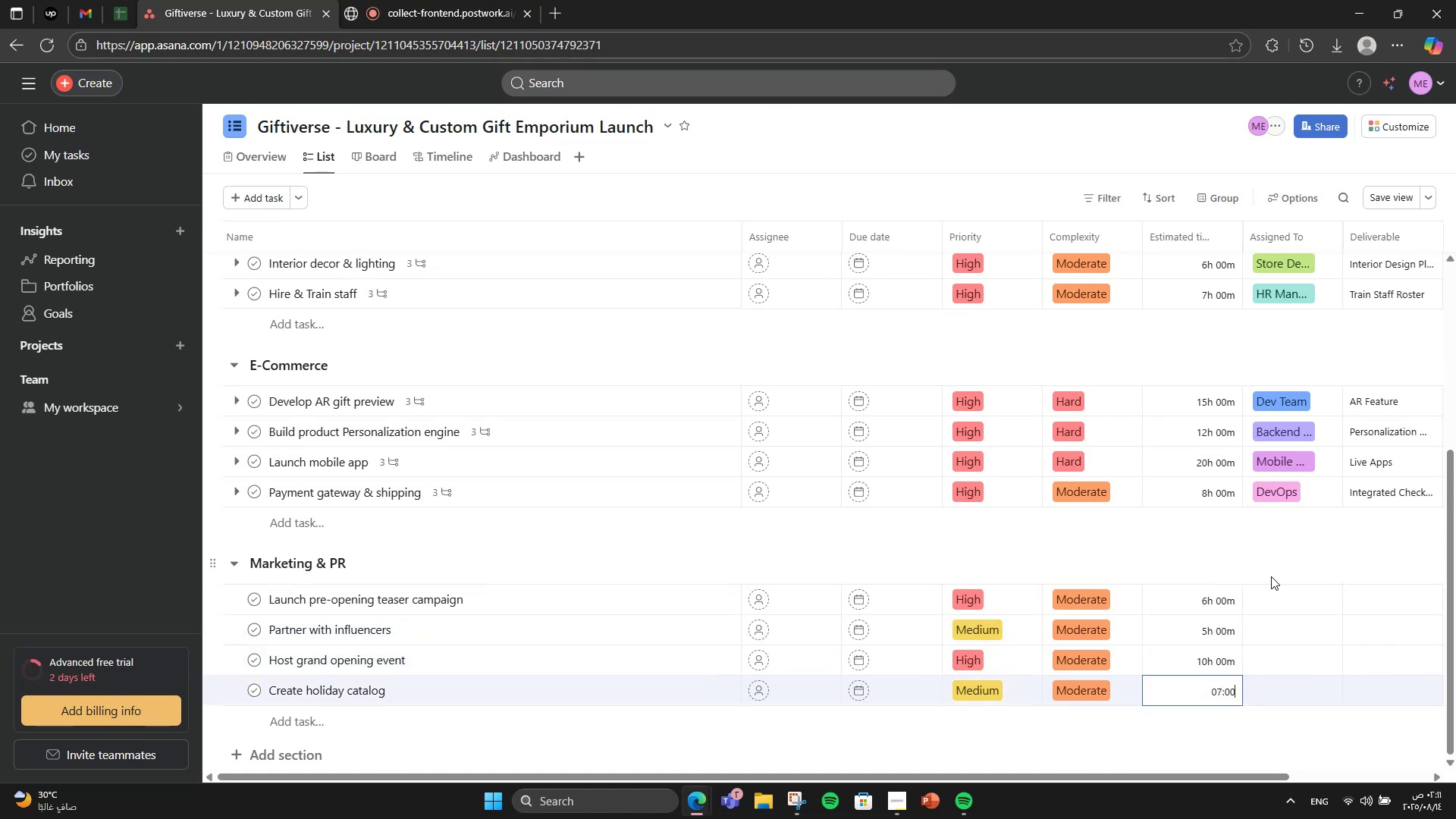 
left_click([1278, 605])
 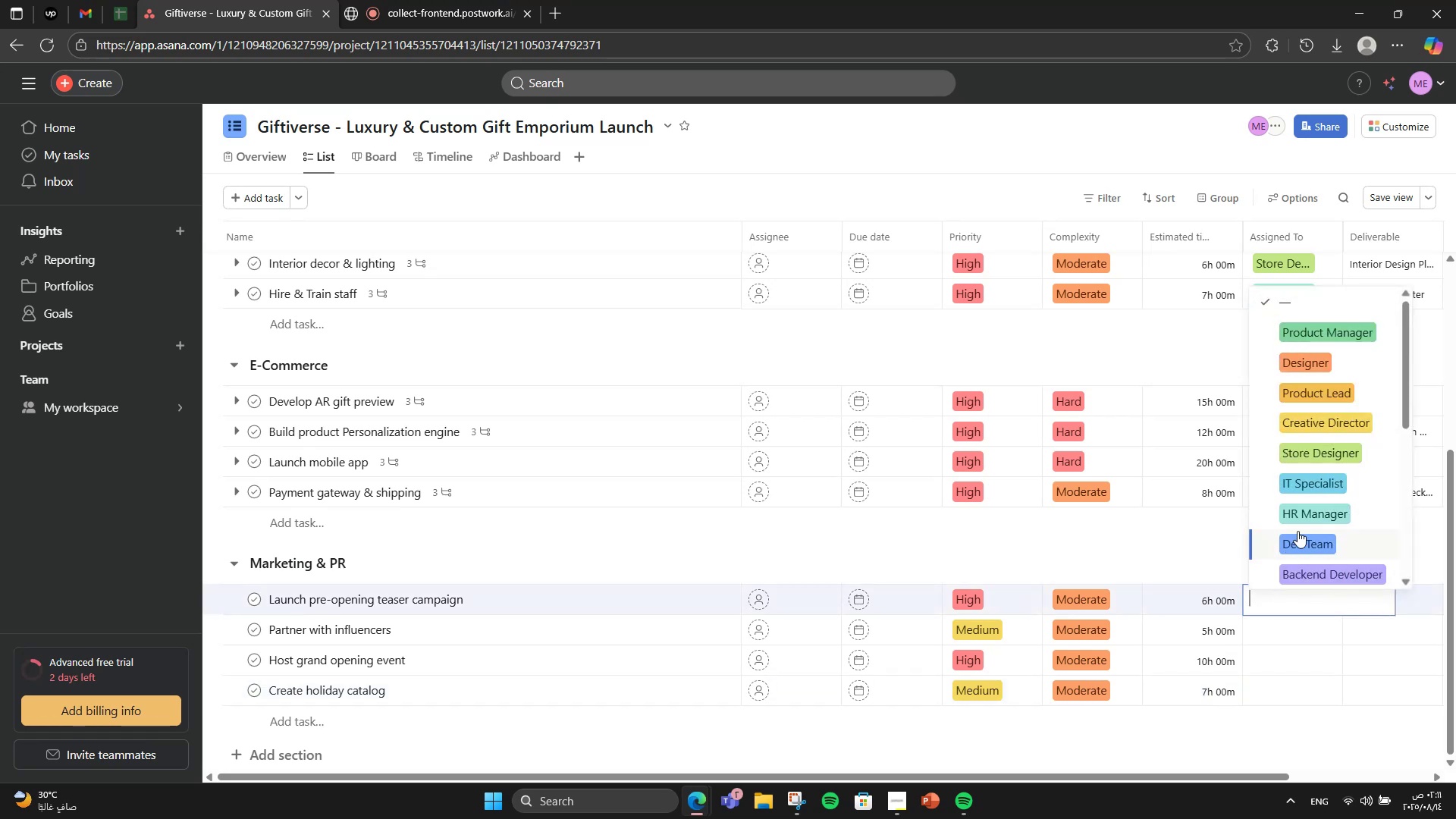 
scroll: coordinate [1370, 375], scroll_direction: down, amount: 2.0
 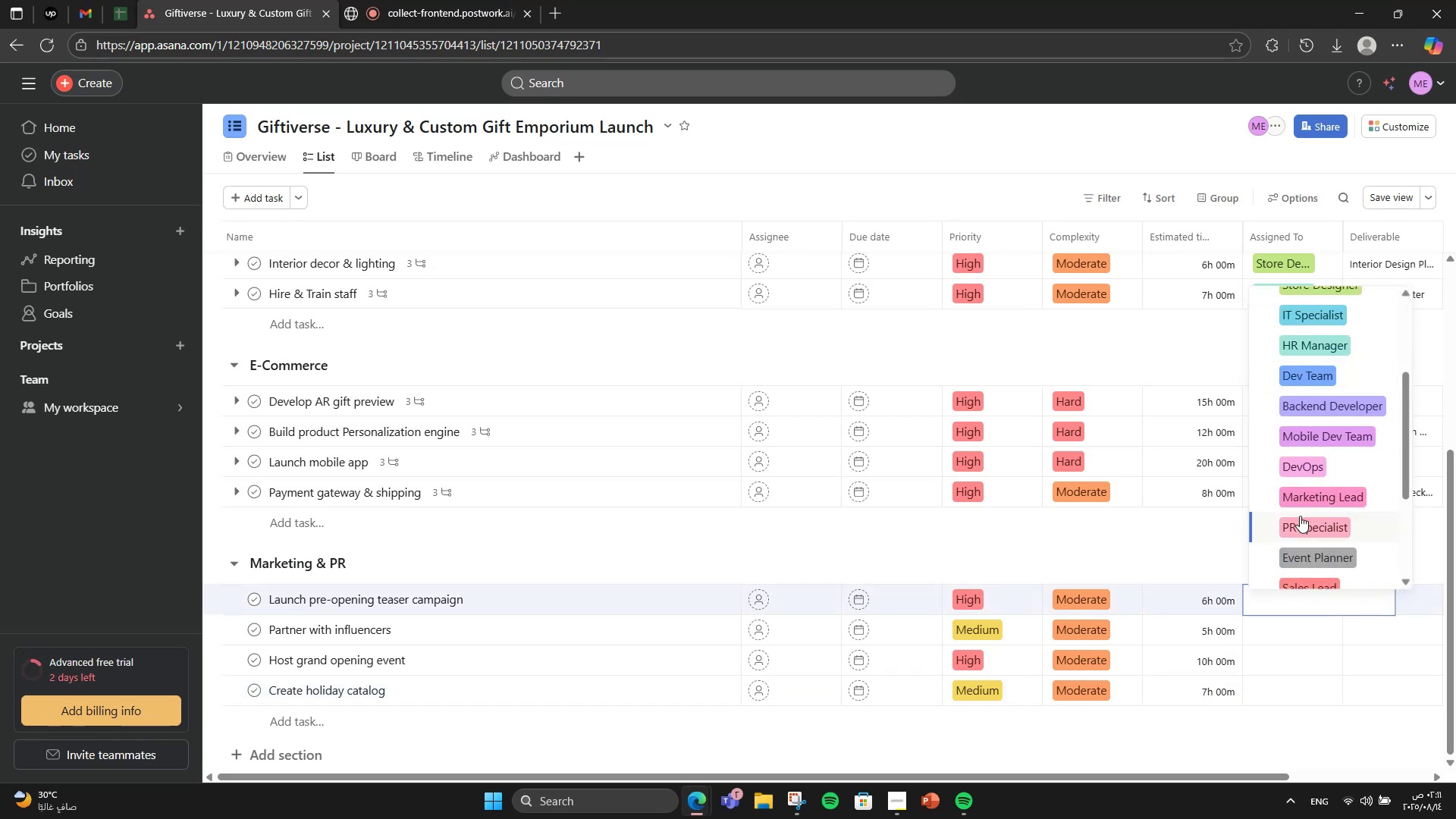 
left_click([1310, 494])
 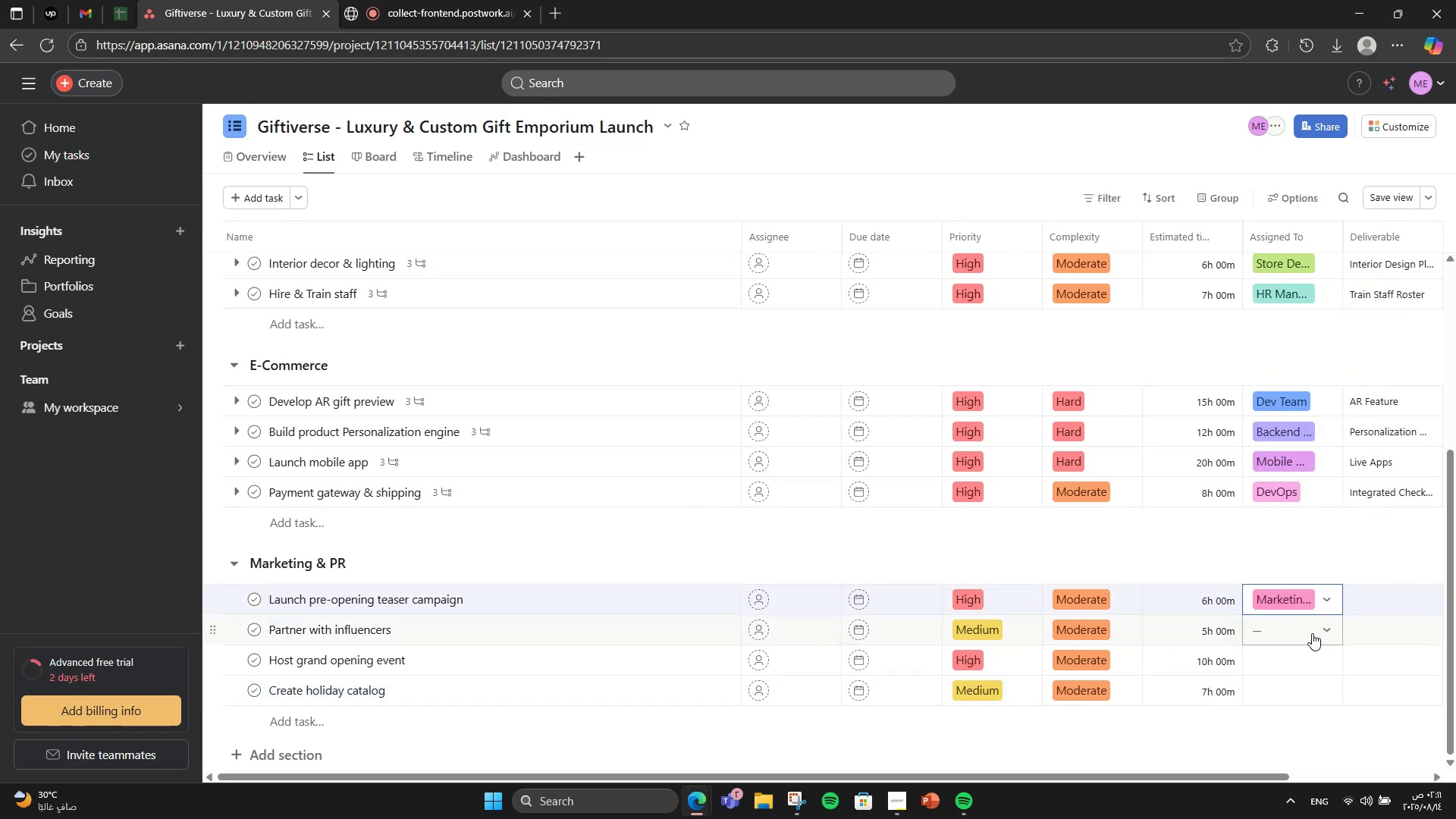 
left_click([1312, 633])
 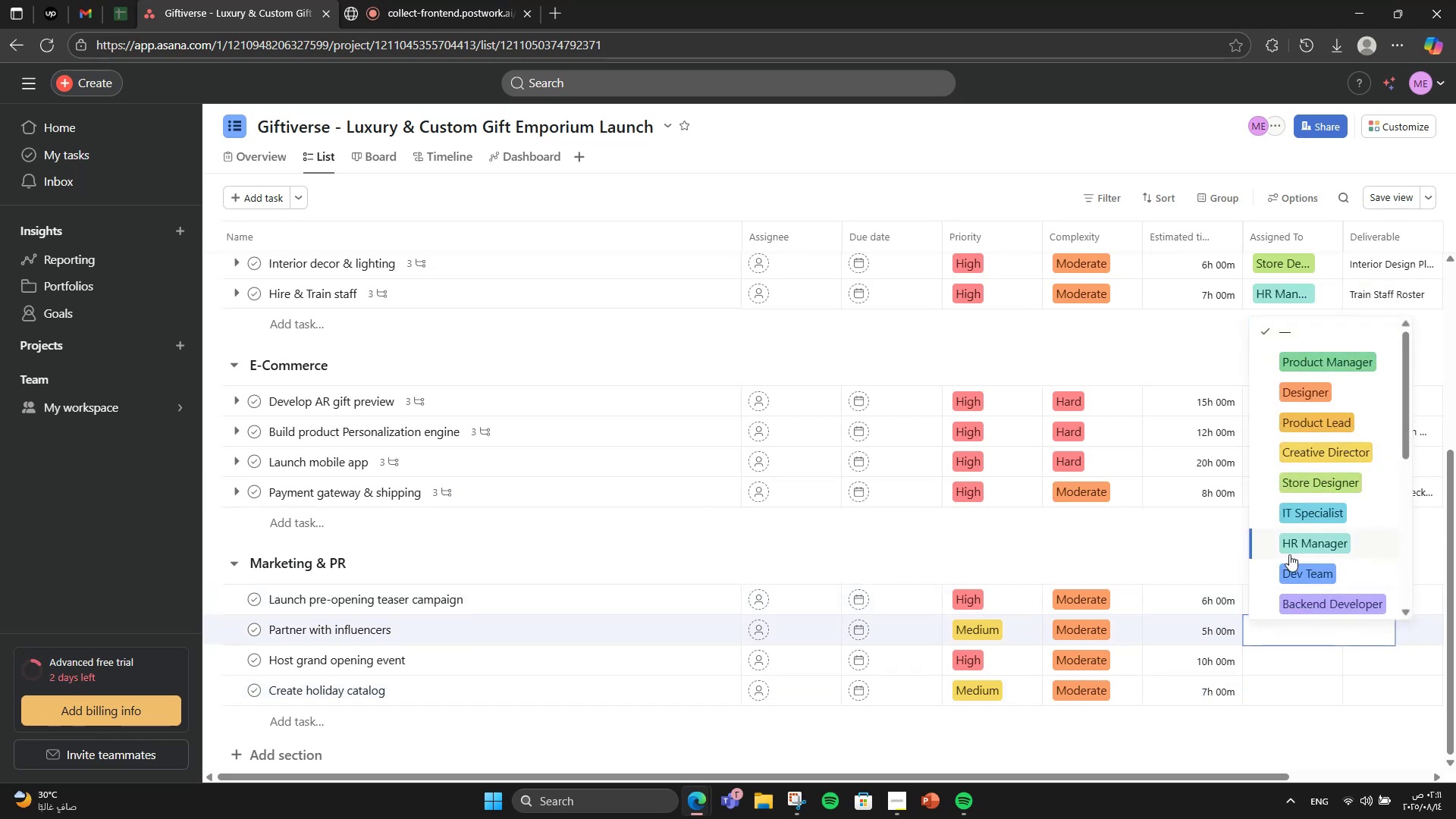 
scroll: coordinate [1287, 523], scroll_direction: down, amount: 3.0
 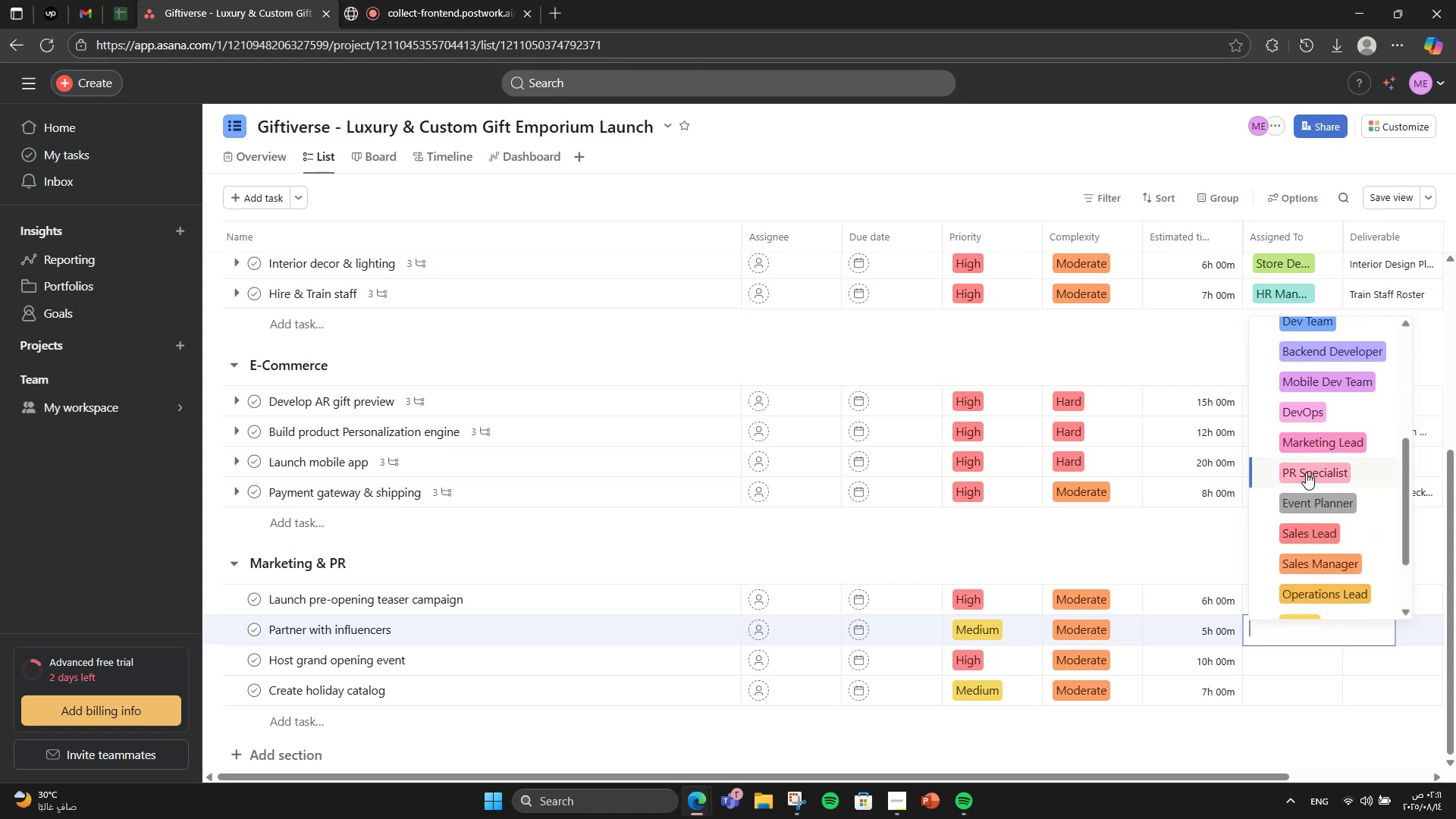 
left_click([1306, 472])
 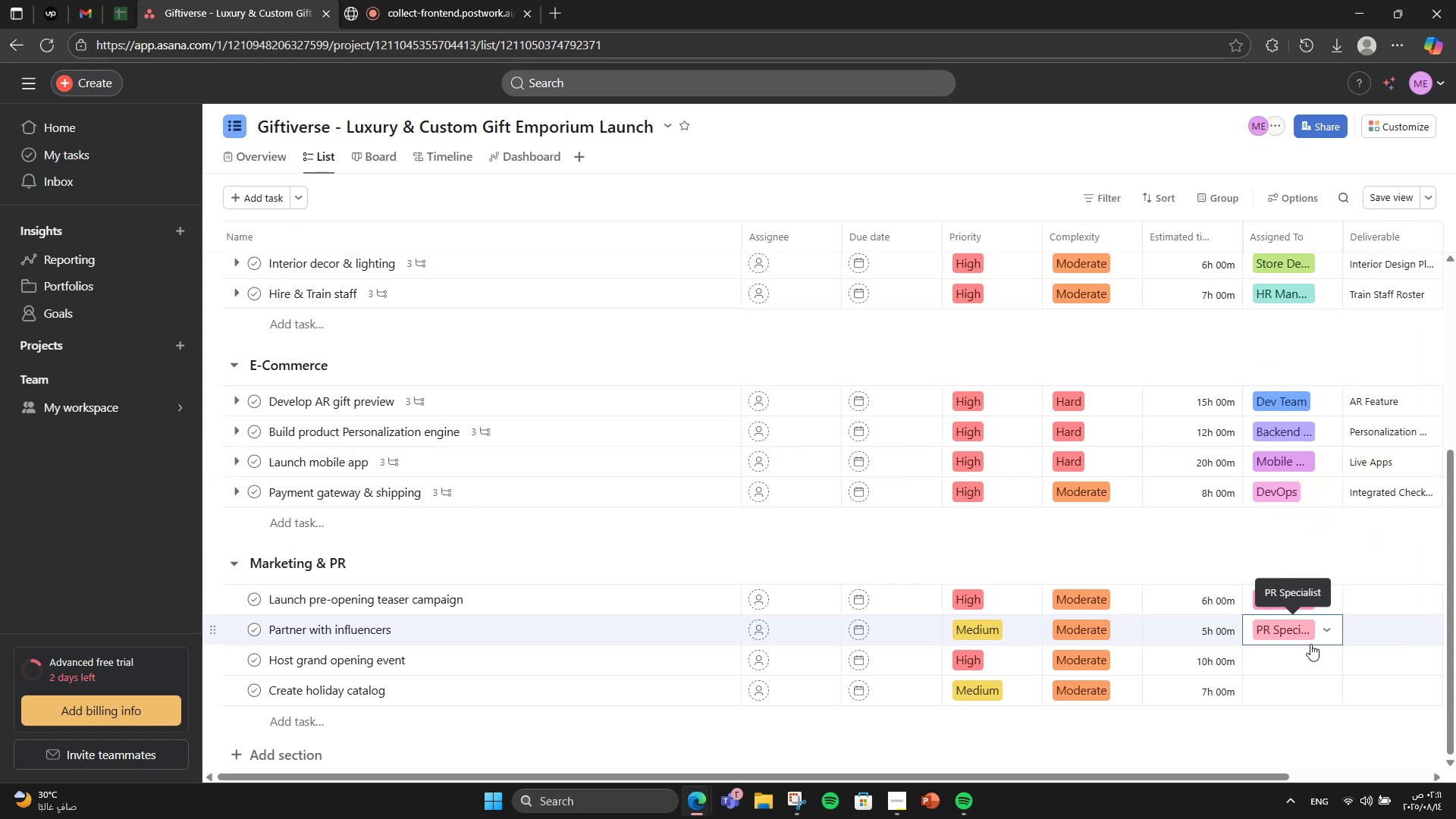 
left_click([1313, 654])
 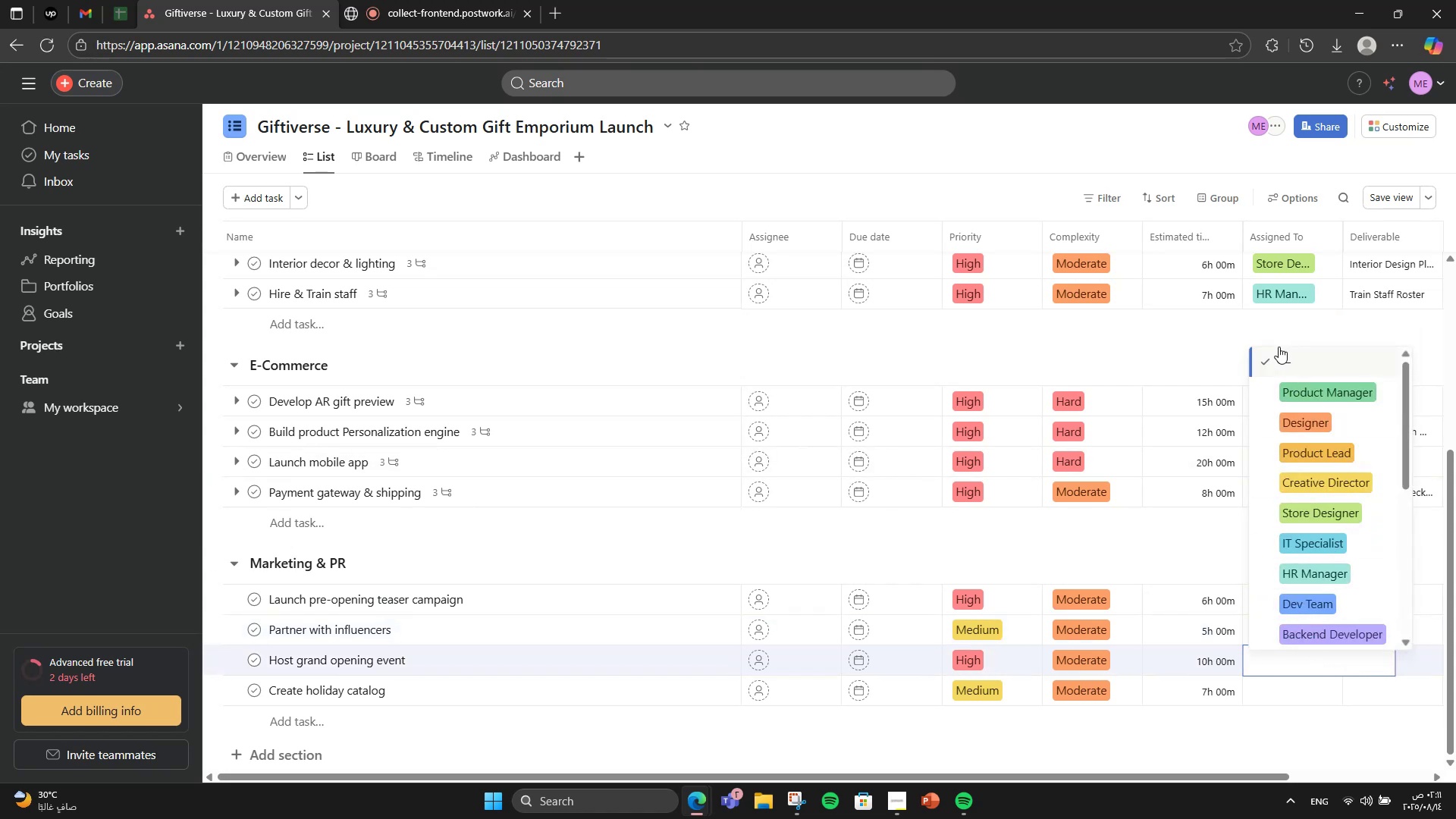 
scroll: coordinate [1296, 579], scroll_direction: down, amount: 3.0
 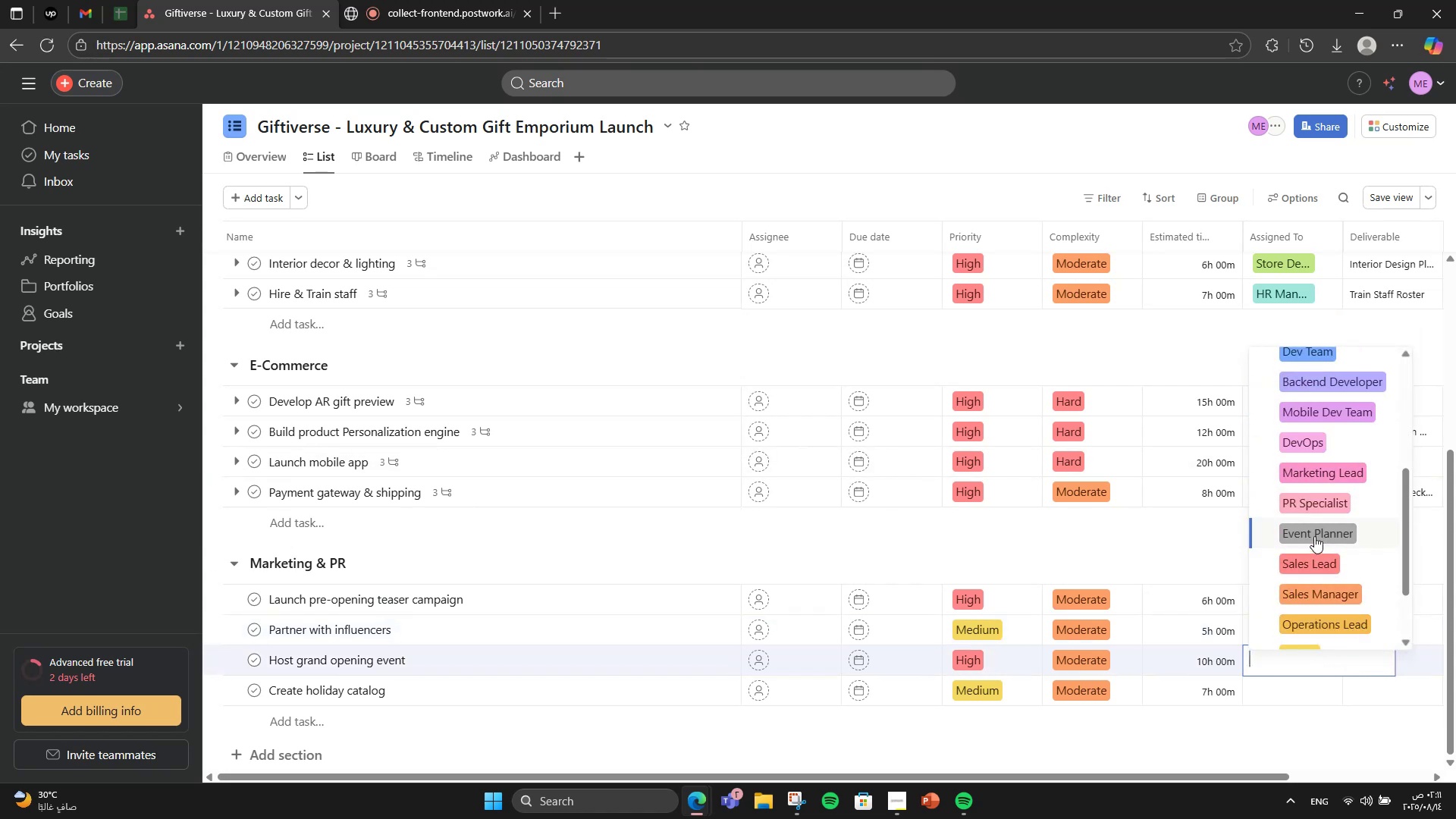 
left_click([1314, 536])
 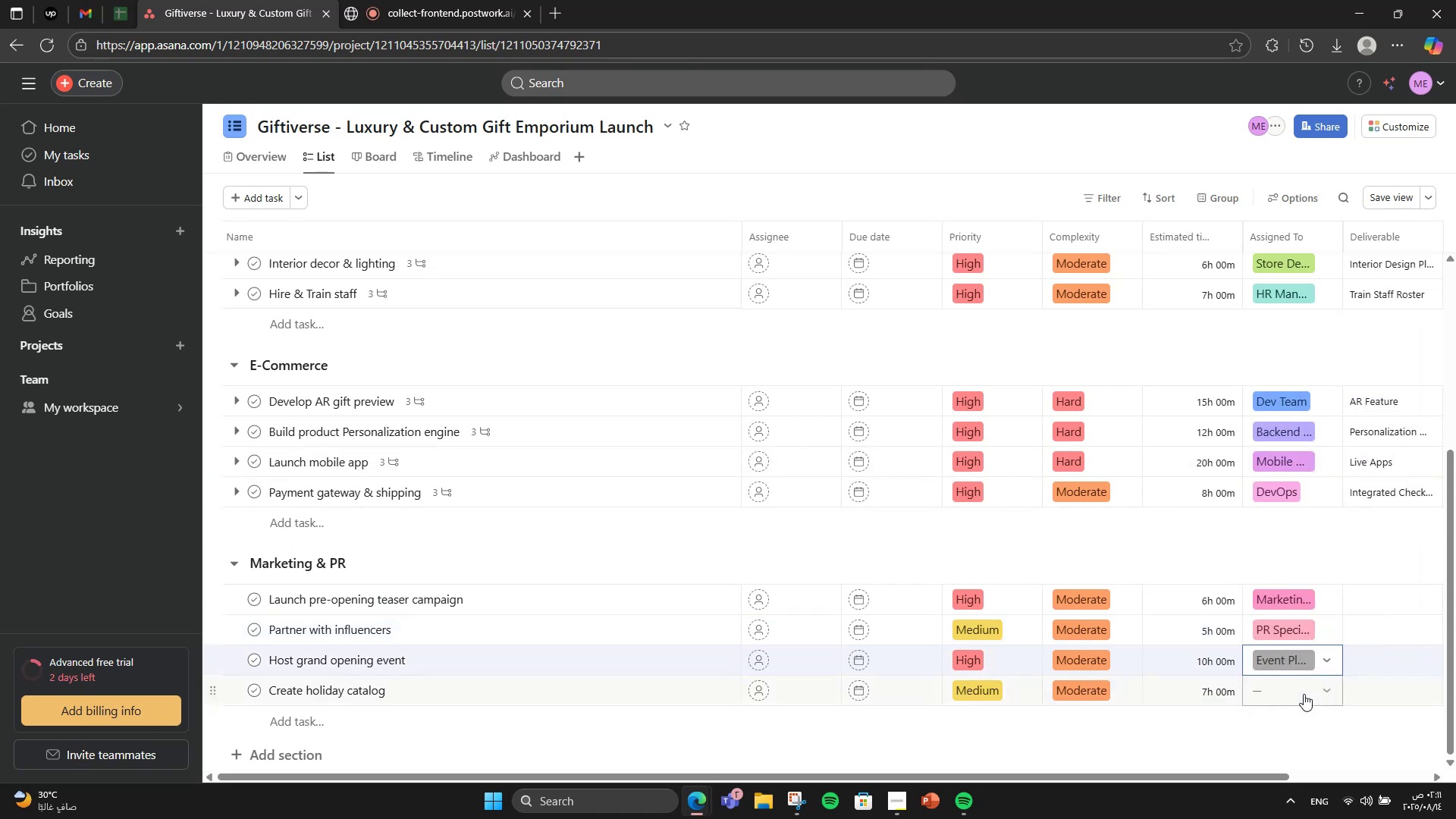 
left_click([1304, 694])
 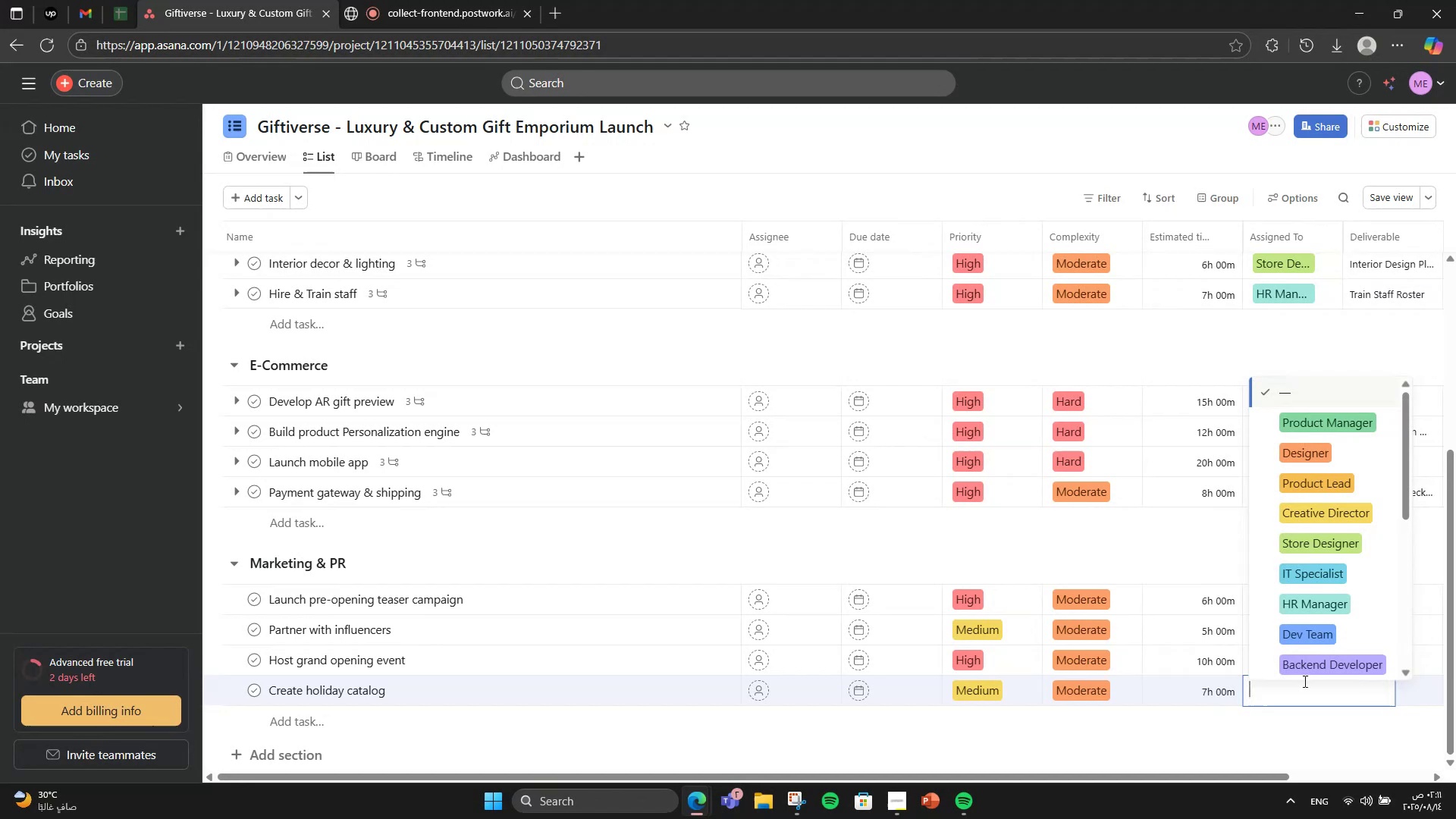 
left_click([1306, 456])
 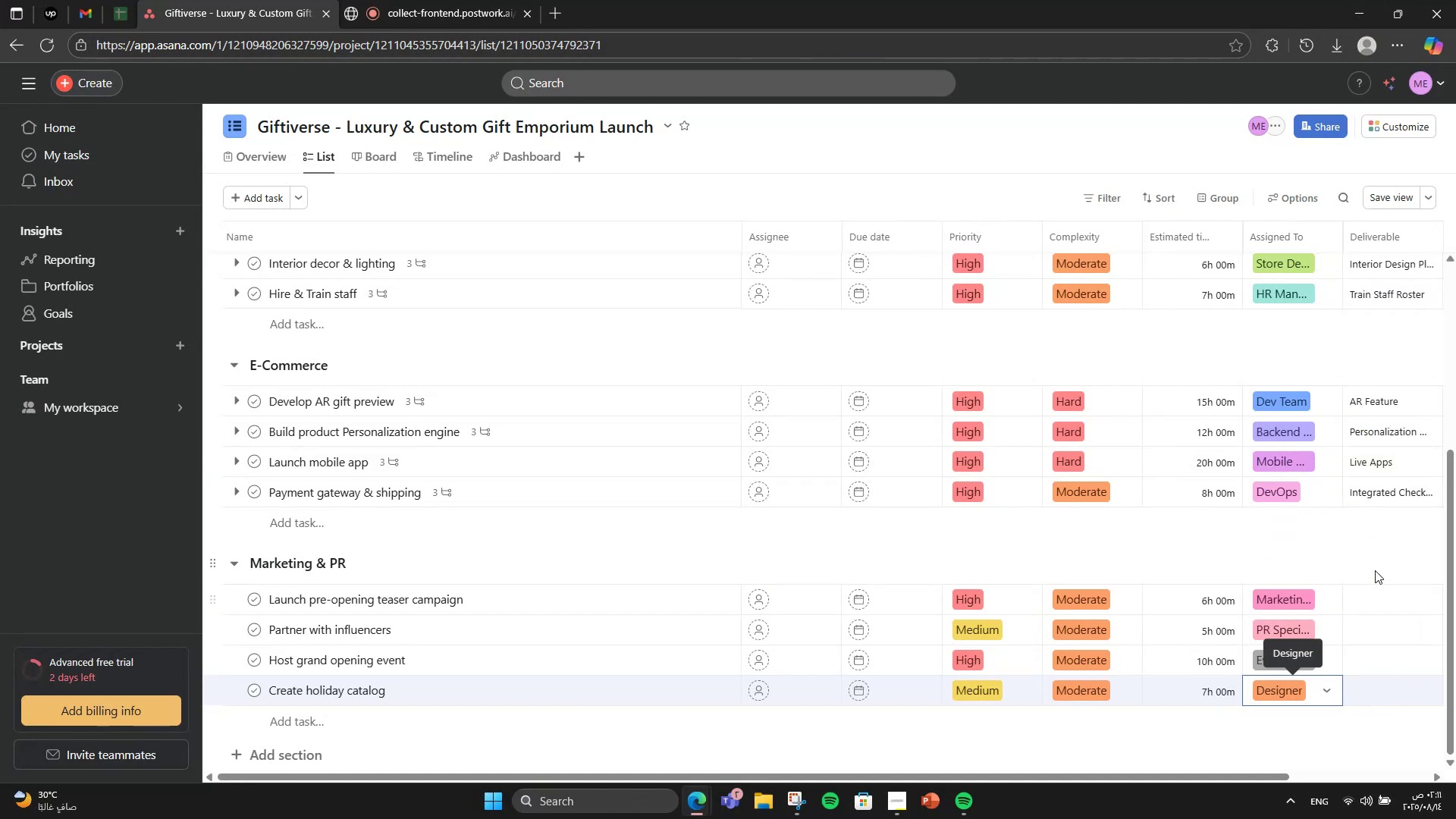 
left_click([1376, 568])
 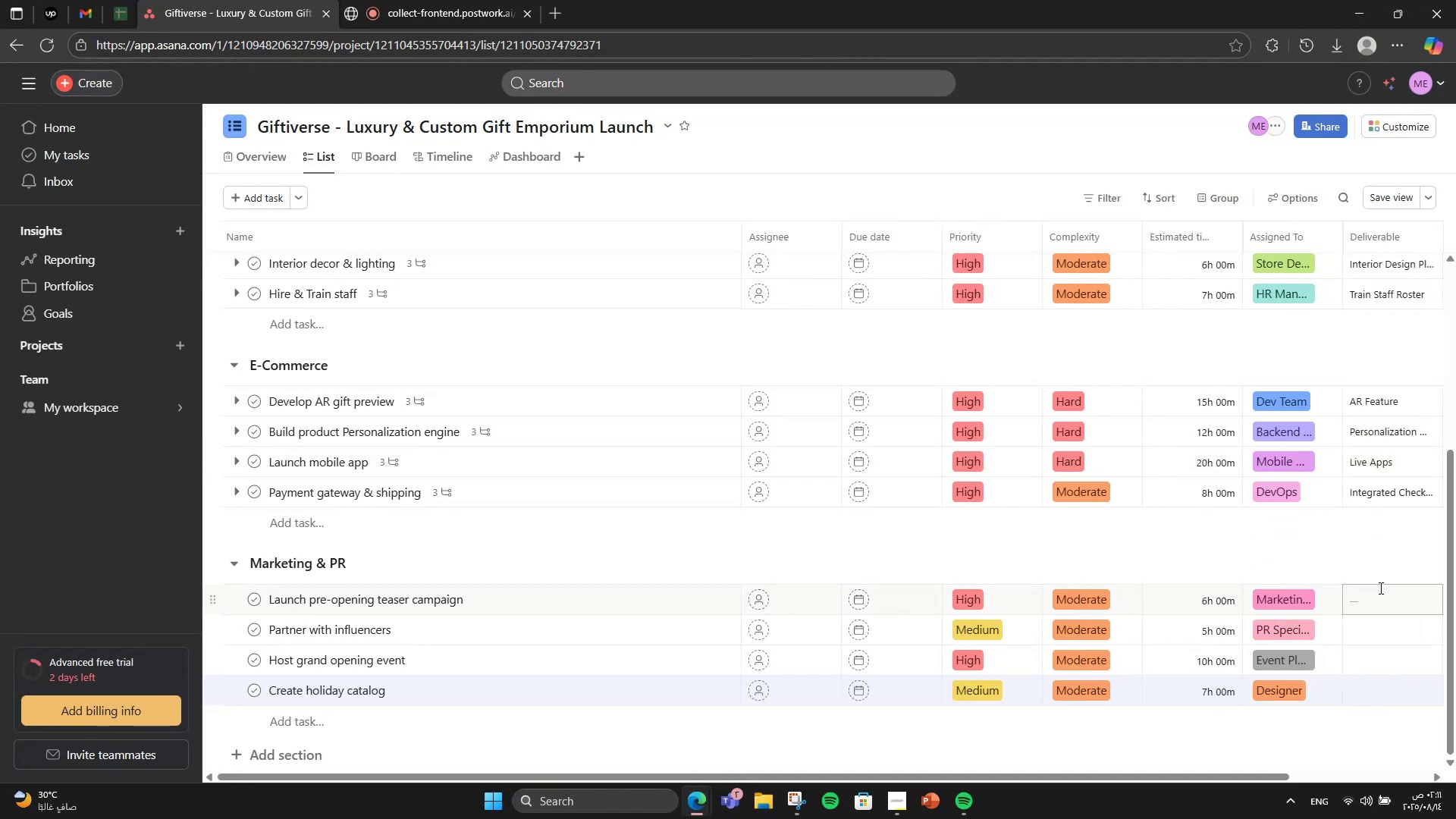 
left_click([1379, 588])
 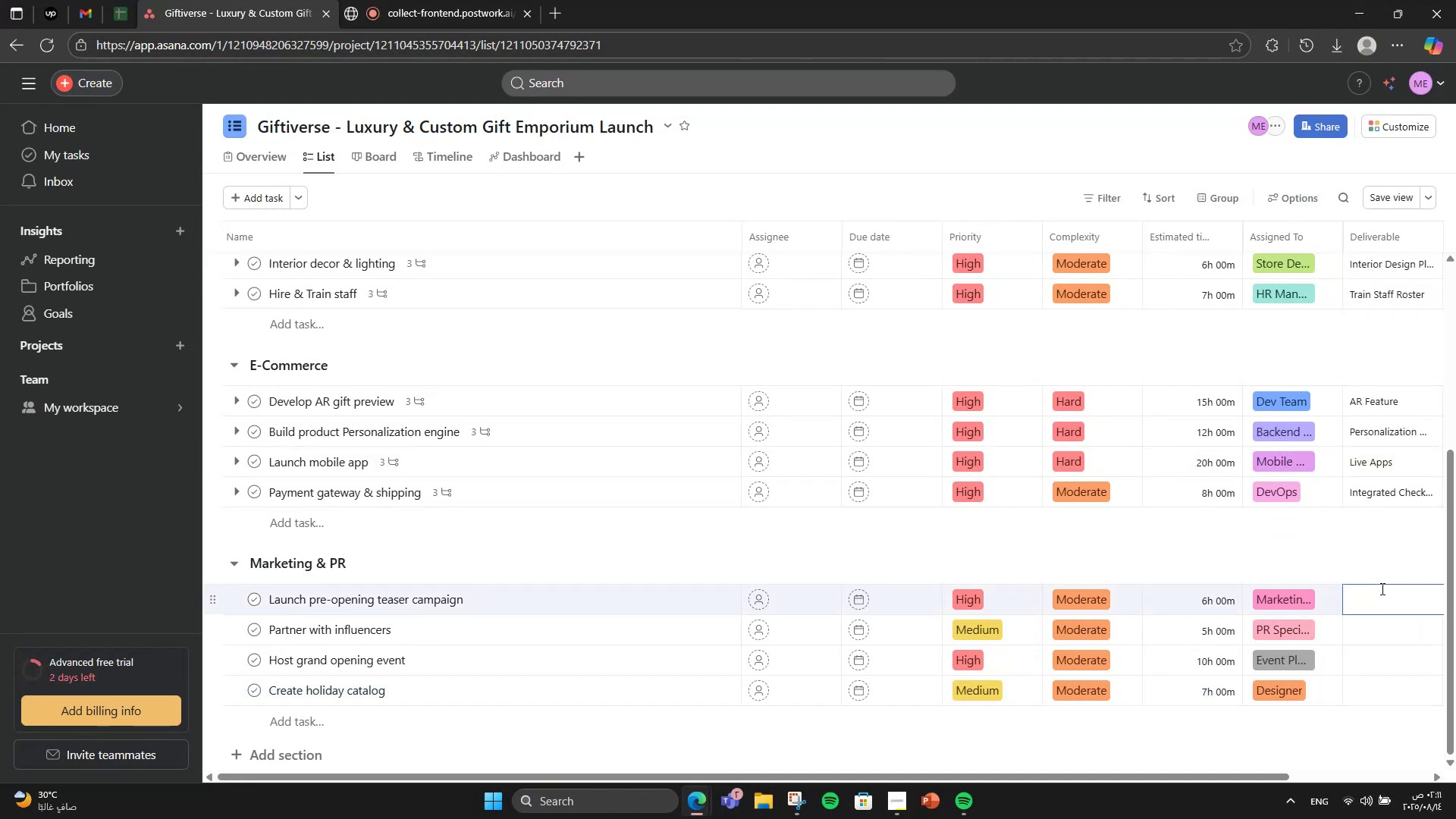 
type(Teaser Campaign L)
key(Backspace)
type(Kit)
key(Backspace)
type(t)
 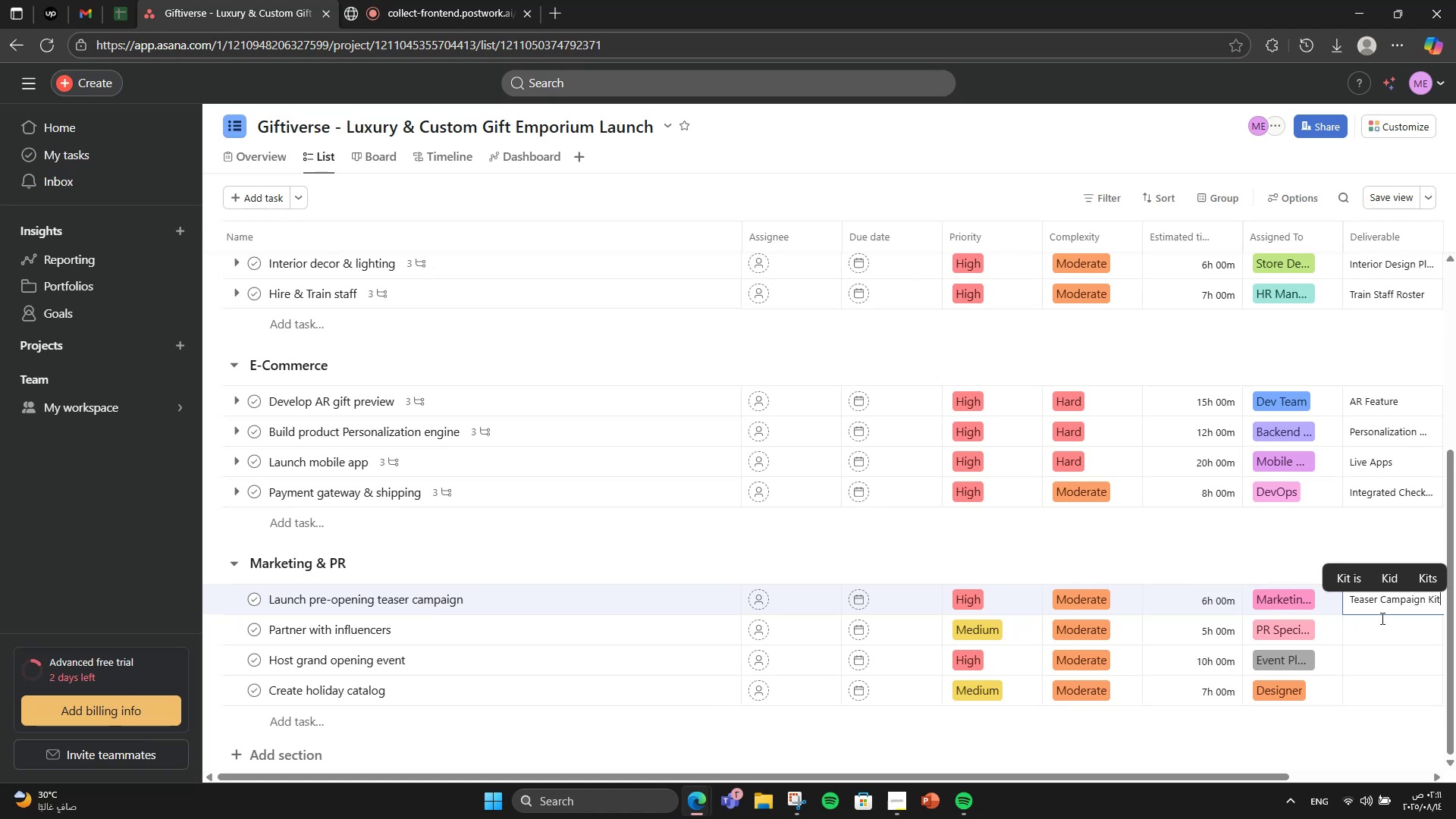 
left_click([1393, 638])
 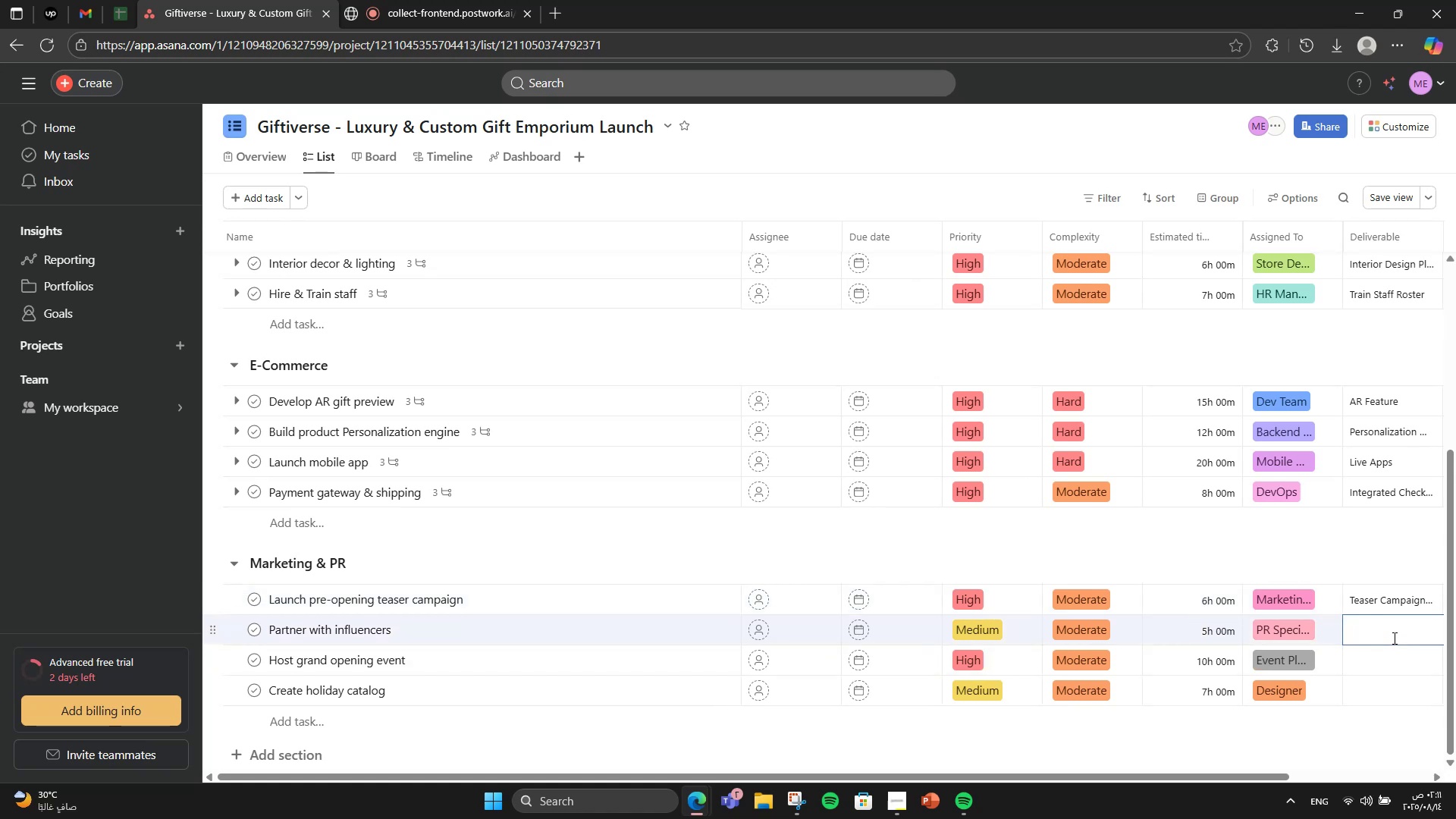 
type(Influencer Parten)
key(Backspace)
key(Backspace)
type(e)
key(Backspace)
type(nership List)
 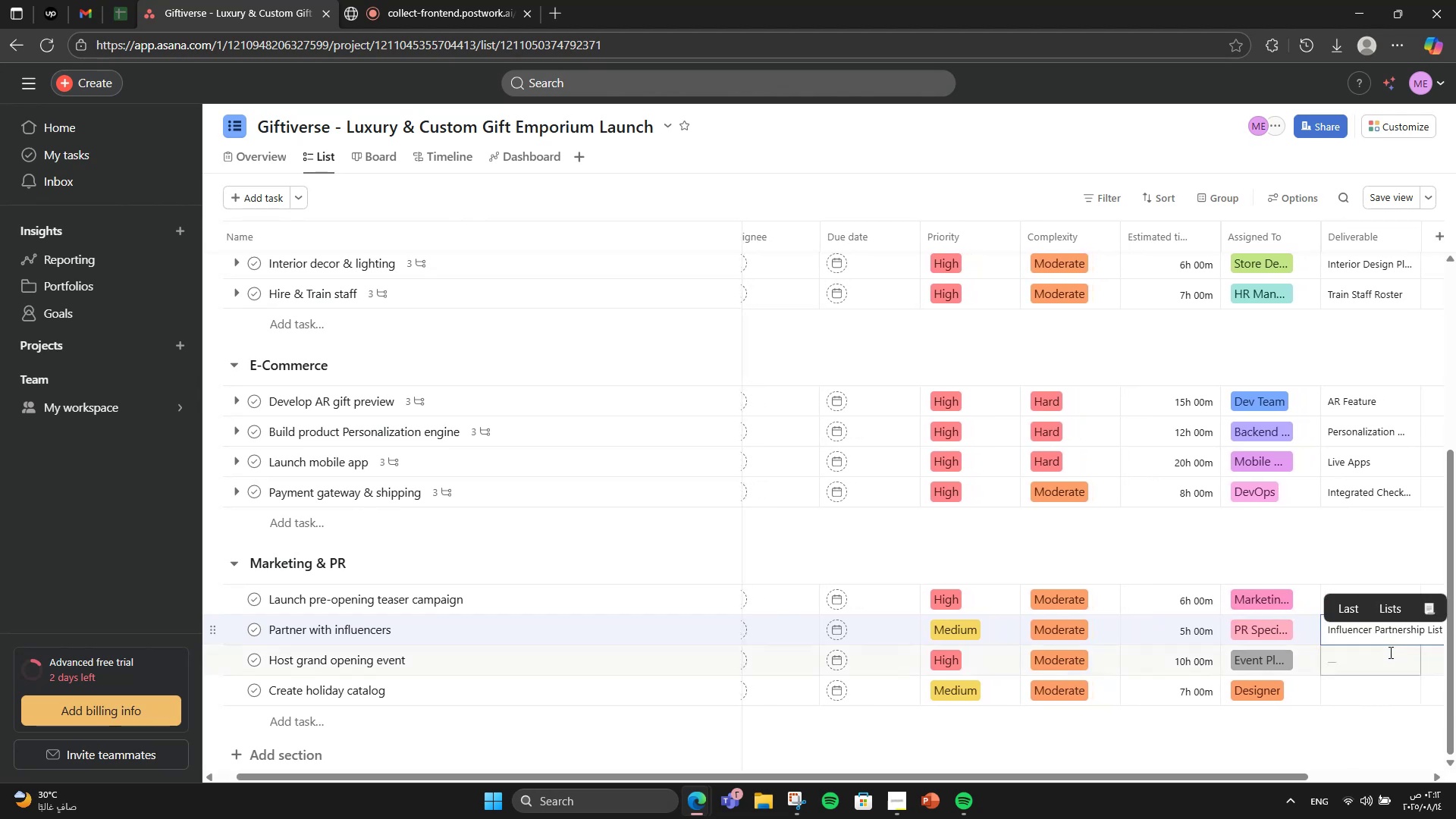 
left_click([1386, 661])
 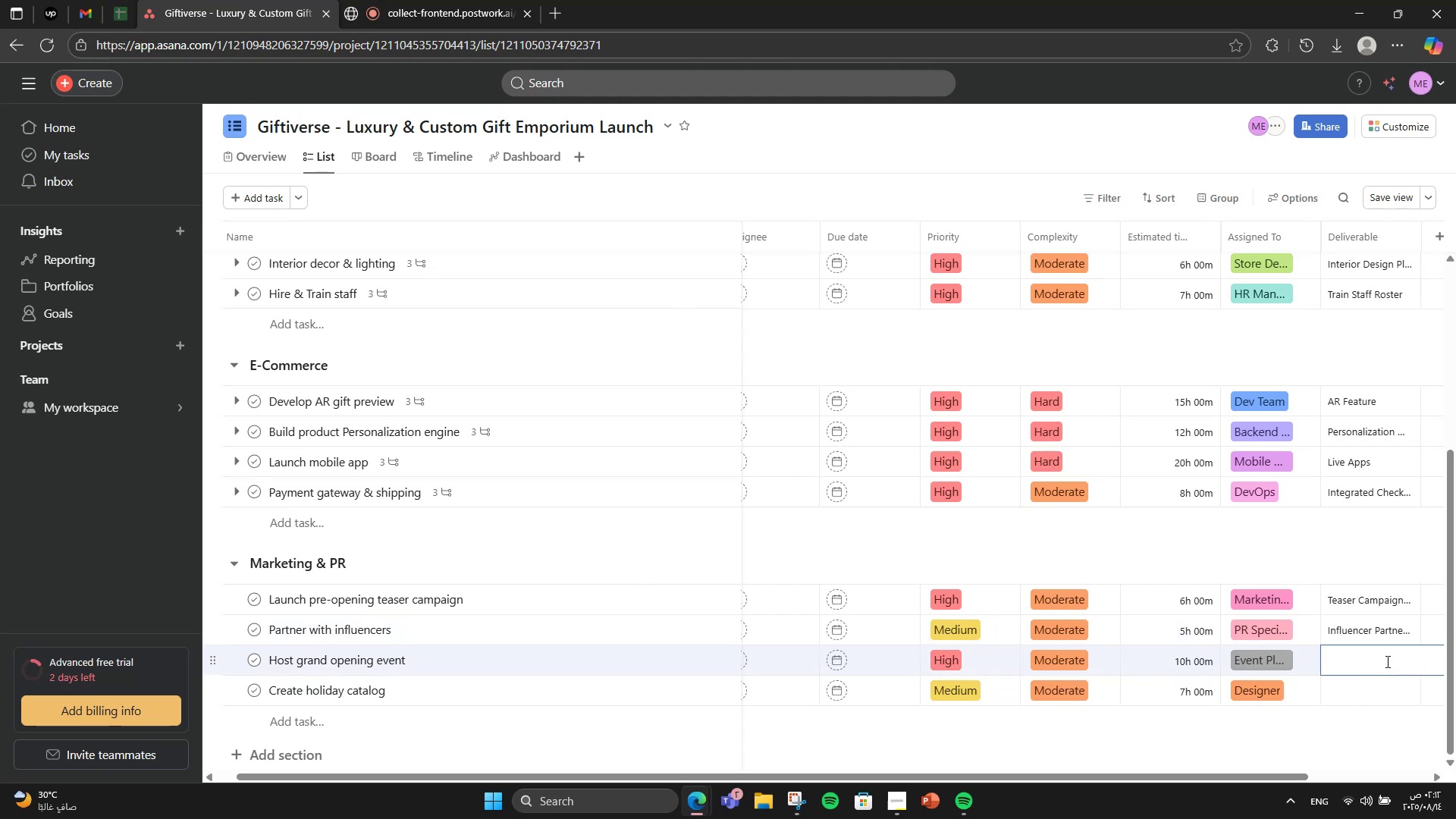 
type(Grand Opening Event Plan)
 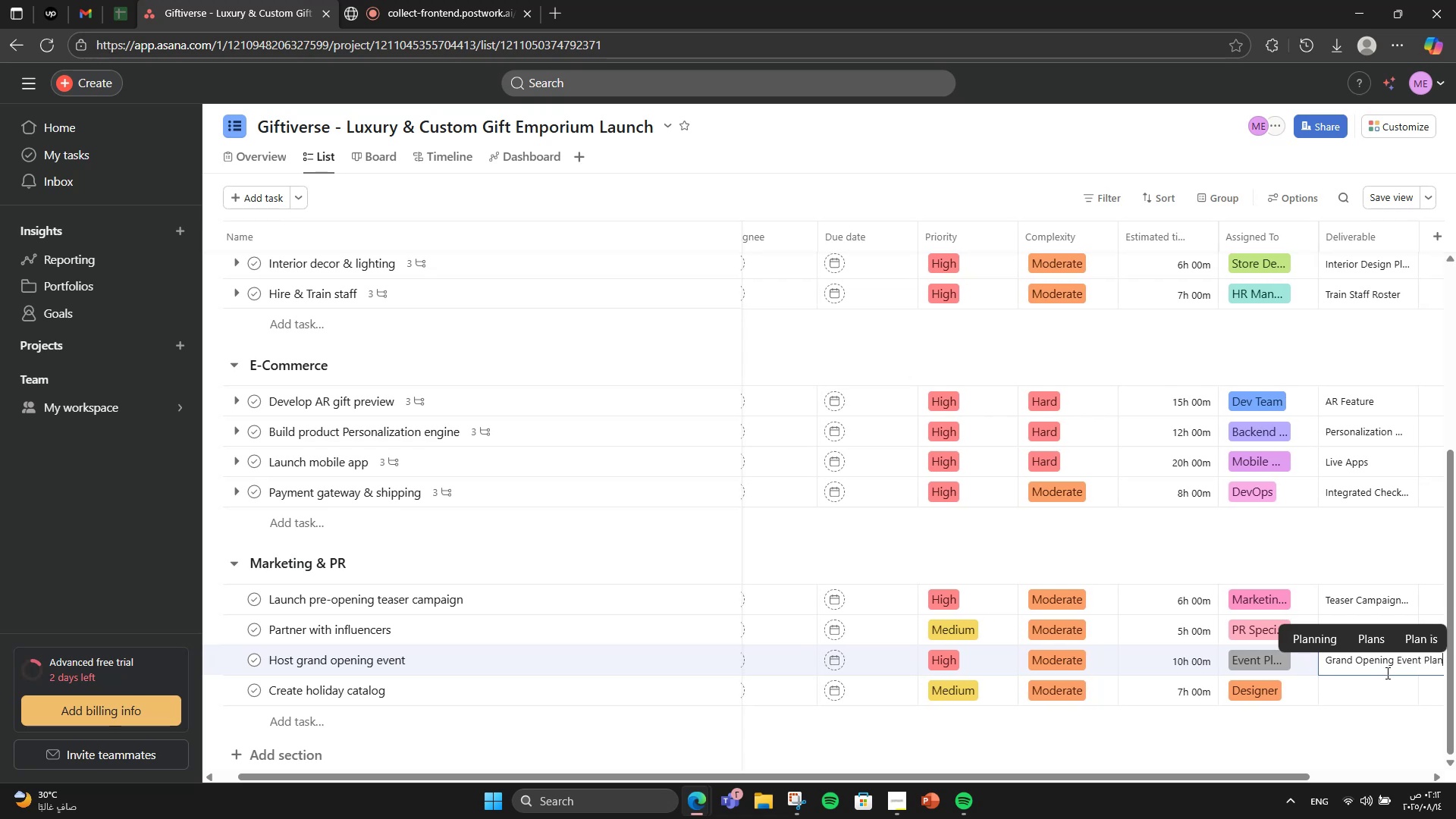 
left_click([1370, 699])
 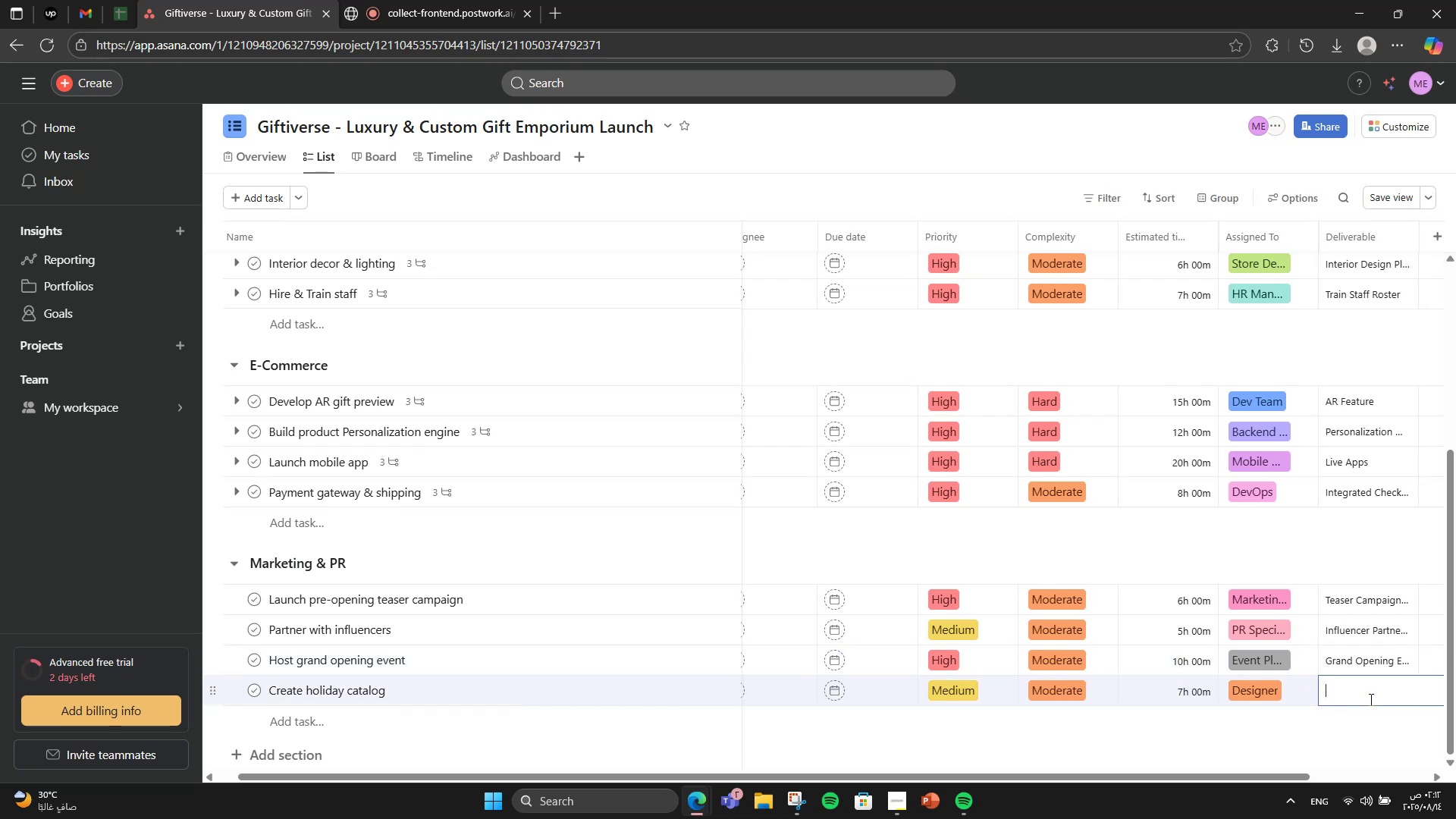 
type(Printed Catalog)
 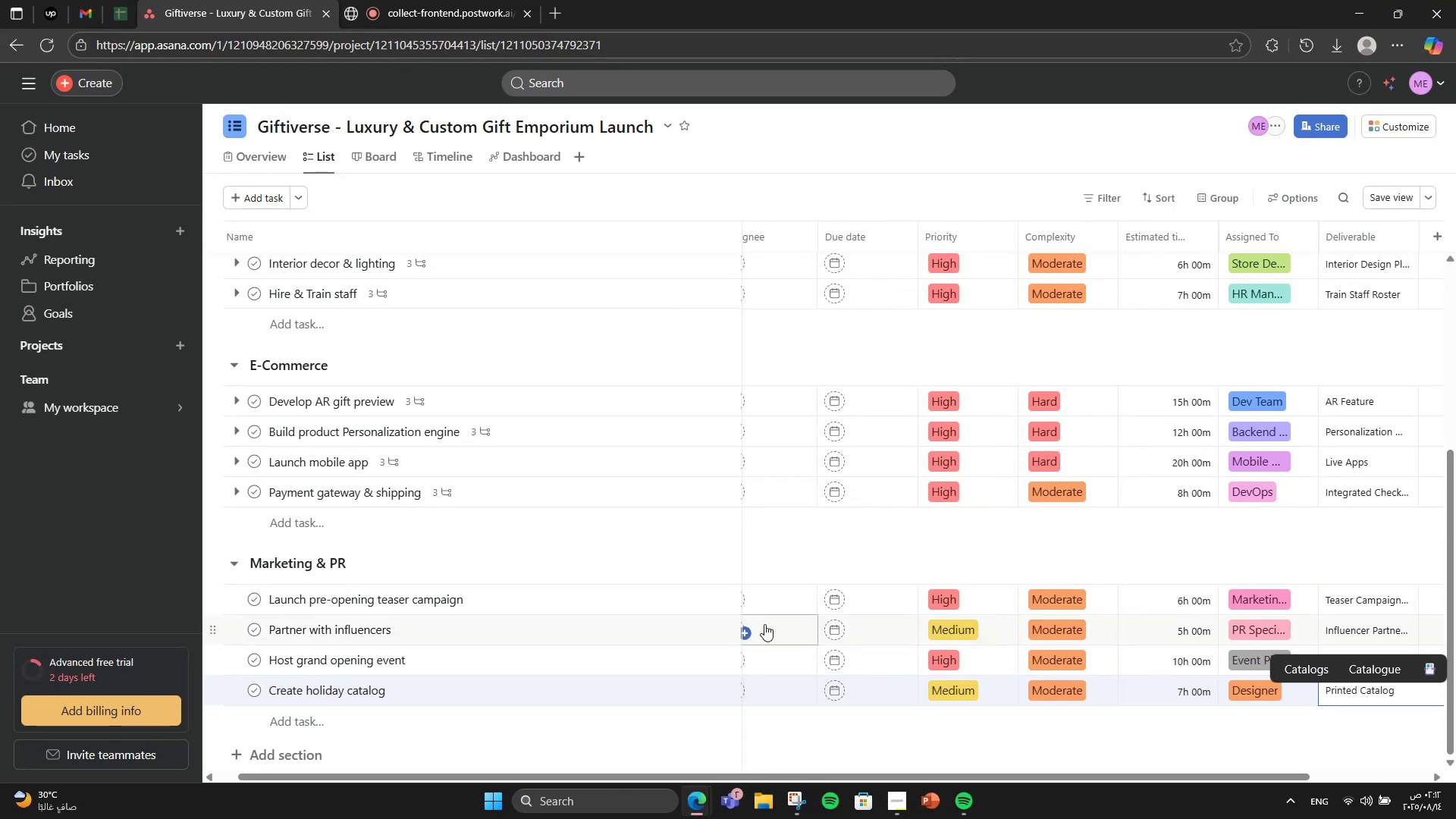 
left_click([652, 606])
 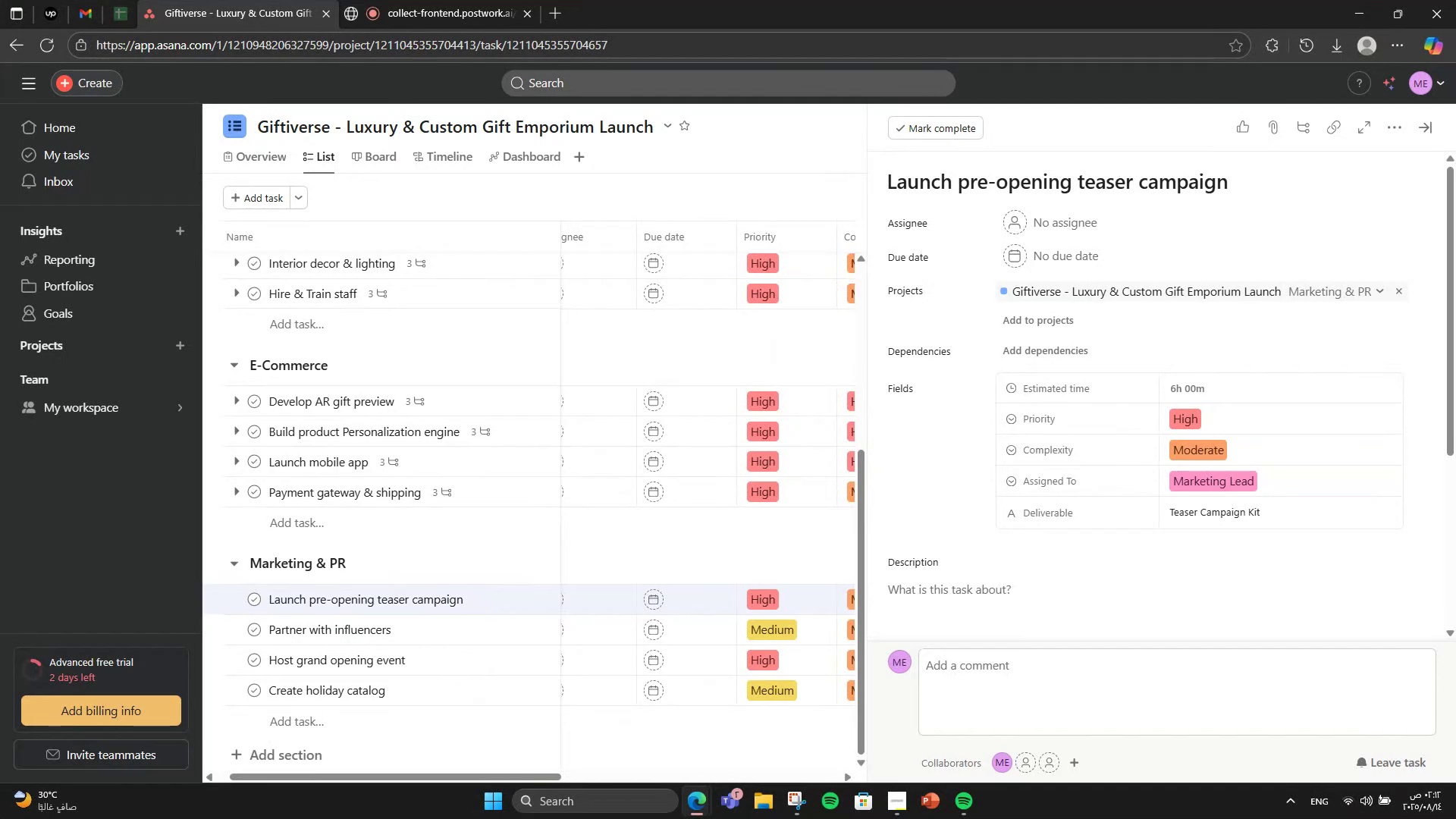 
wait(5.9)
 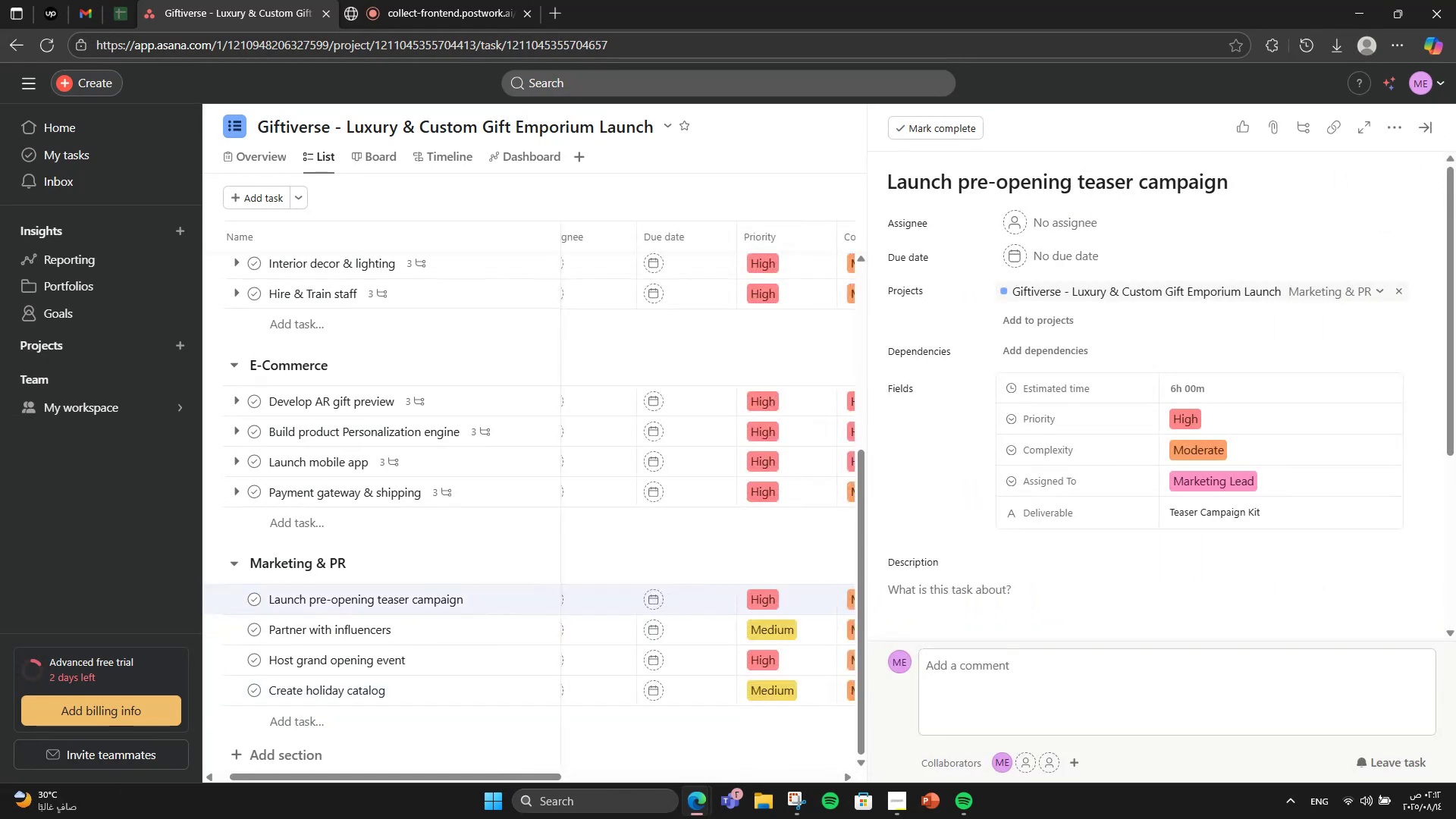 
scroll: coordinate [938, 537], scroll_direction: down, amount: 3.0
 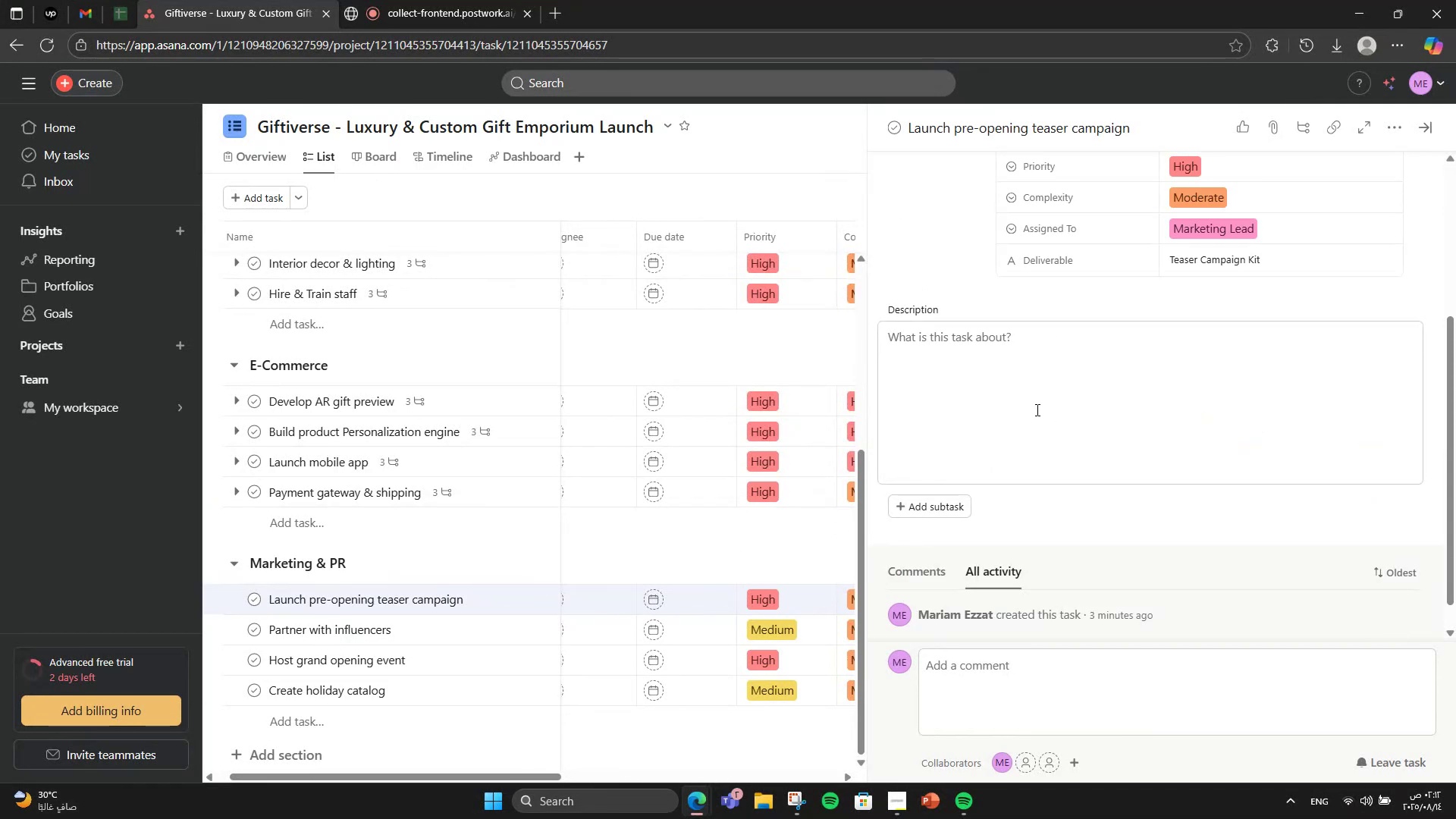 
left_click([1040, 406])
 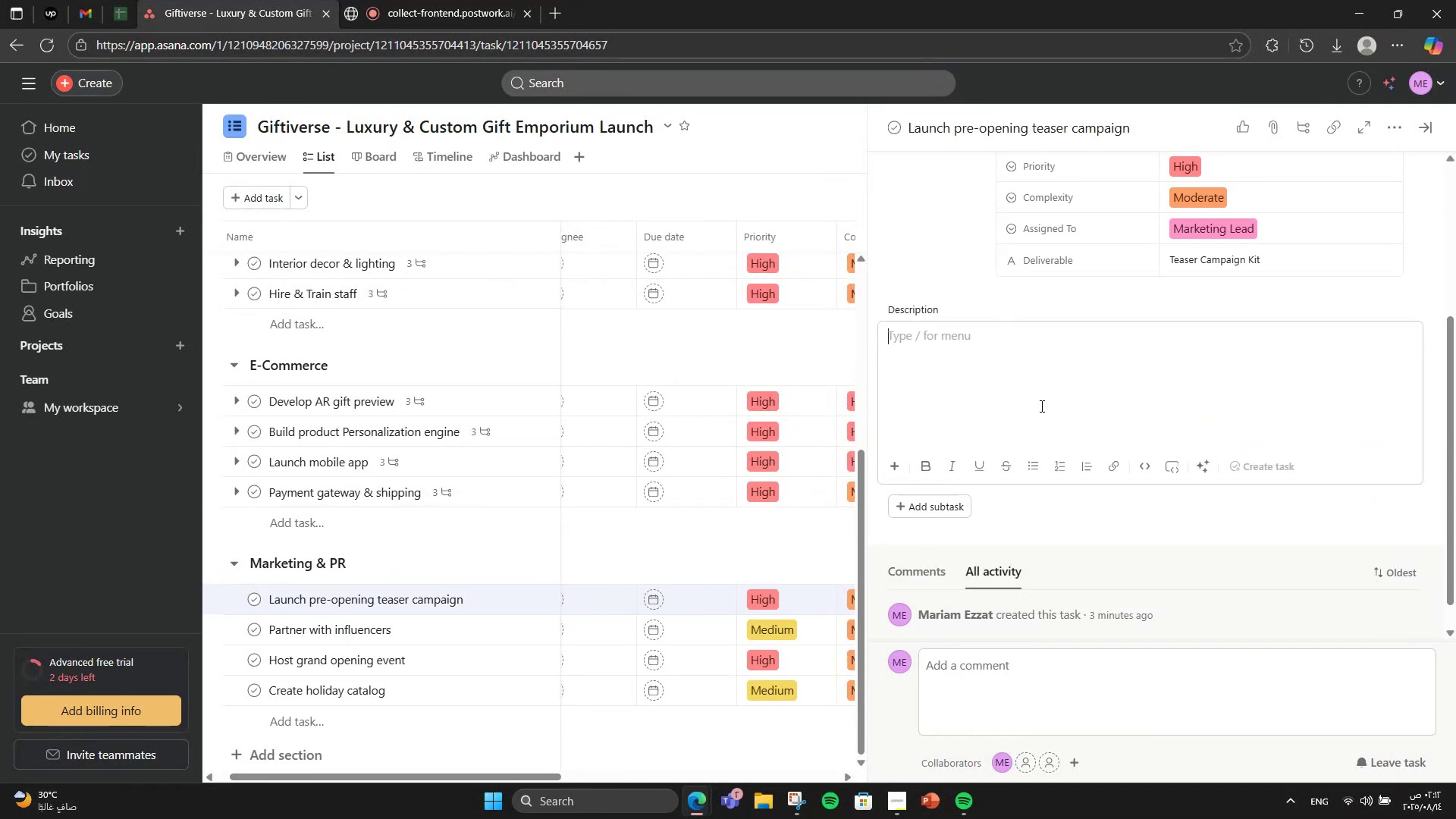 
type(Build )
 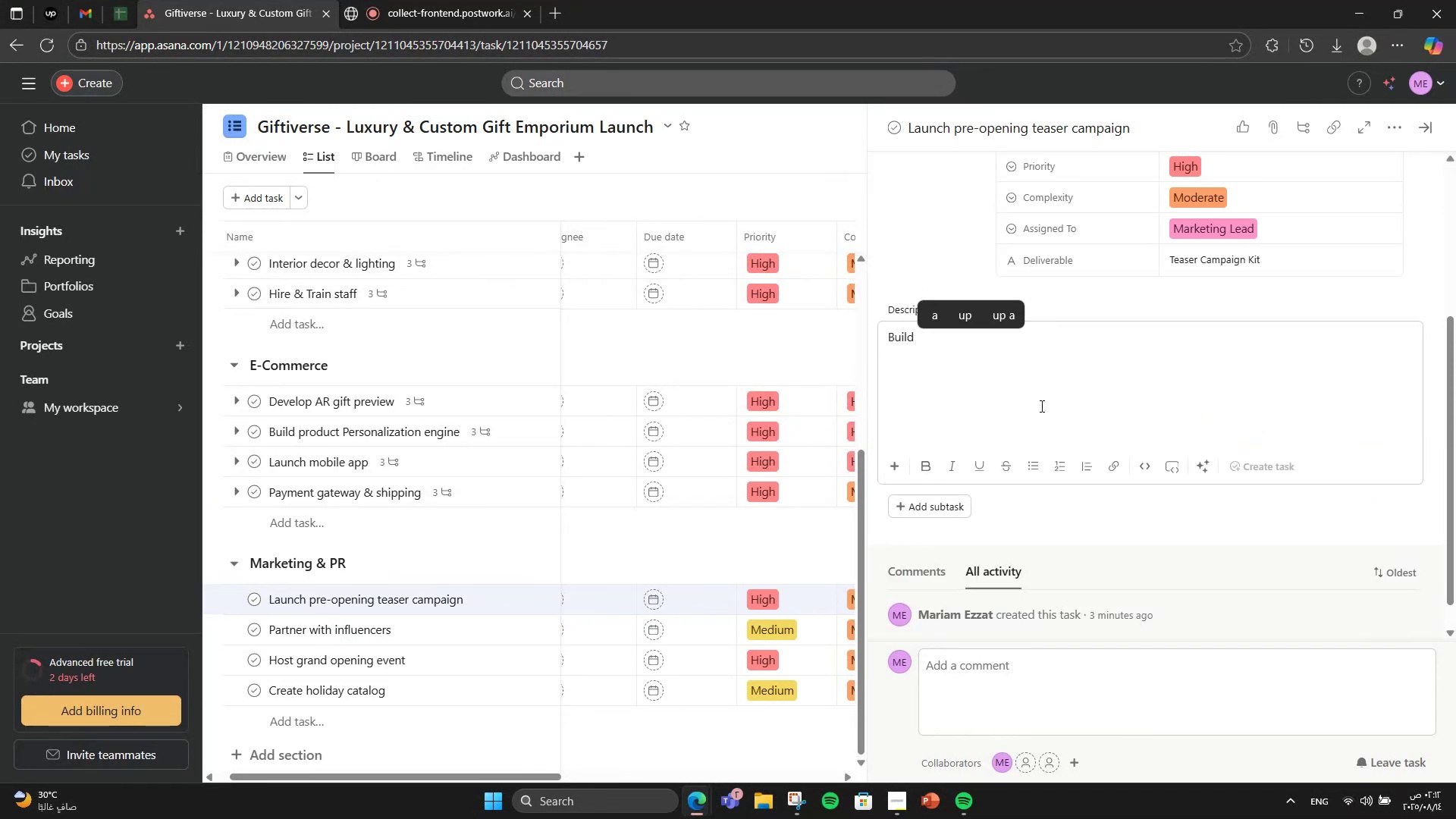 
type(hype on social media )
 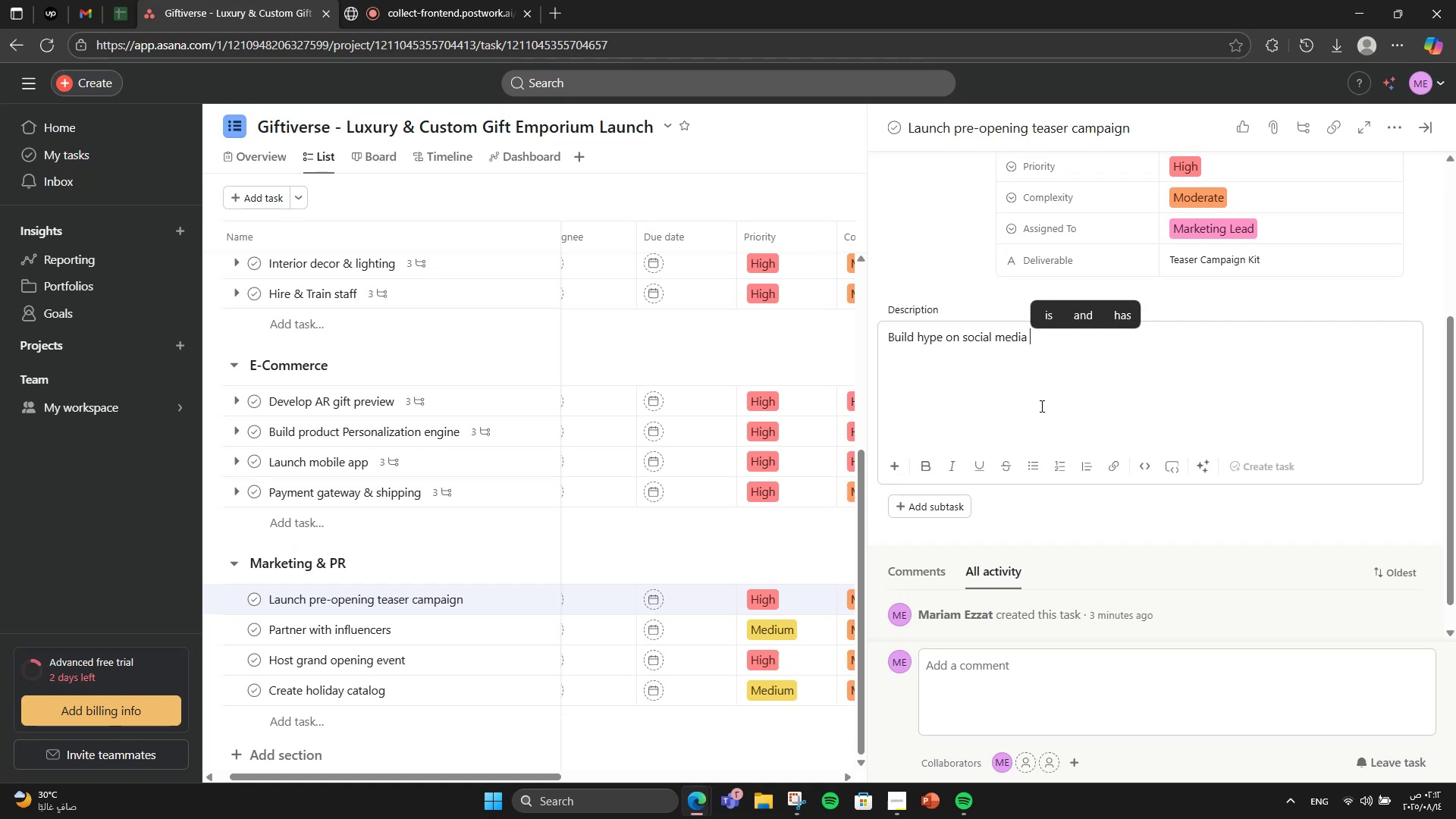 
type(& press before launch.)
 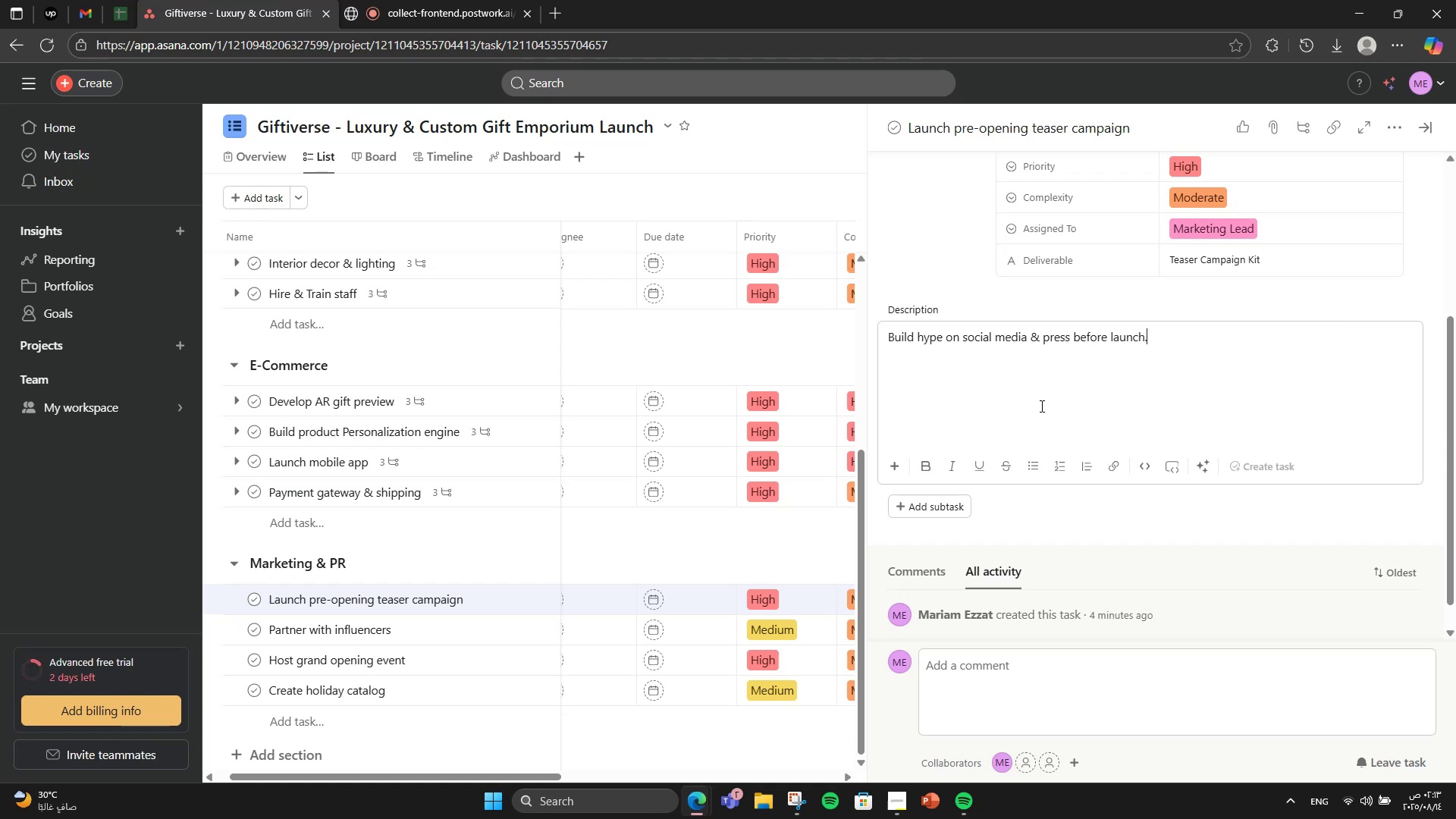 
scroll: coordinate [1041, 406], scroll_direction: up, amount: 4.0
 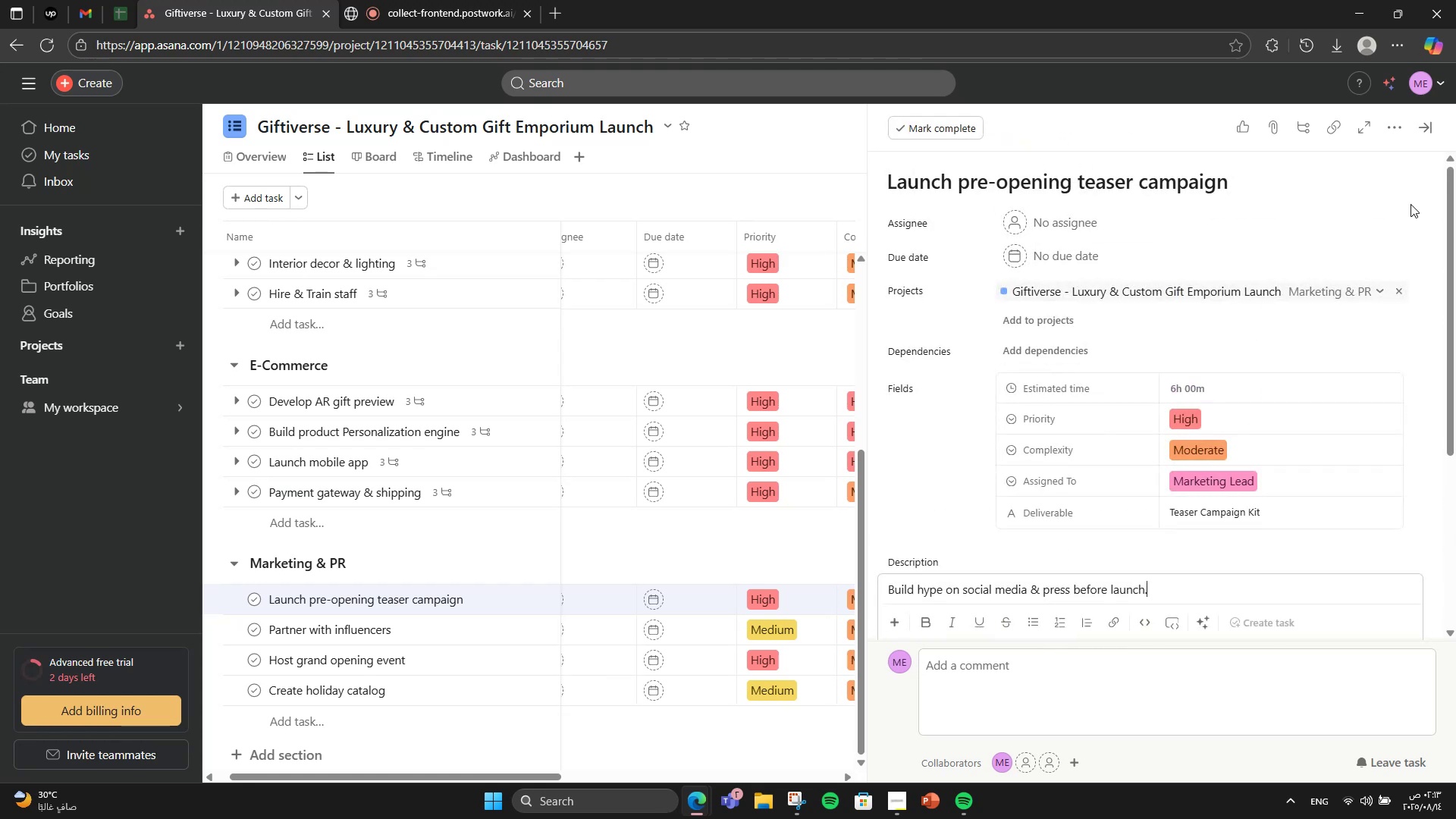 
scroll: coordinate [1307, 328], scroll_direction: down, amount: 3.0
 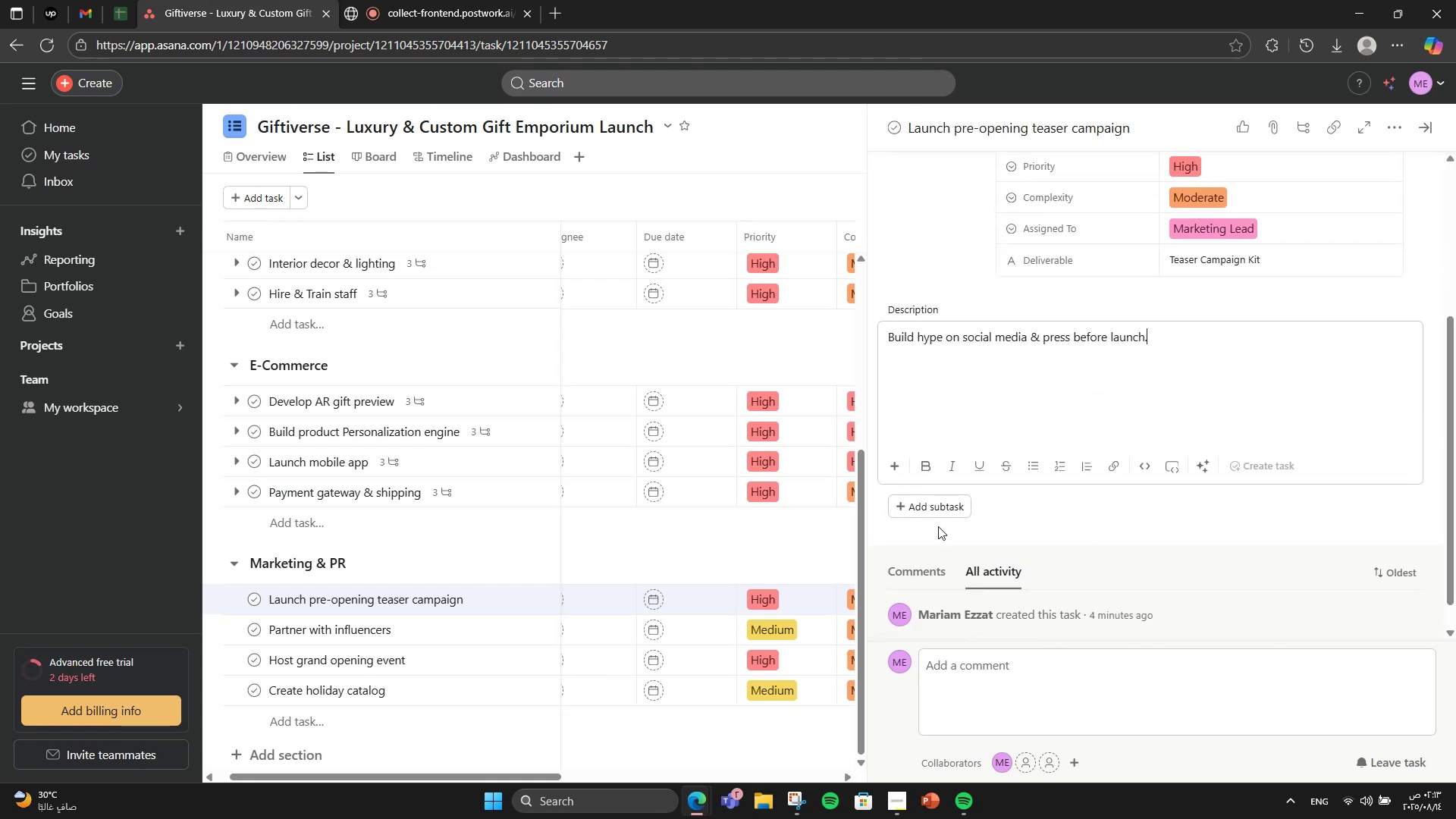 
left_click([961, 510])
 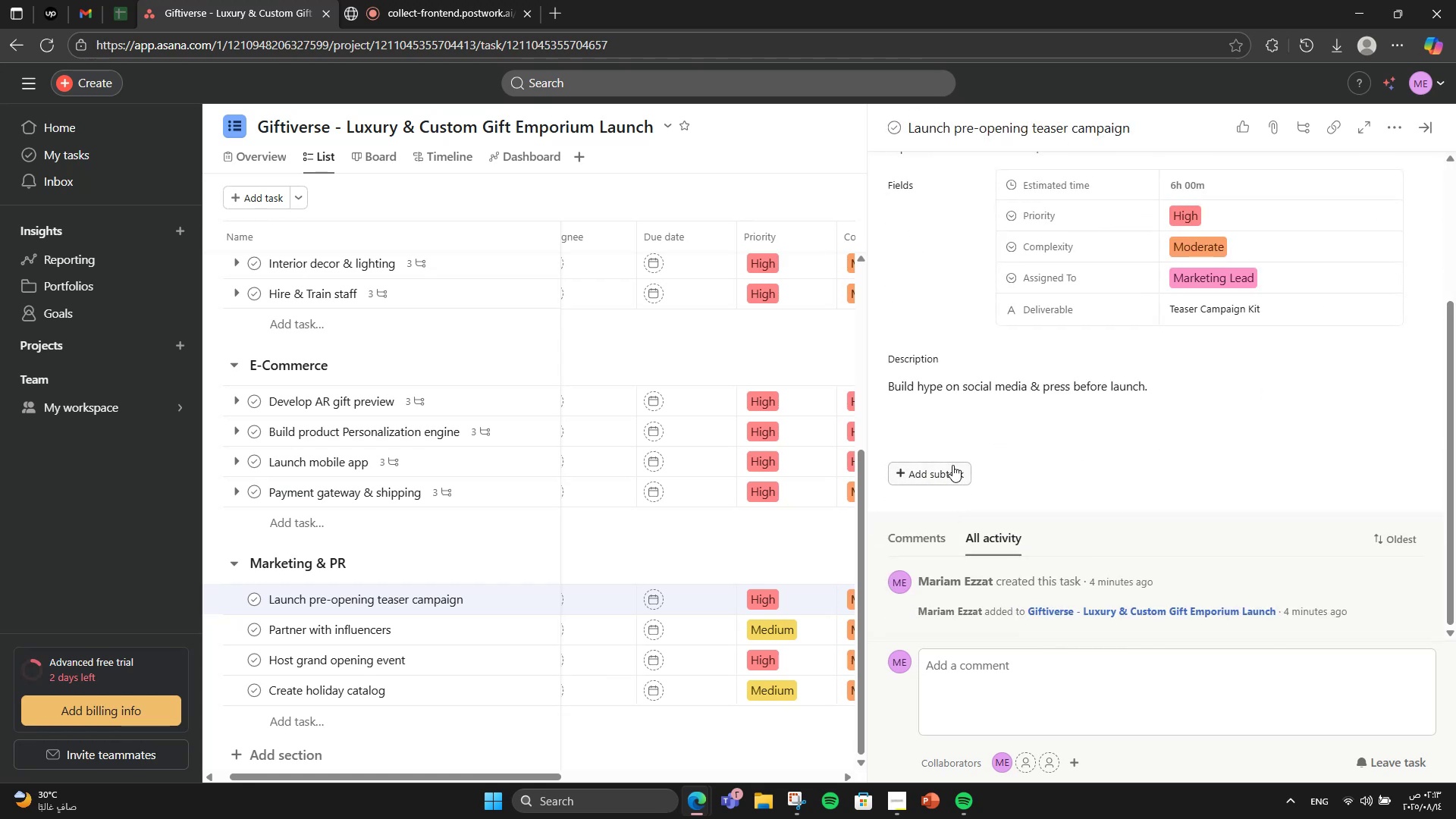 
left_click([952, 472])
 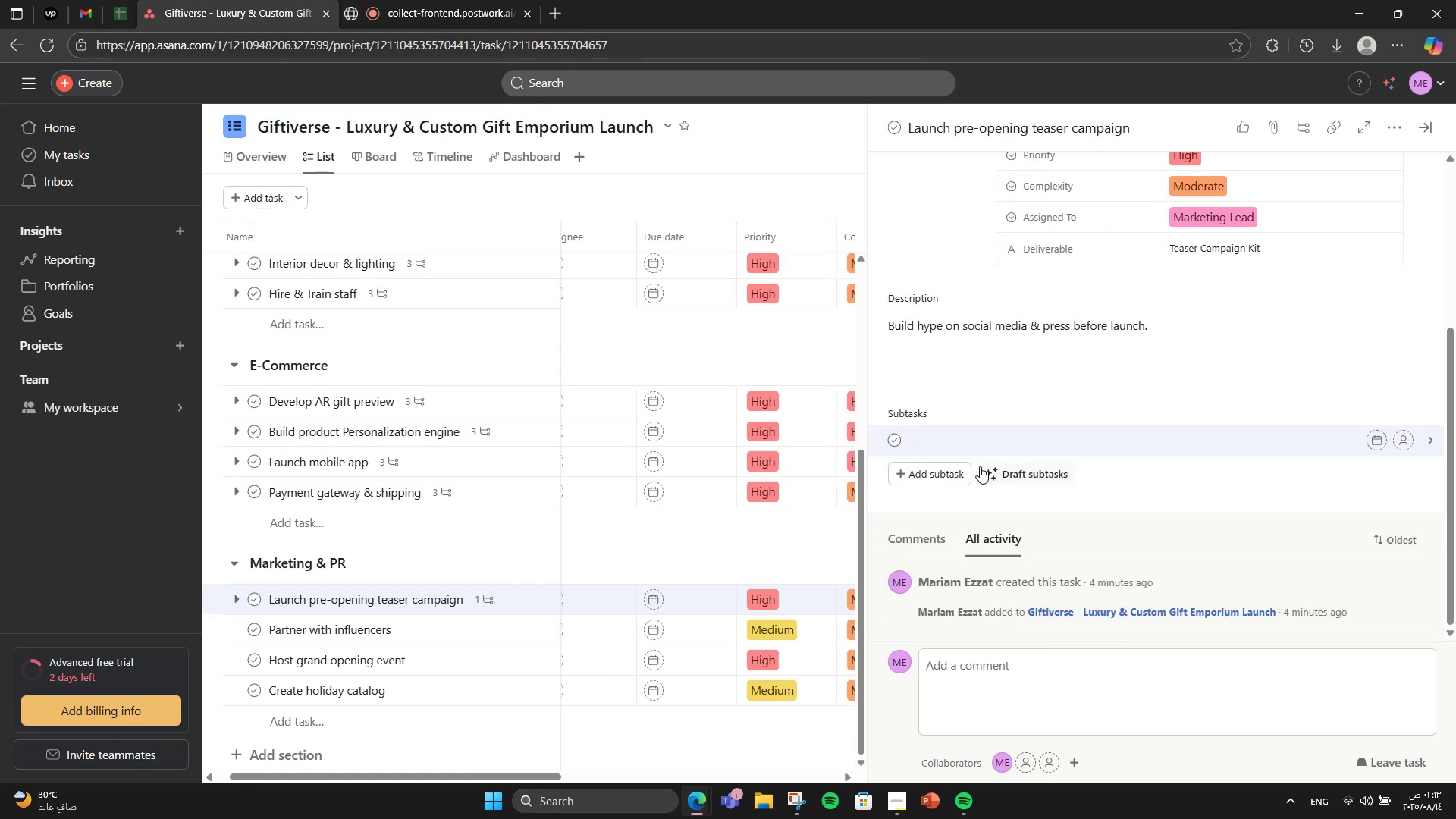 
type(Create visuals)
 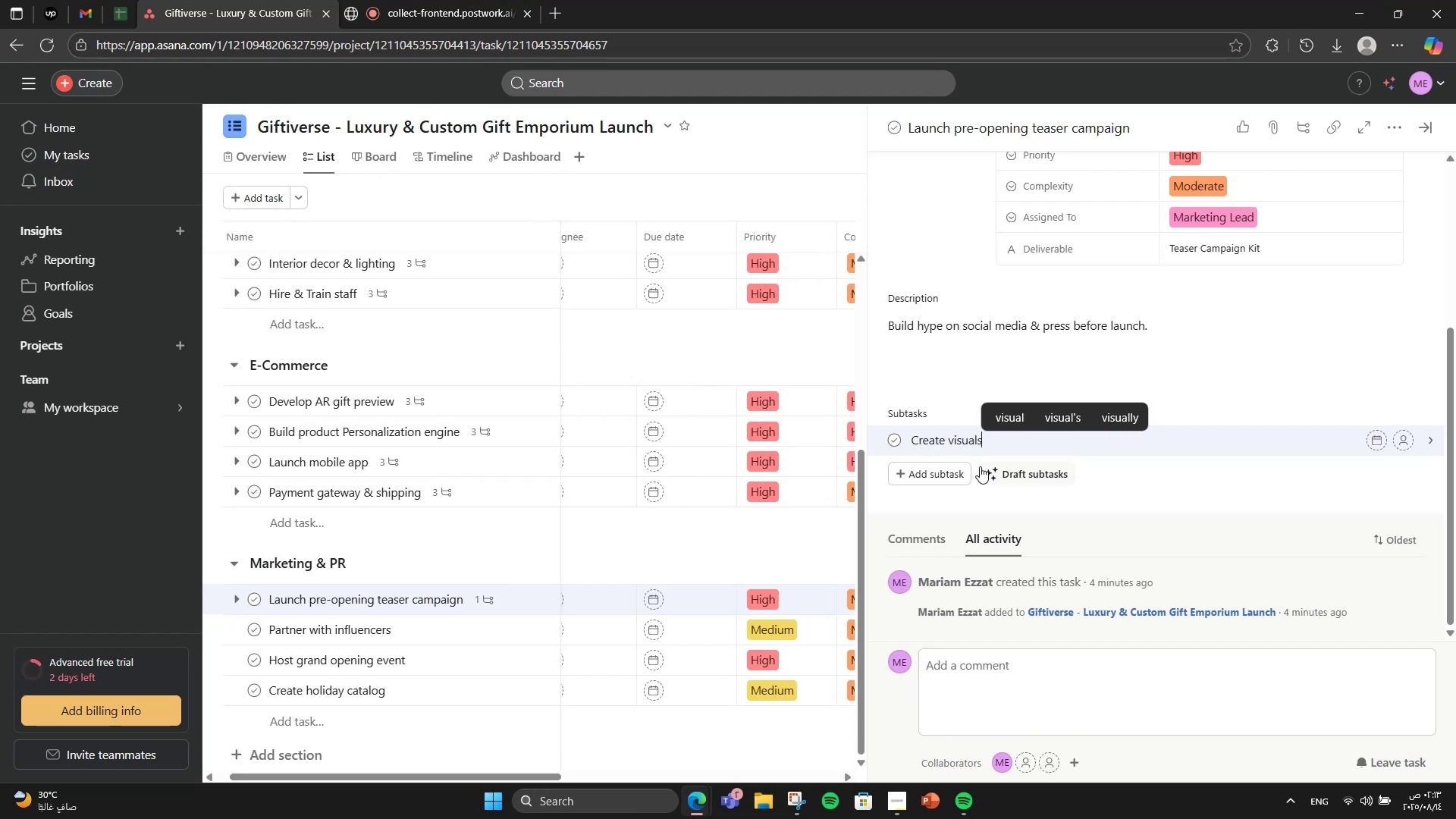 
key(Enter)
 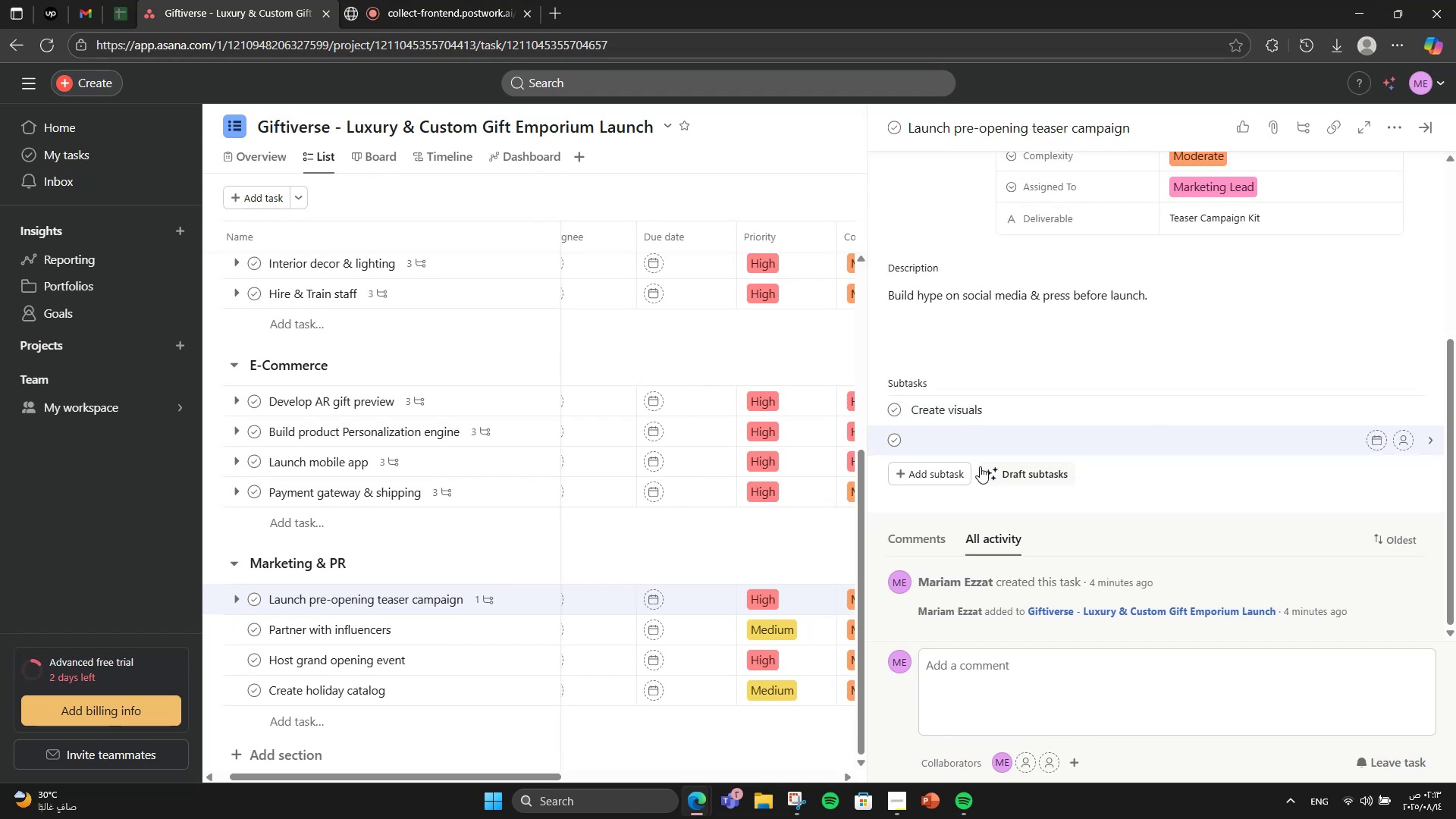 
type(Schedule posts)
 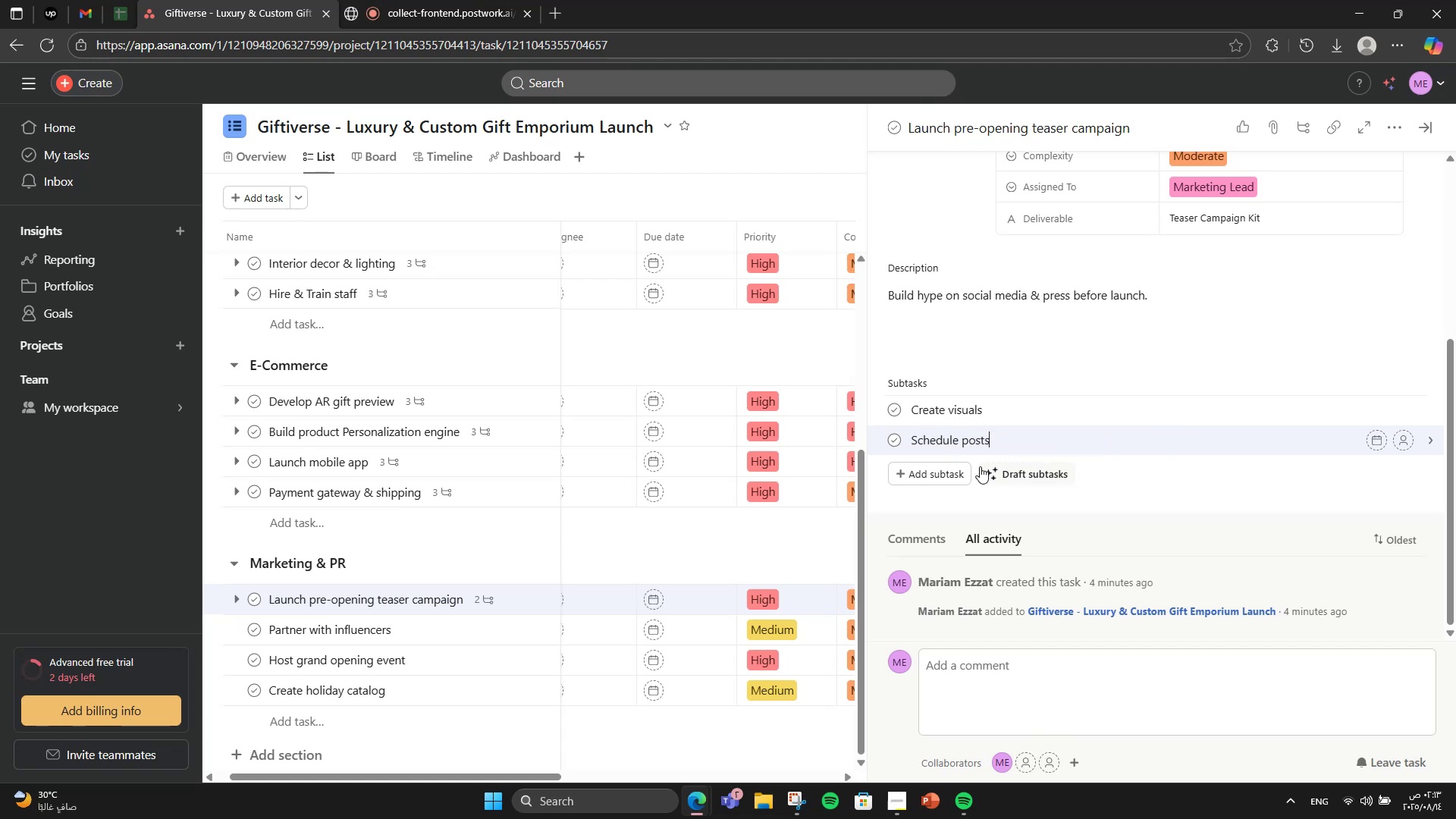 
key(Enter)
 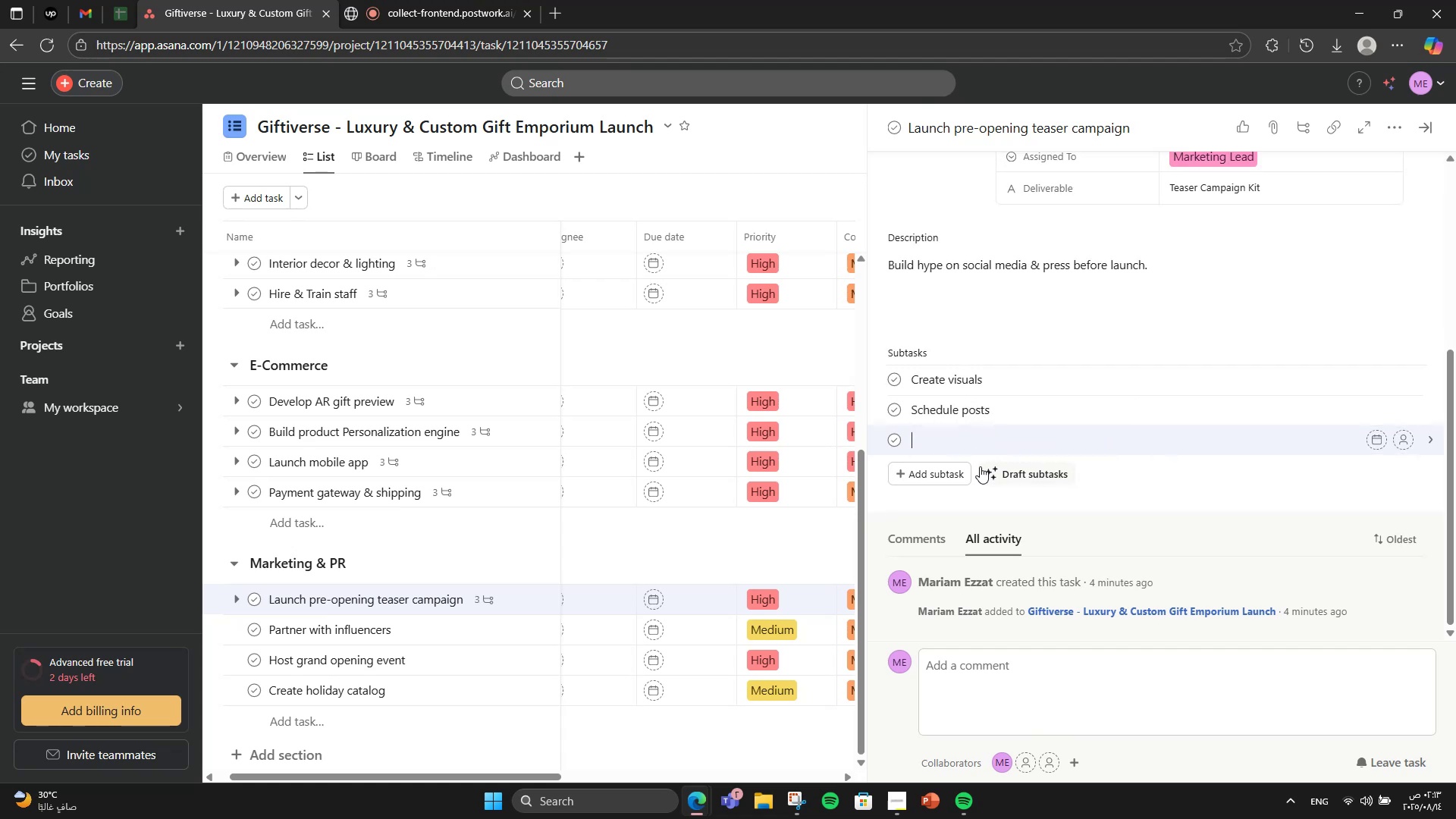 
type(Engage influencers)
 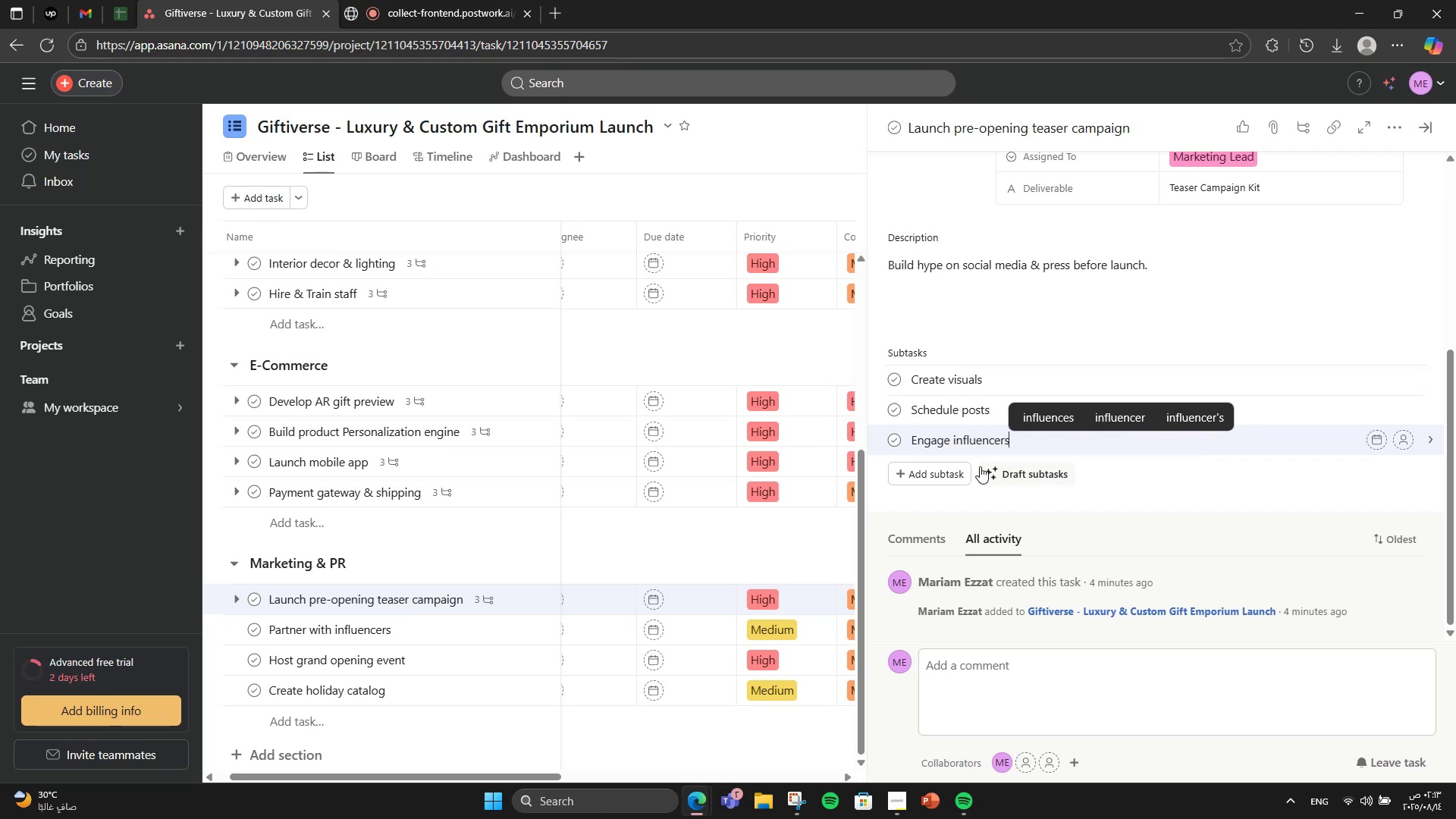 
scroll: coordinate [1052, 244], scroll_direction: up, amount: 4.0
 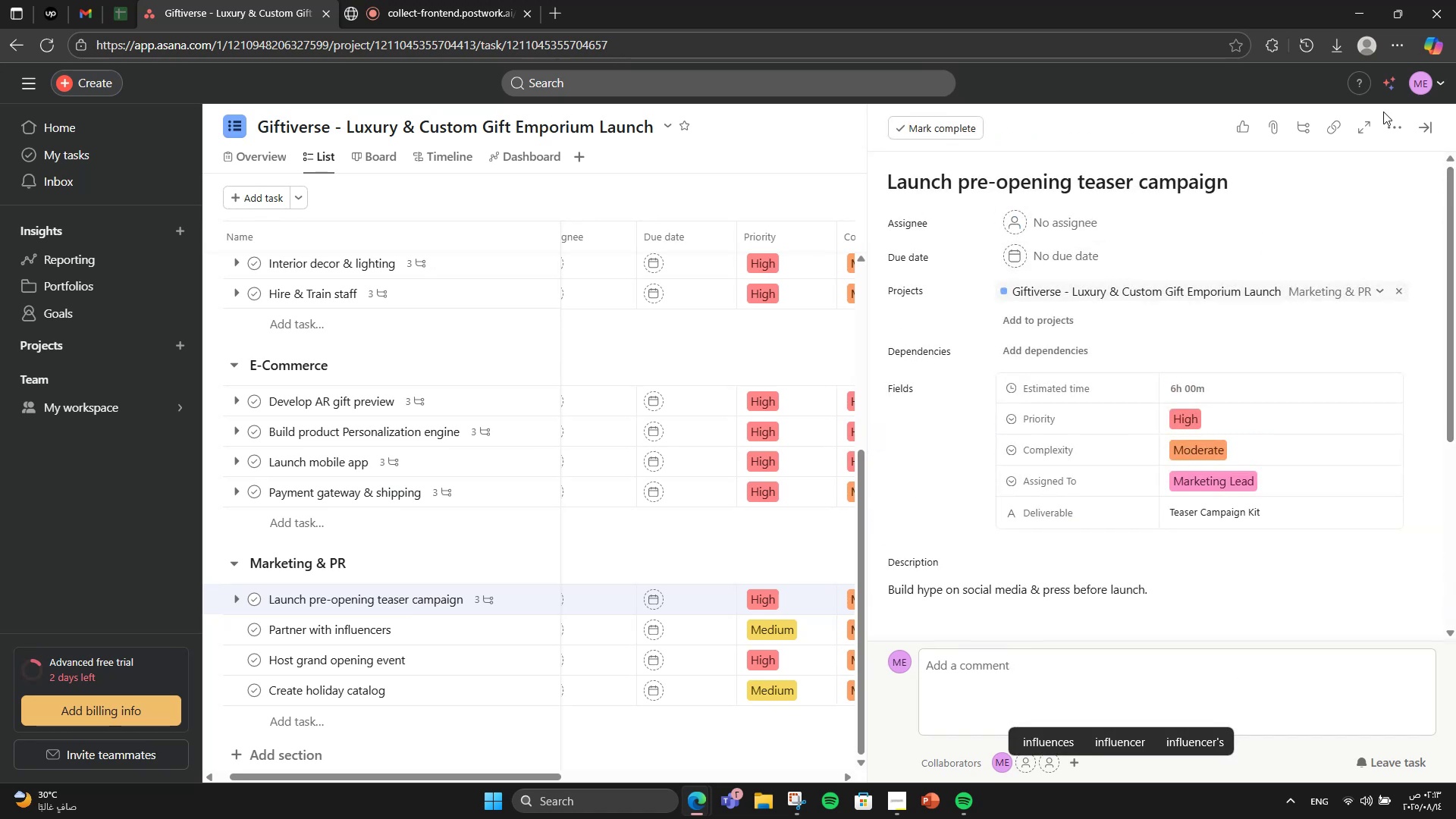 
left_click([1392, 120])
 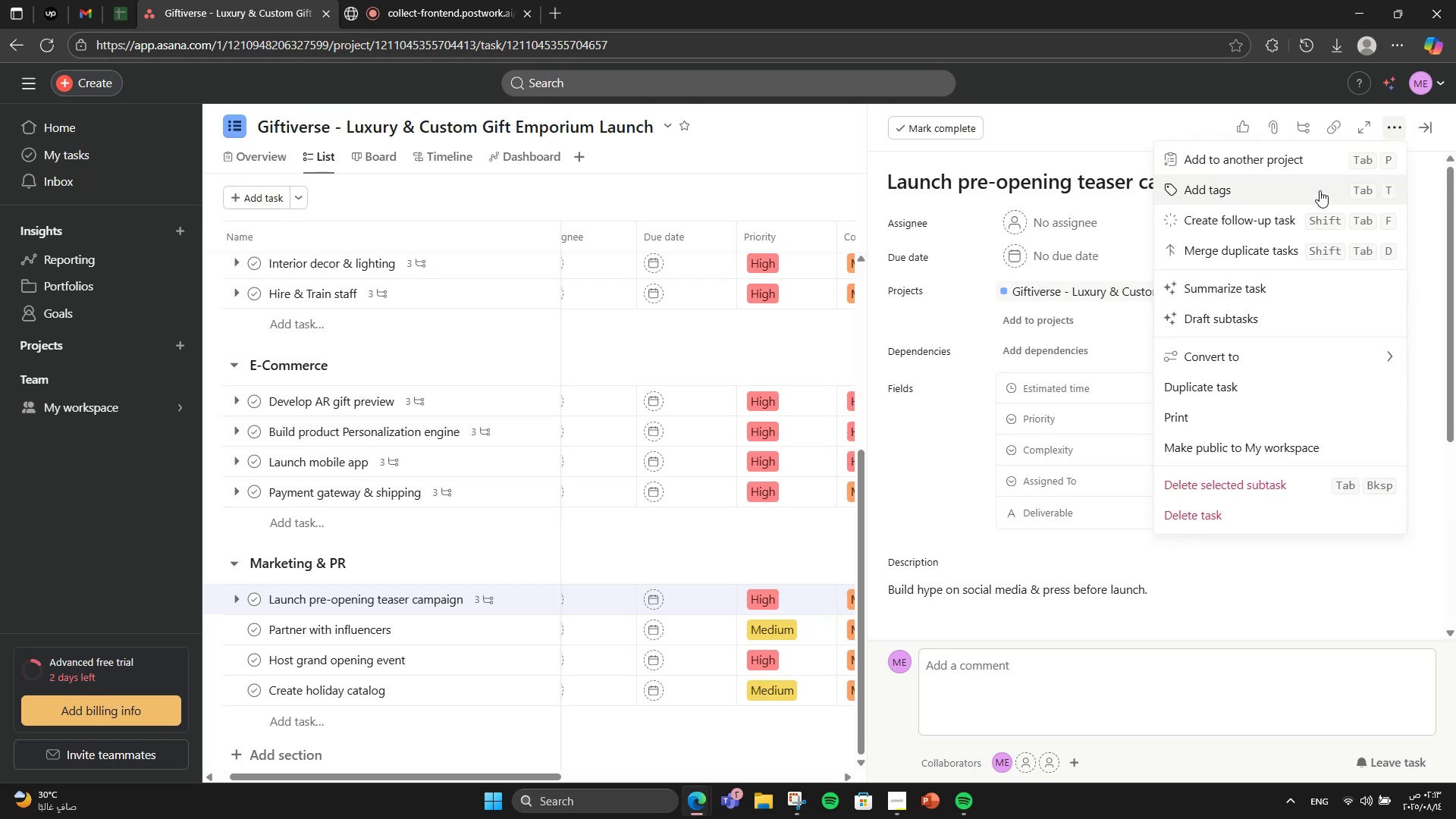 
left_click([1310, 200])
 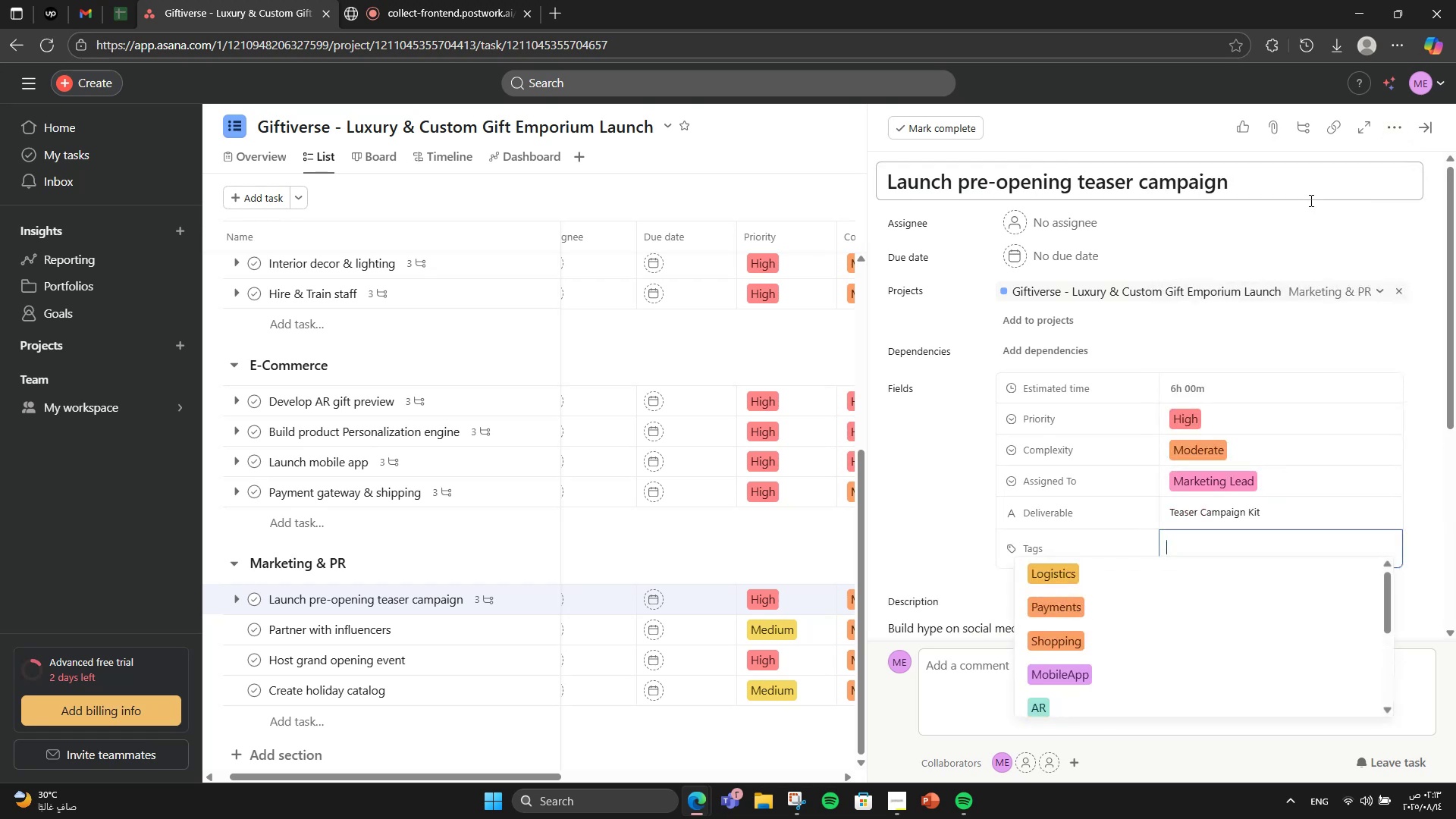 
type(Mark)
 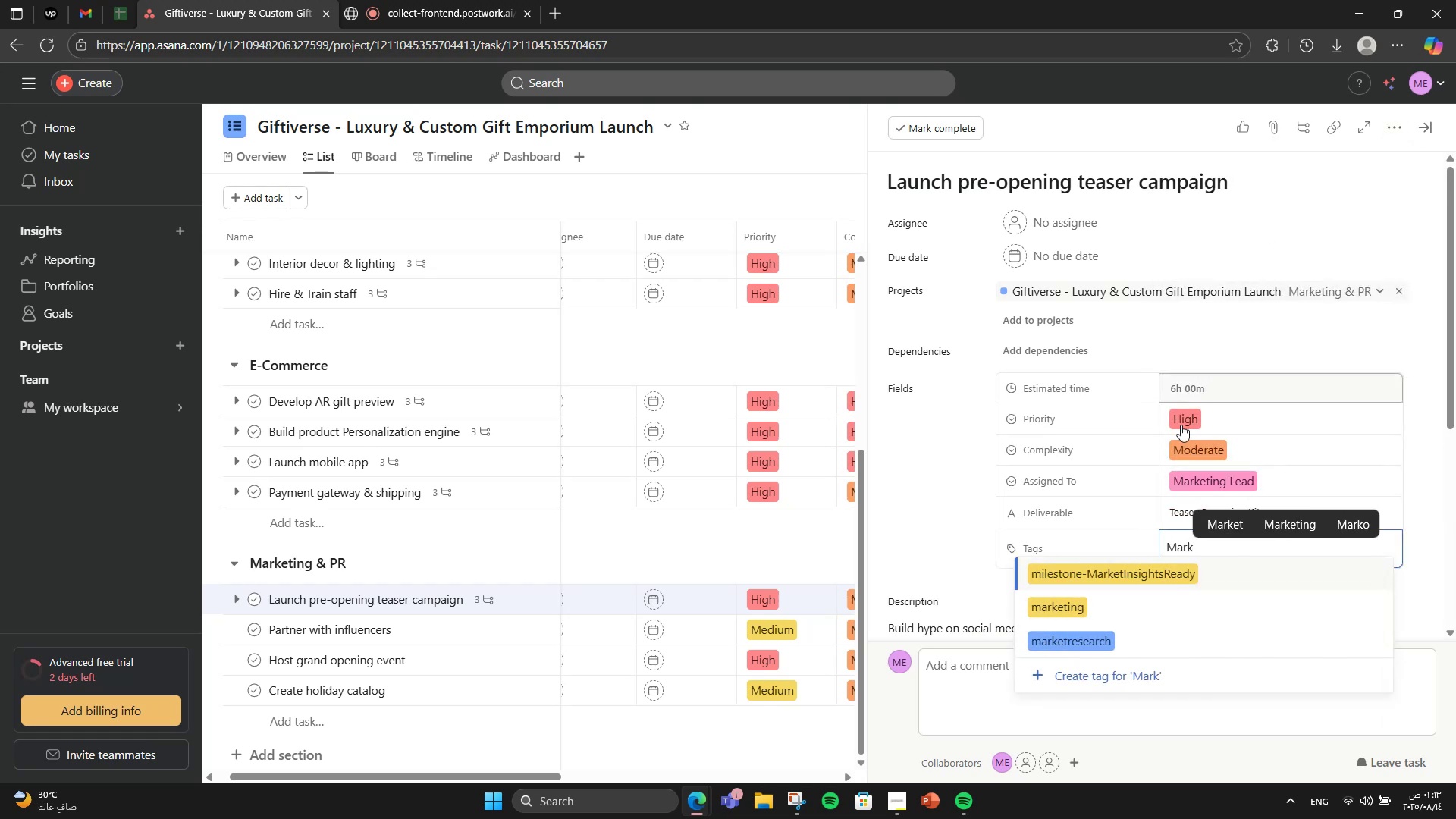 
left_click([1134, 606])
 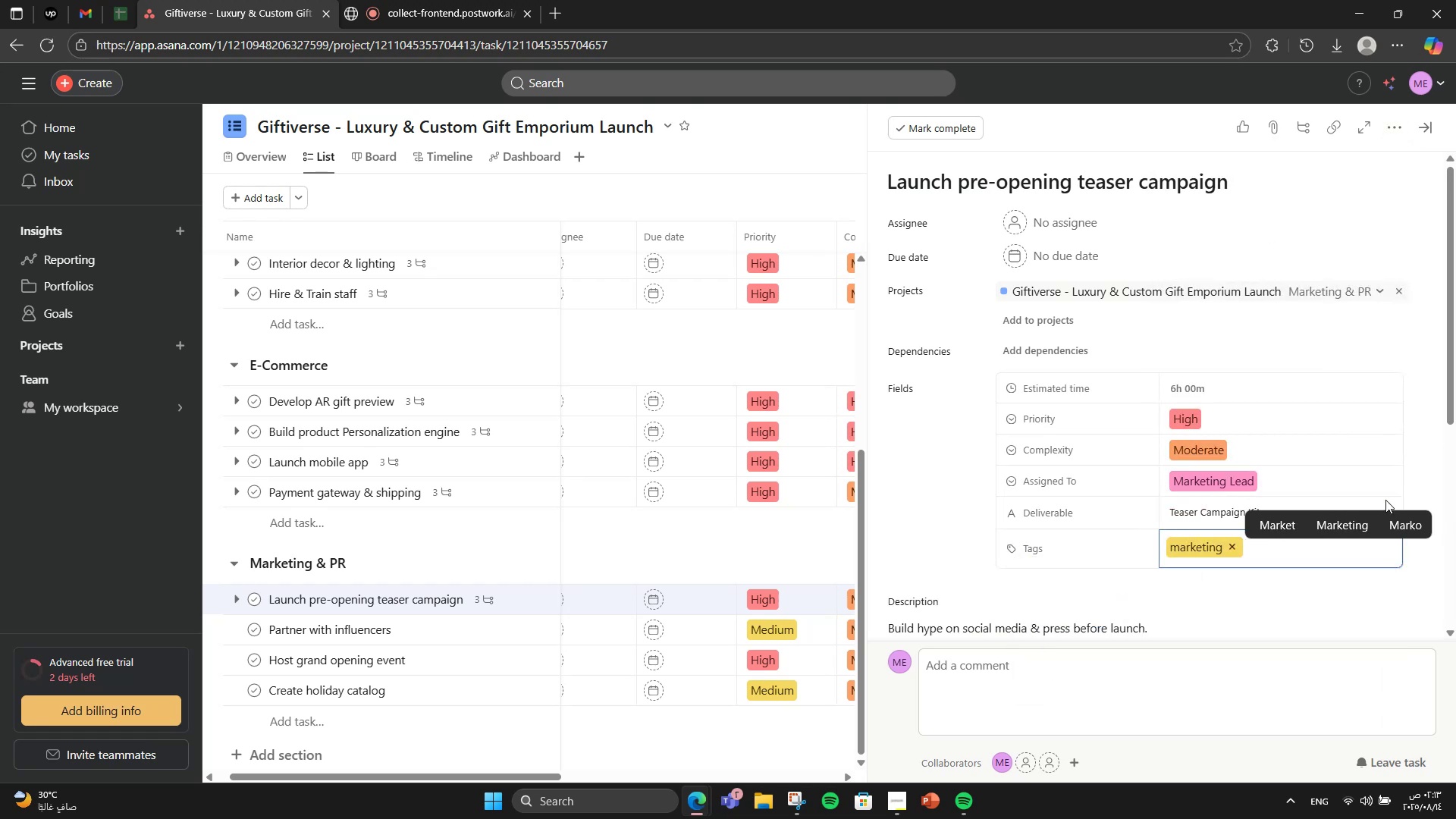 
type(PR)
 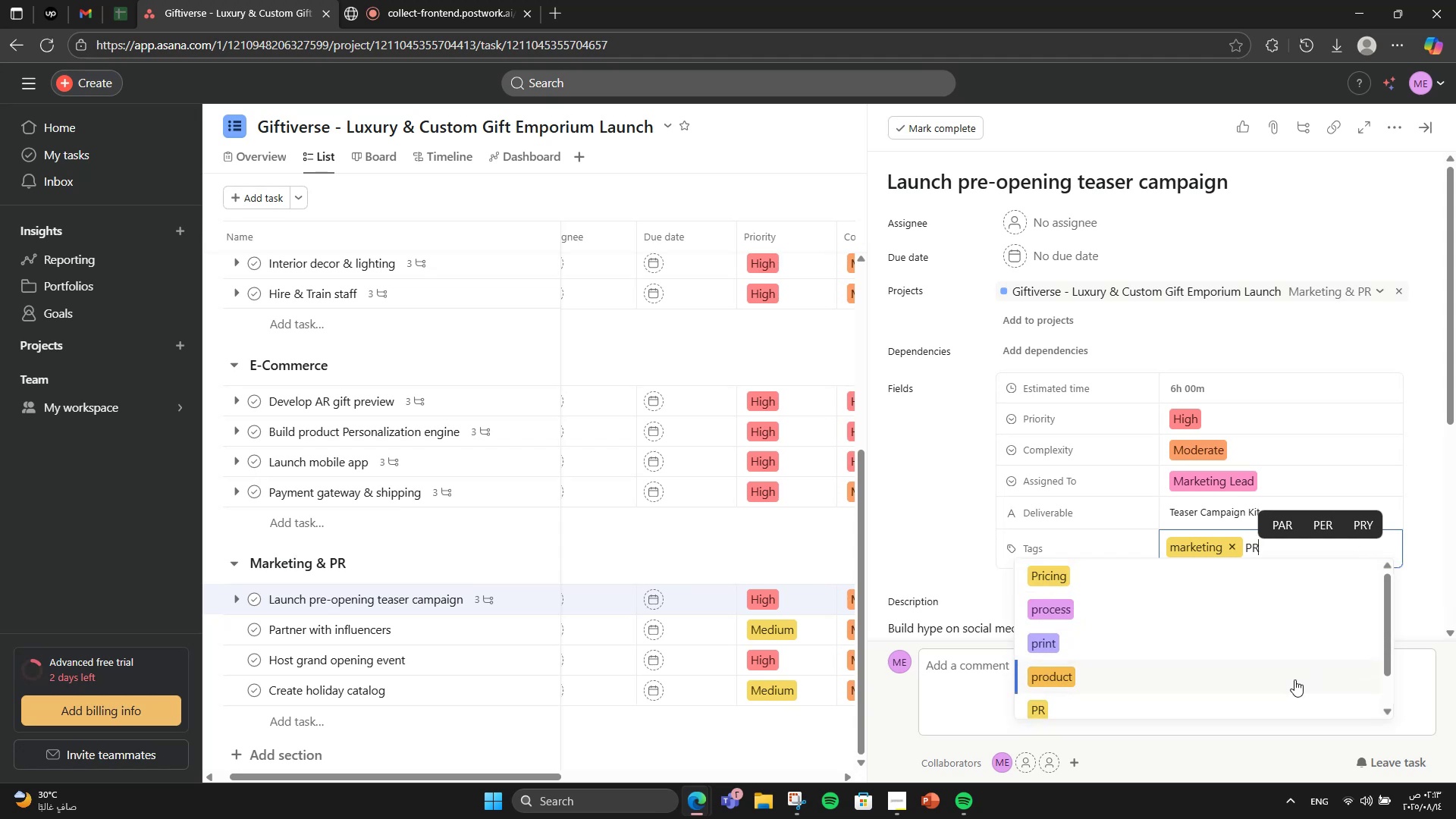 
left_click([1256, 708])
 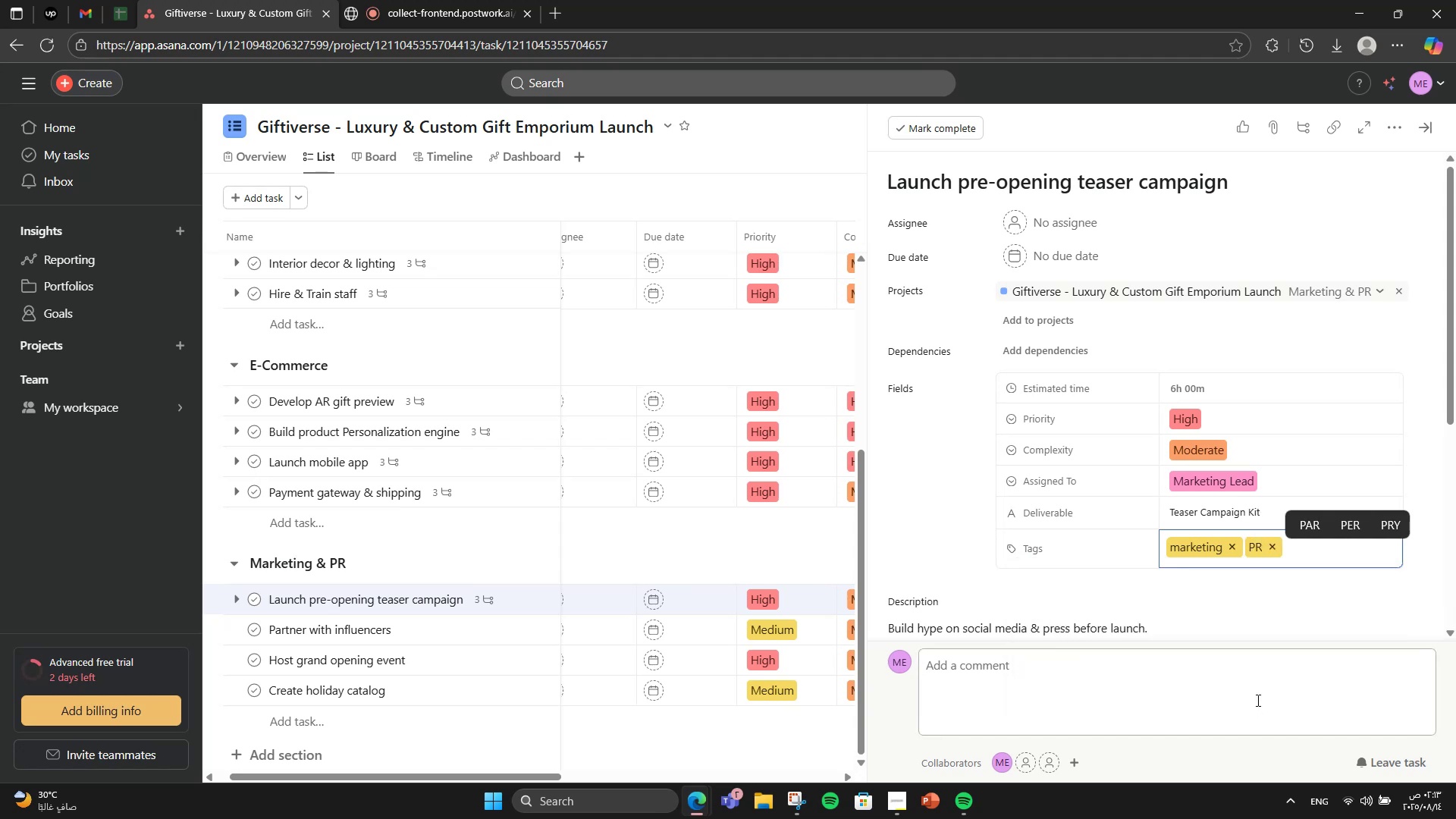 
scroll: coordinate [1285, 613], scroll_direction: down, amount: 2.0
 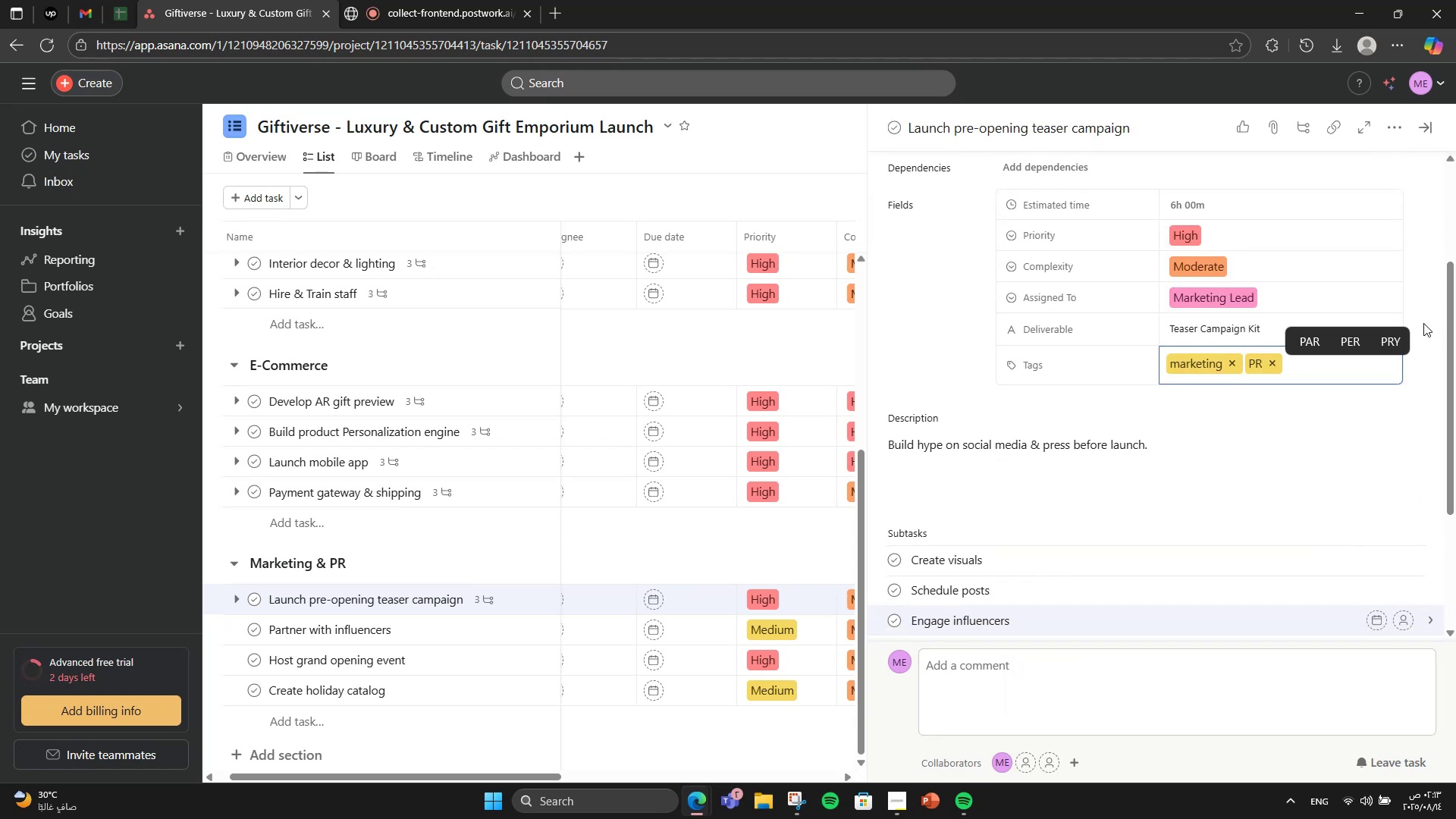 
scroll: coordinate [1225, 413], scroll_direction: up, amount: 1.0
 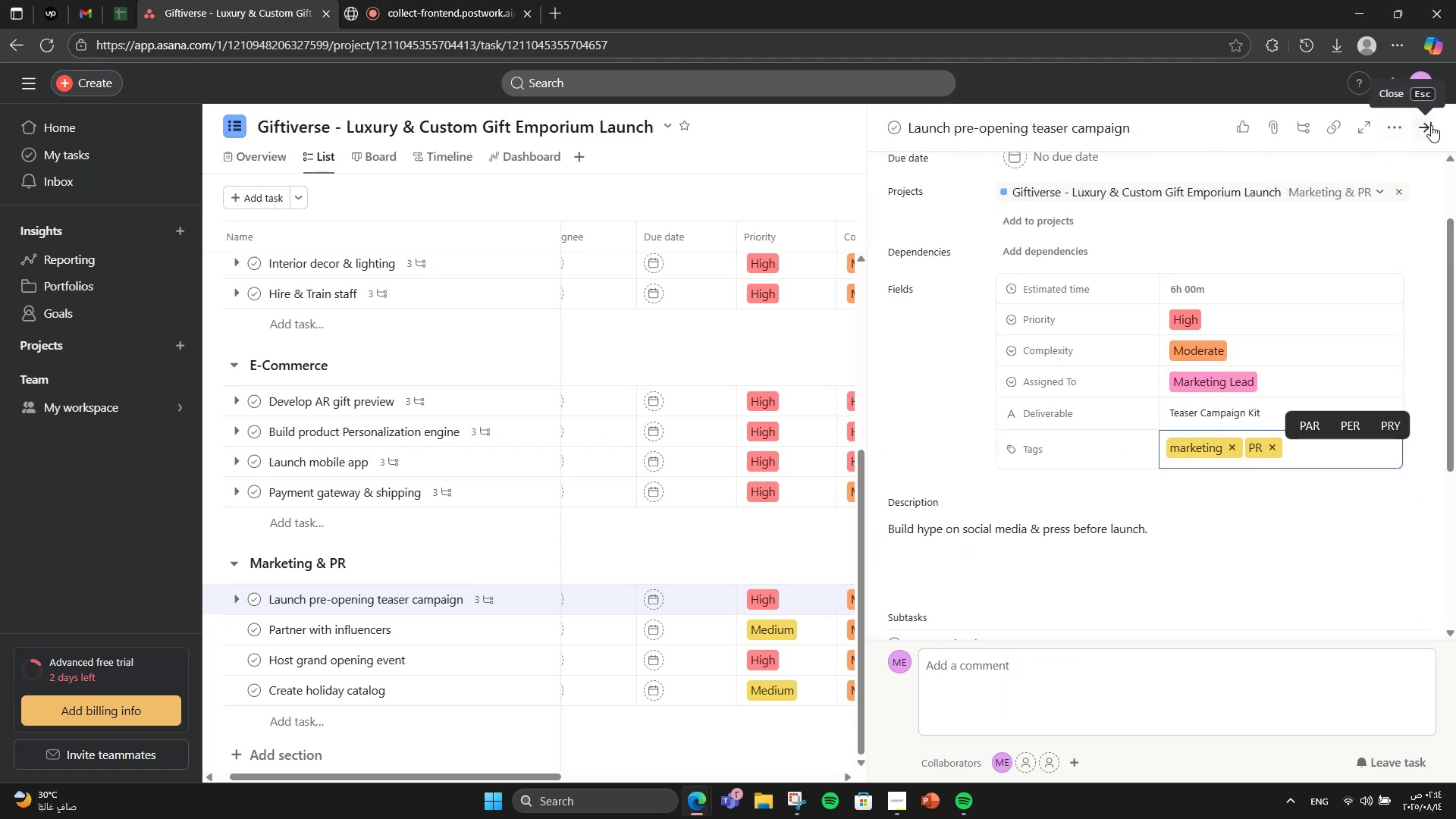 
left_click([1431, 125])
 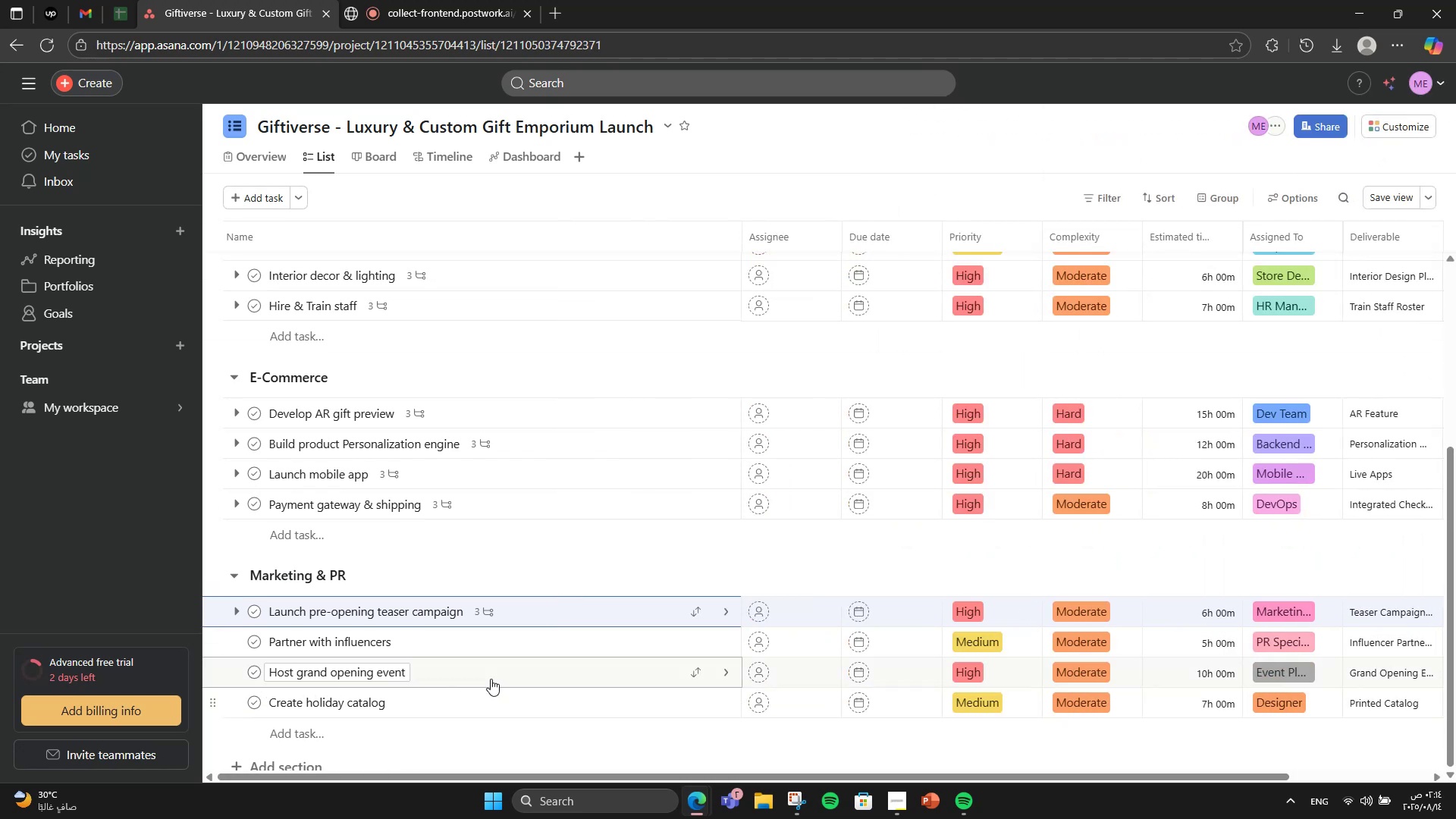 
left_click([519, 638])
 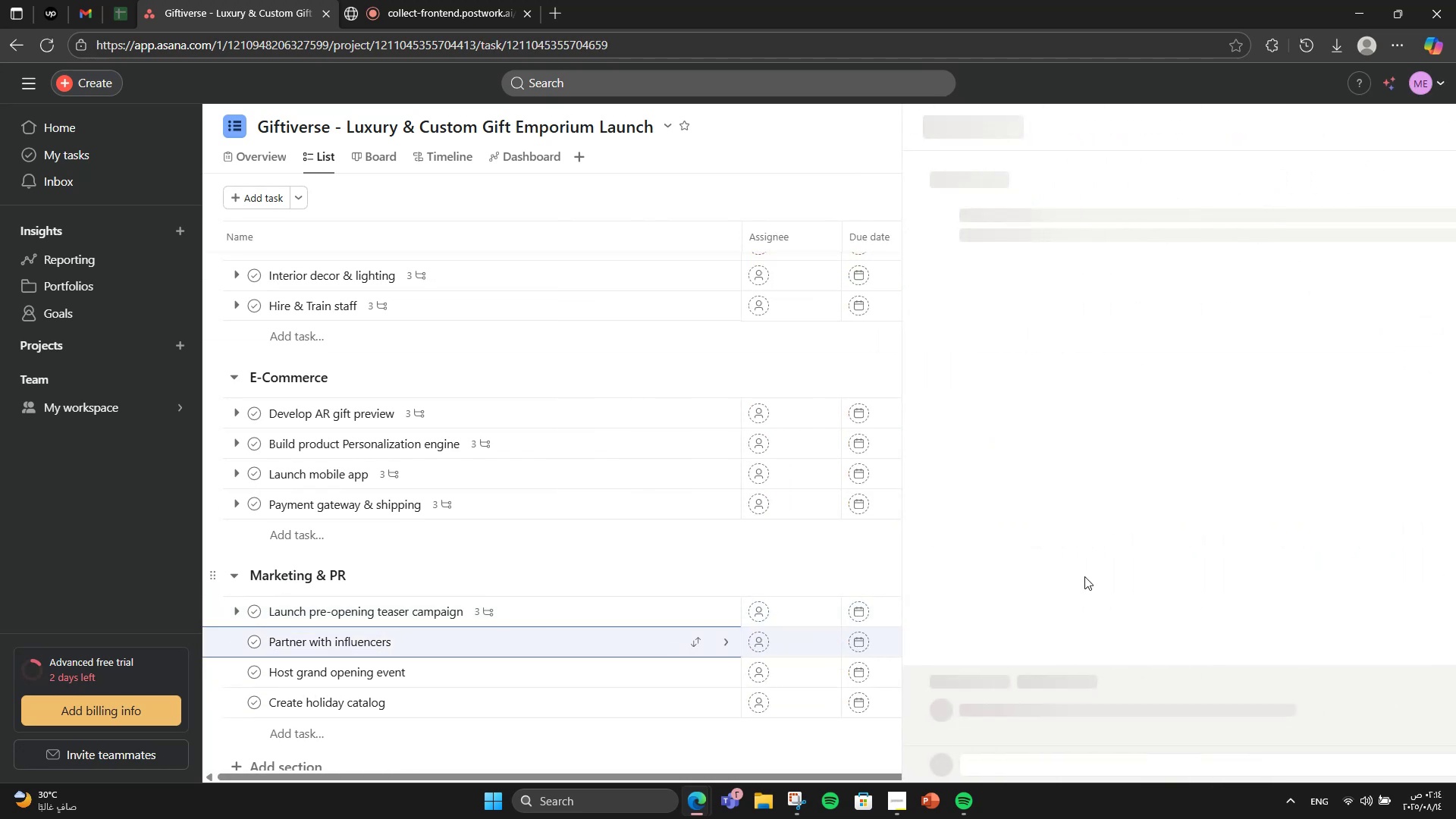 
scroll: coordinate [1047, 578], scroll_direction: down, amount: 4.0
 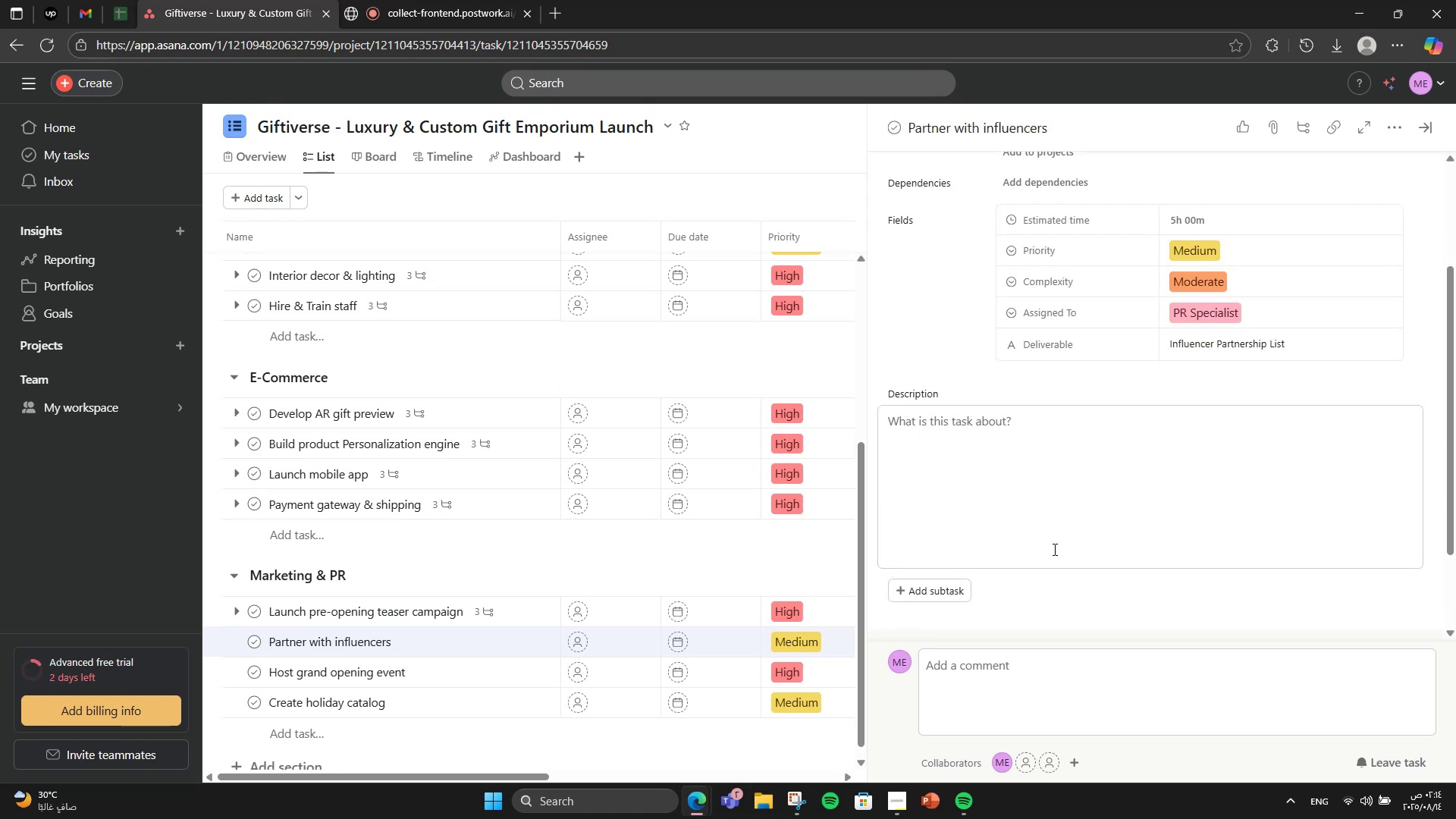 
left_click([1053, 548])
 